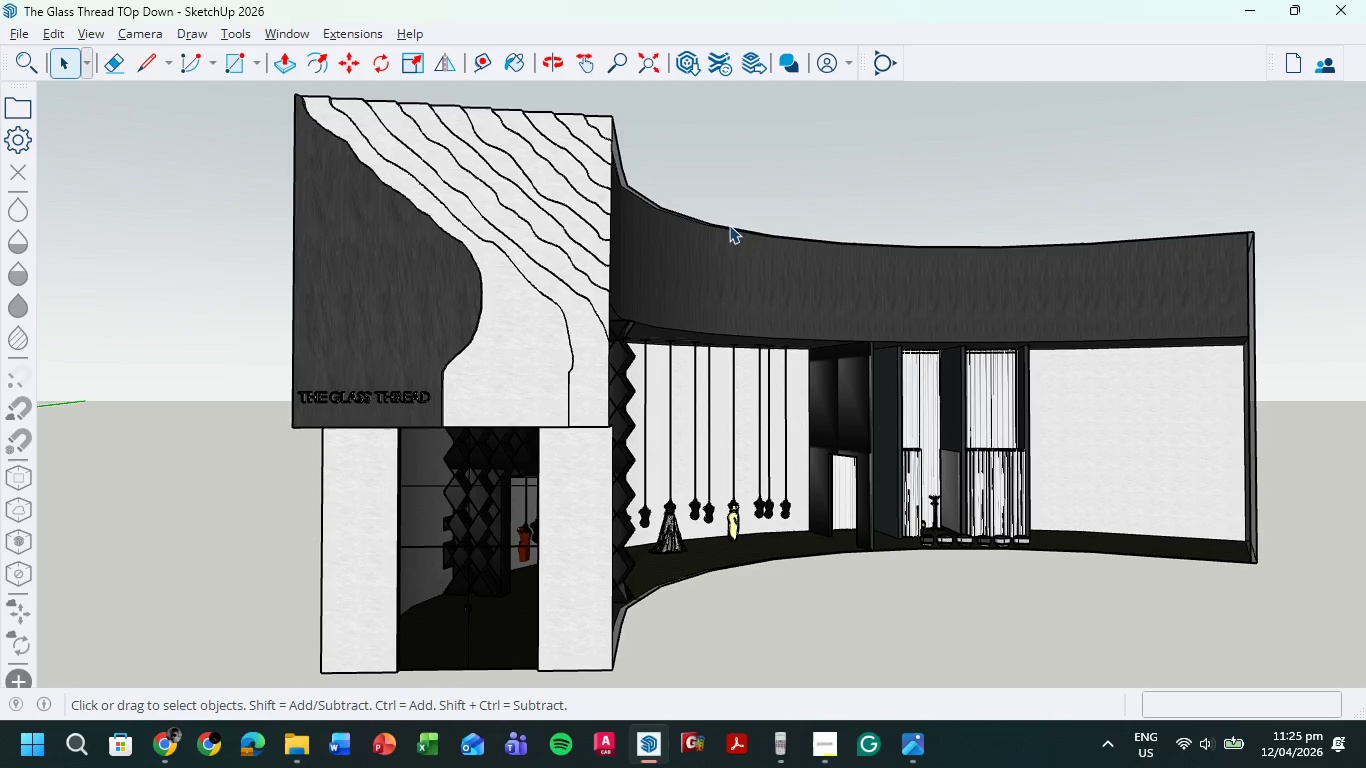 
mouse_move([154, 68])
 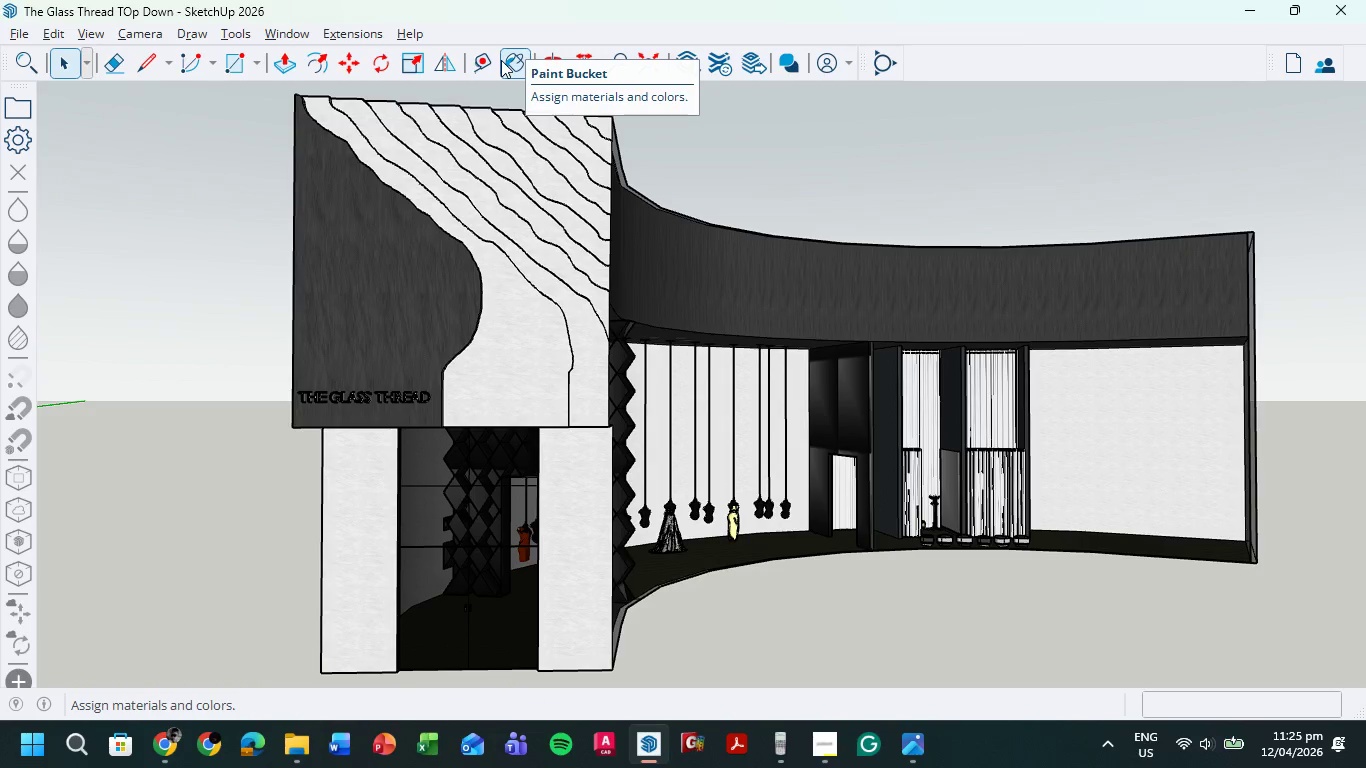 
left_click([507, 59])
 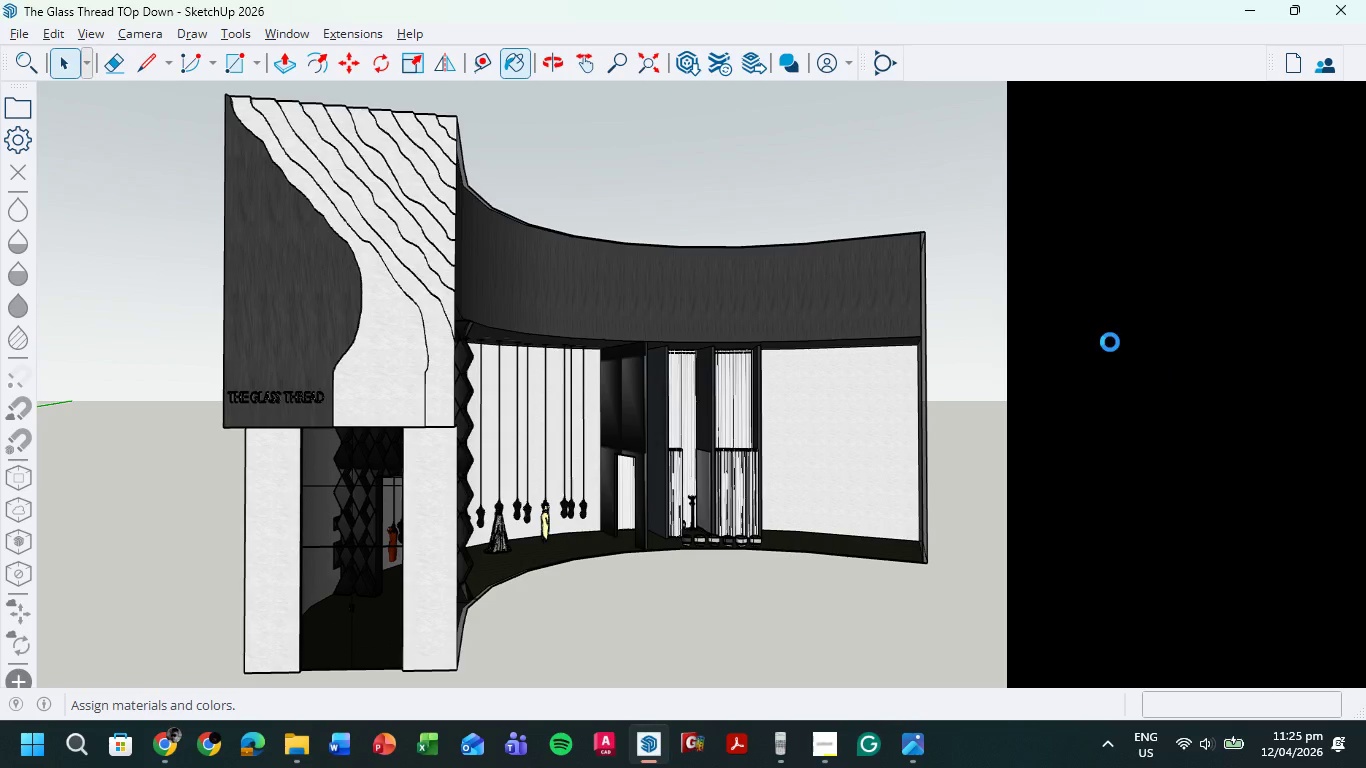 
mouse_move([1109, 366])
 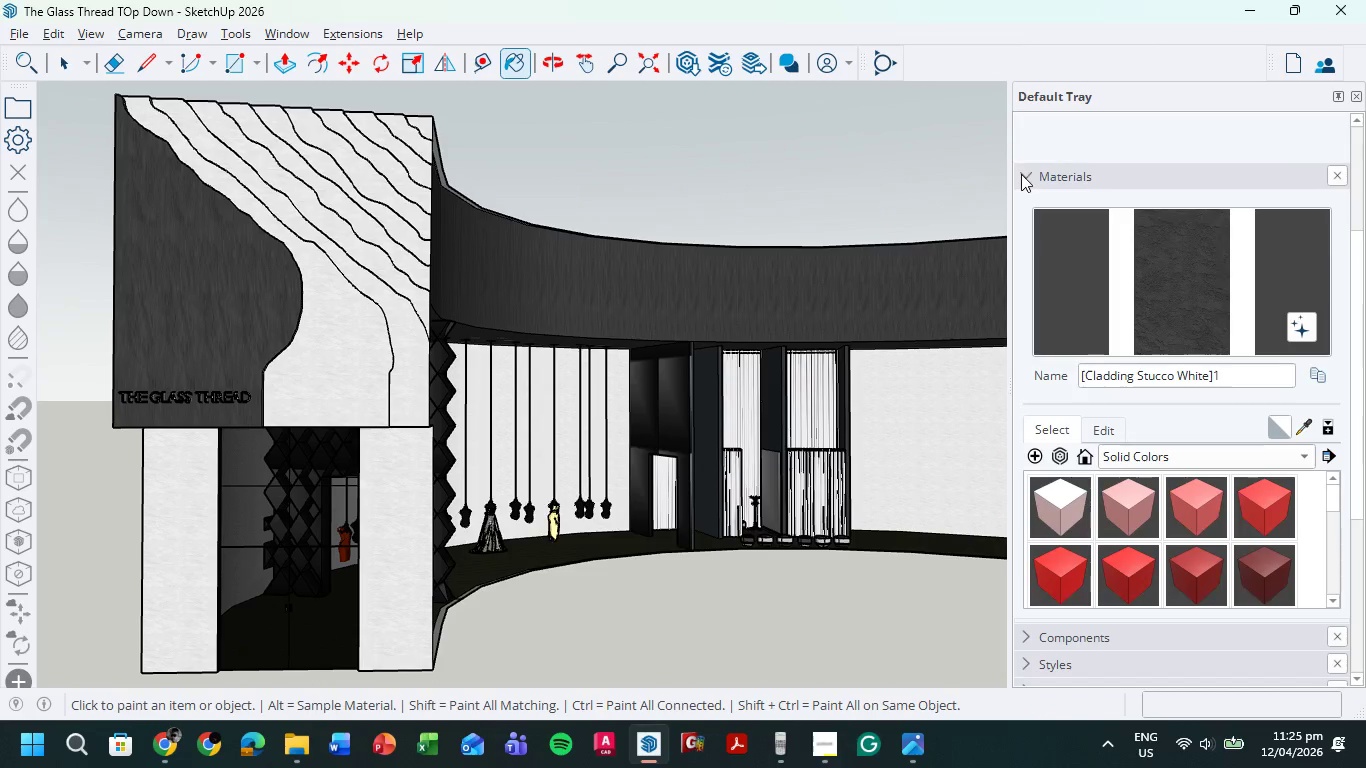 
left_click([1021, 174])
 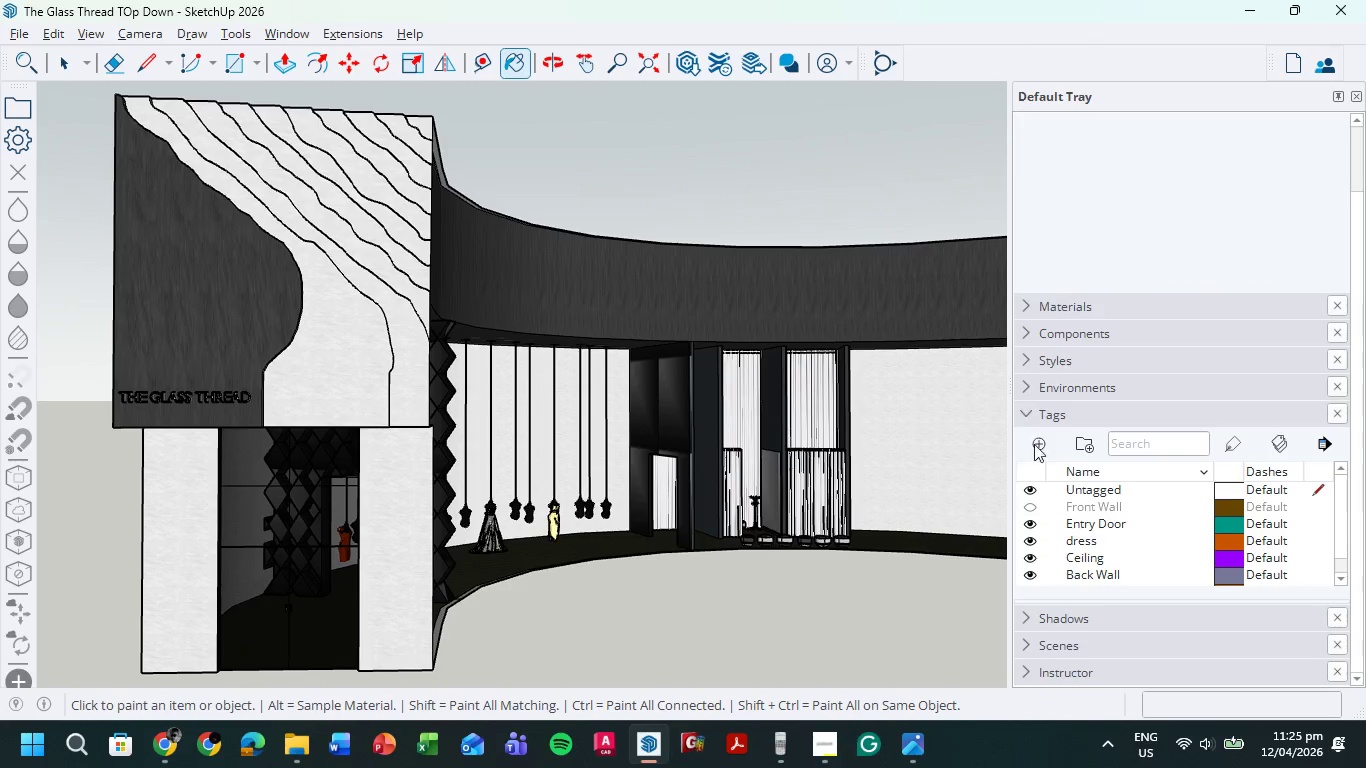 
left_click([1033, 506])
 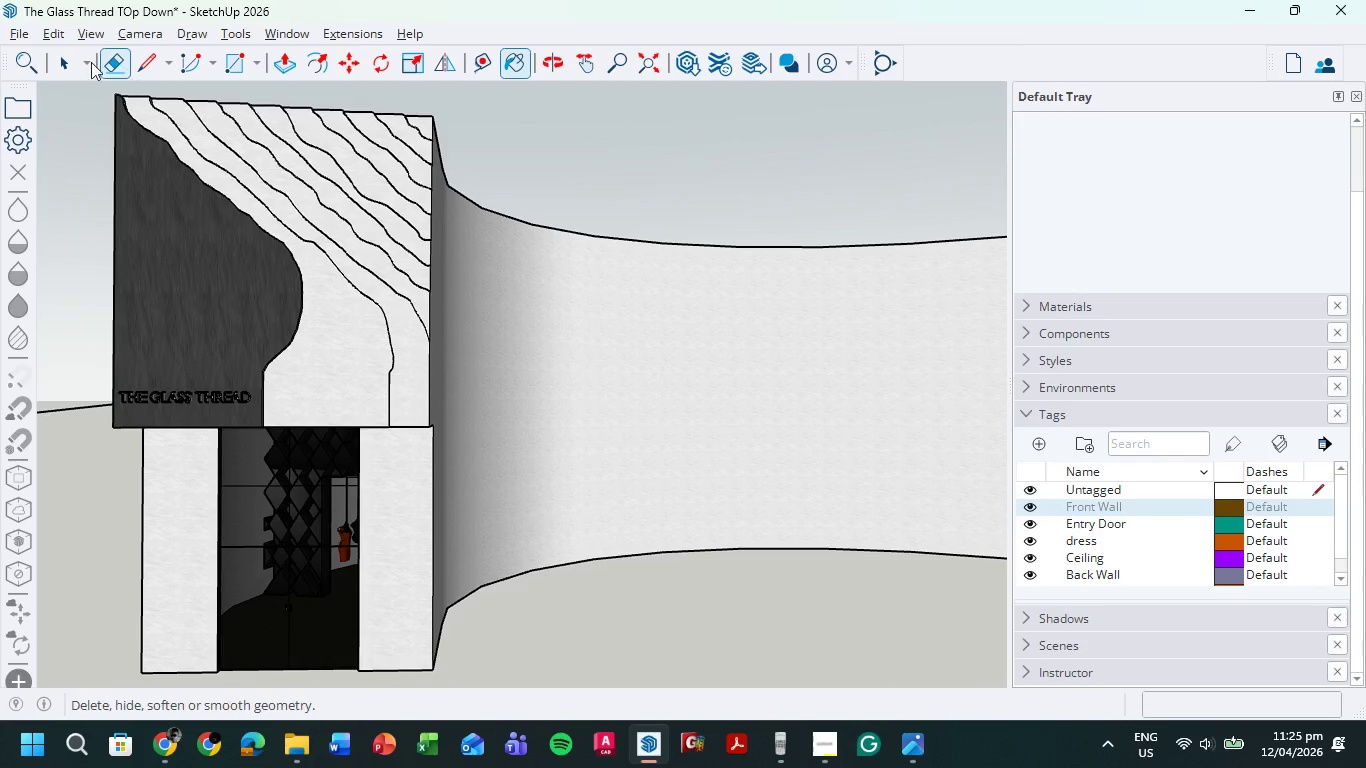 
left_click([61, 56])
 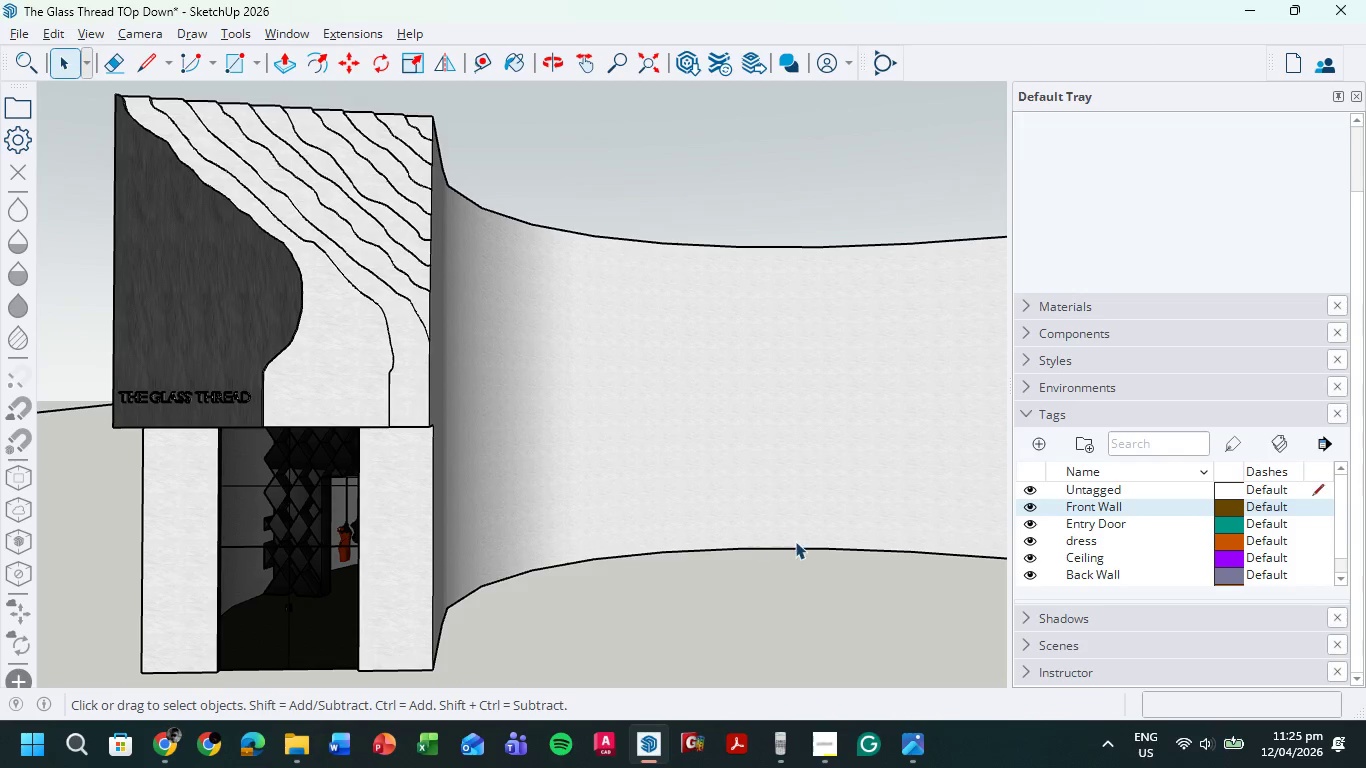 
scroll: coordinate [801, 541], scroll_direction: up, amount: 1.0
 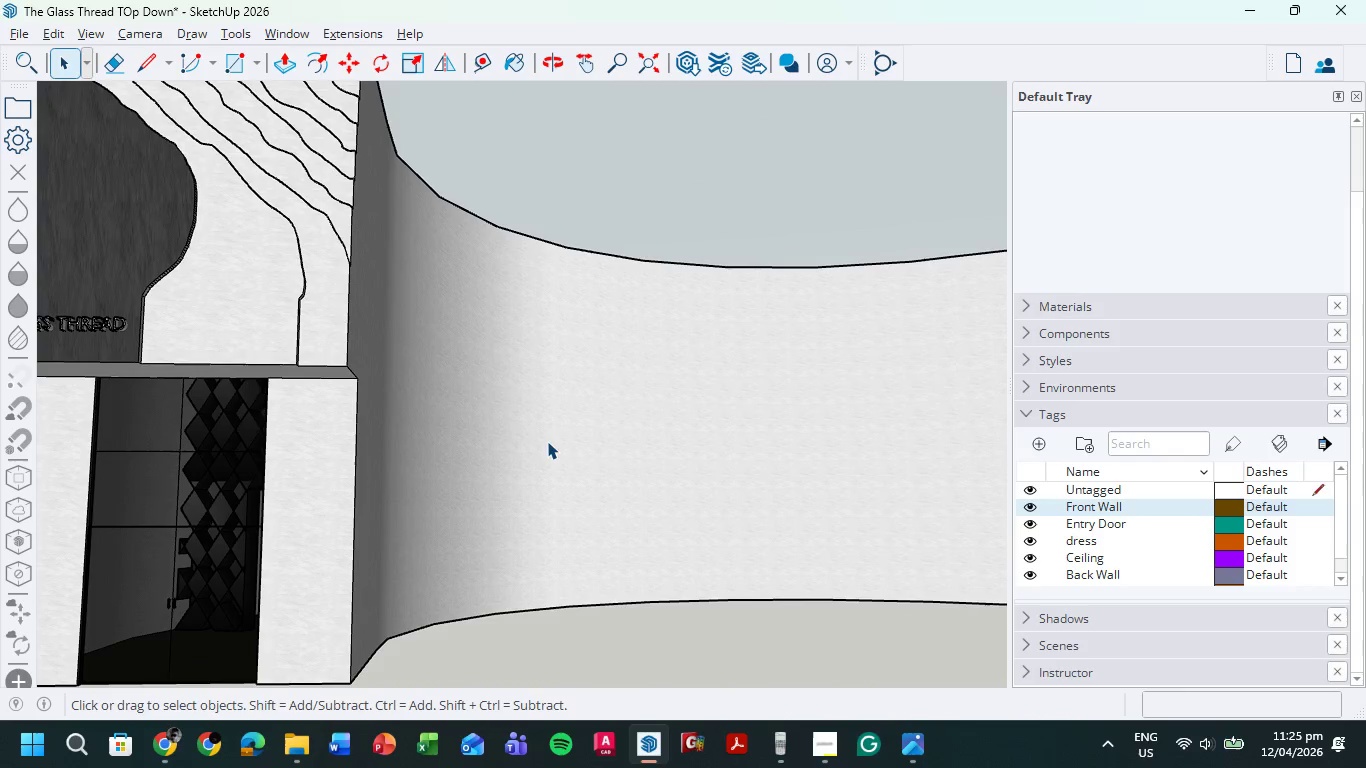 
hold_key(key=ShiftLeft, duration=1.44)
 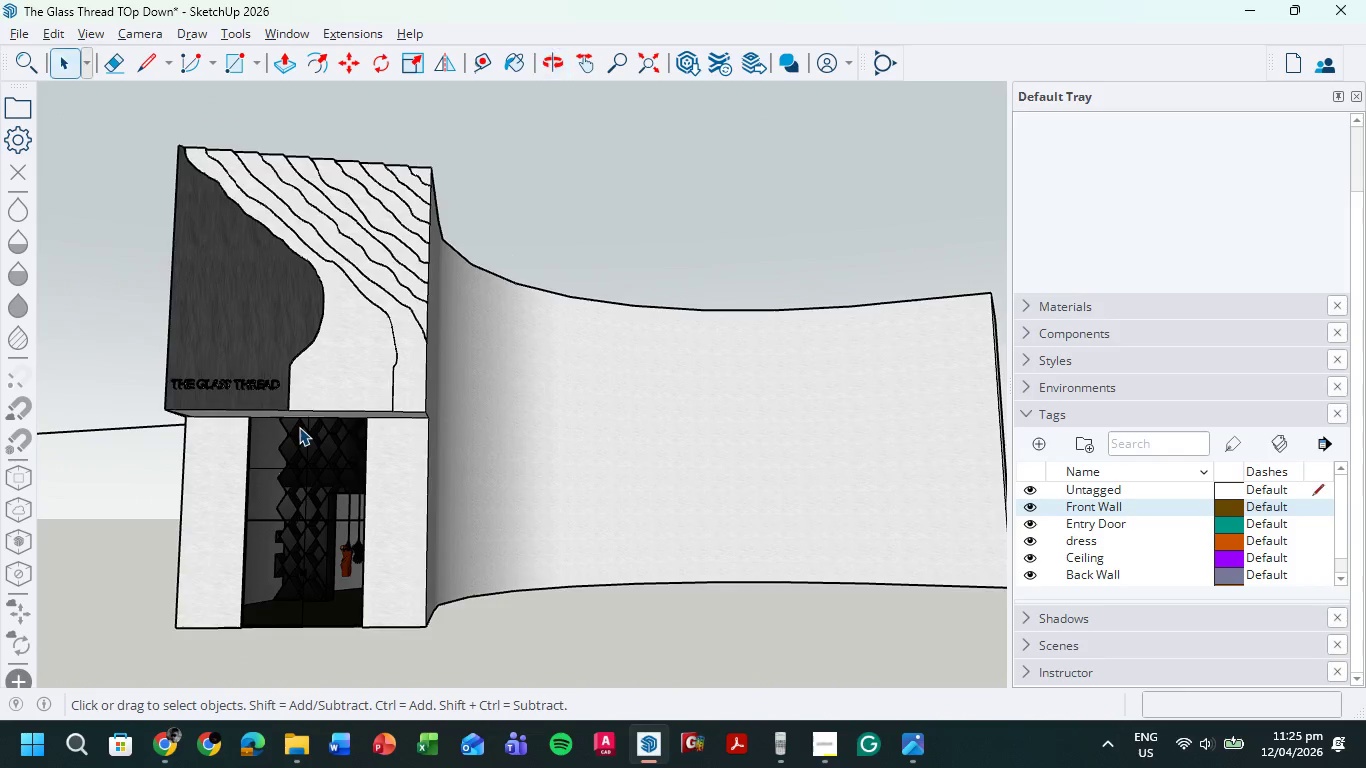 
scroll: coordinate [299, 427], scroll_direction: down, amount: 10.0
 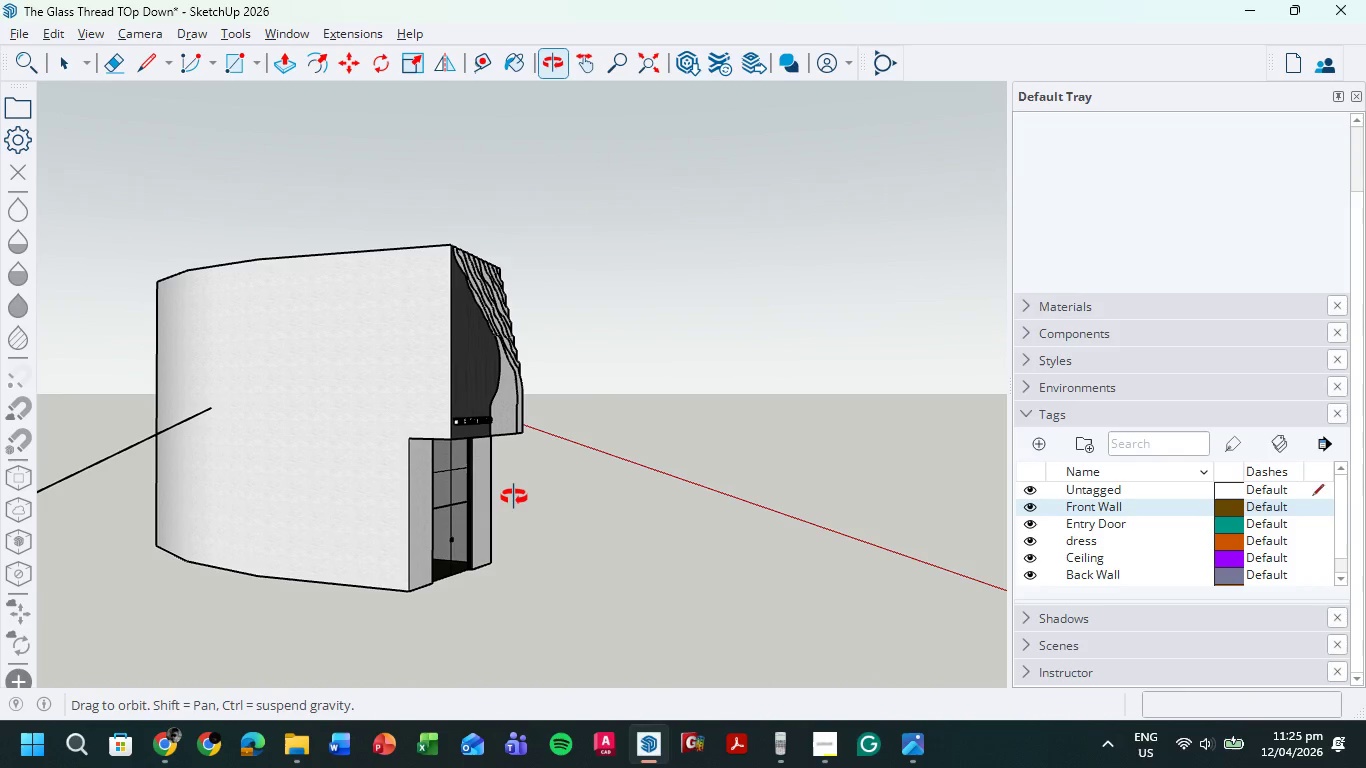 
left_click_drag(start_coordinate=[87, 521], to_coordinate=[86, 404])
 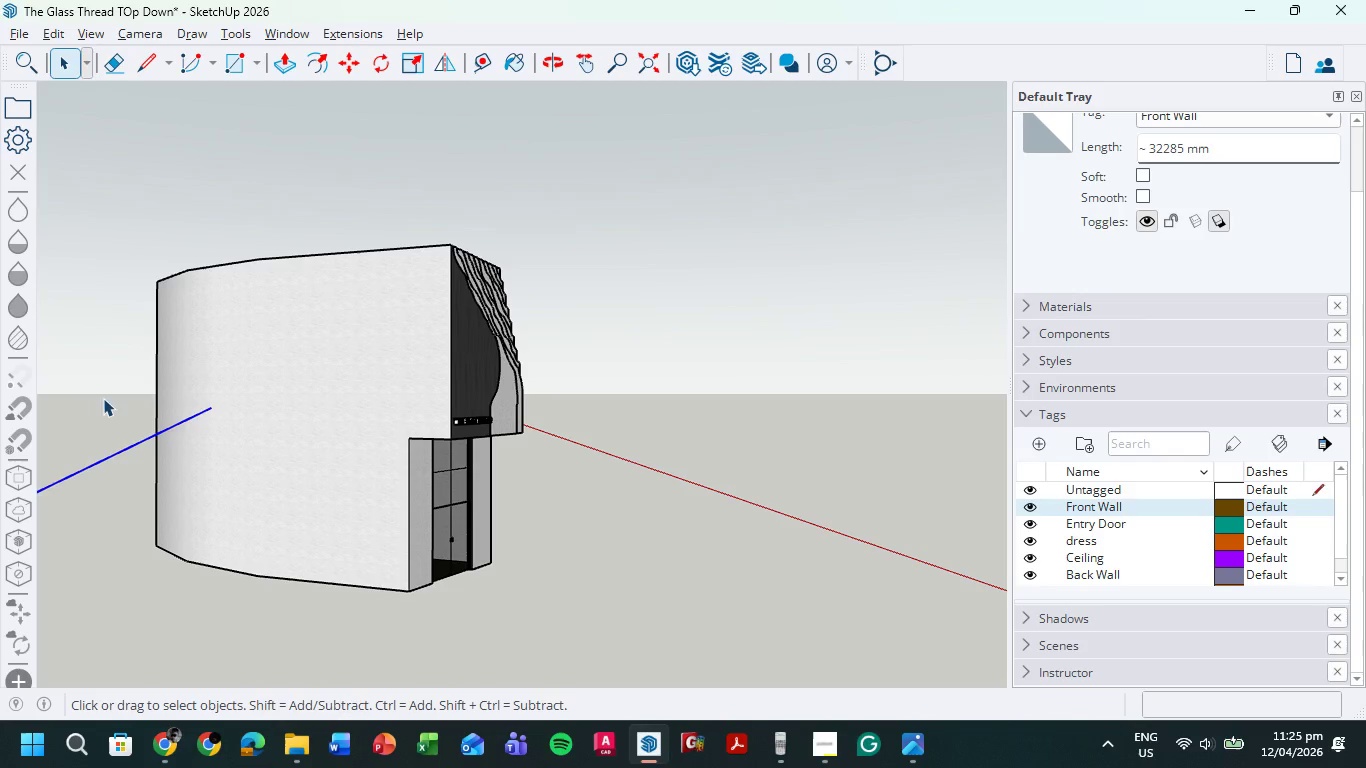 
key(Delete)
 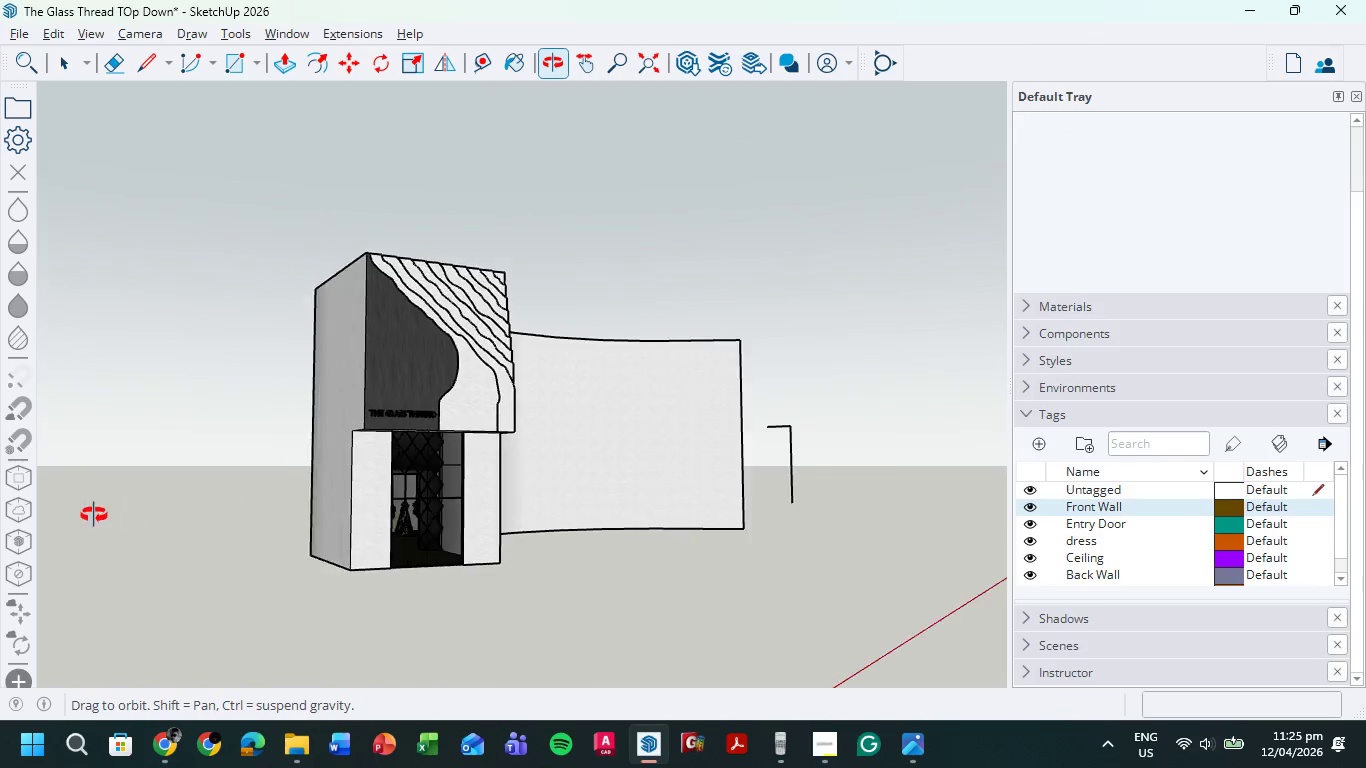 
scroll: coordinate [76, 520], scroll_direction: up, amount: 1.0
 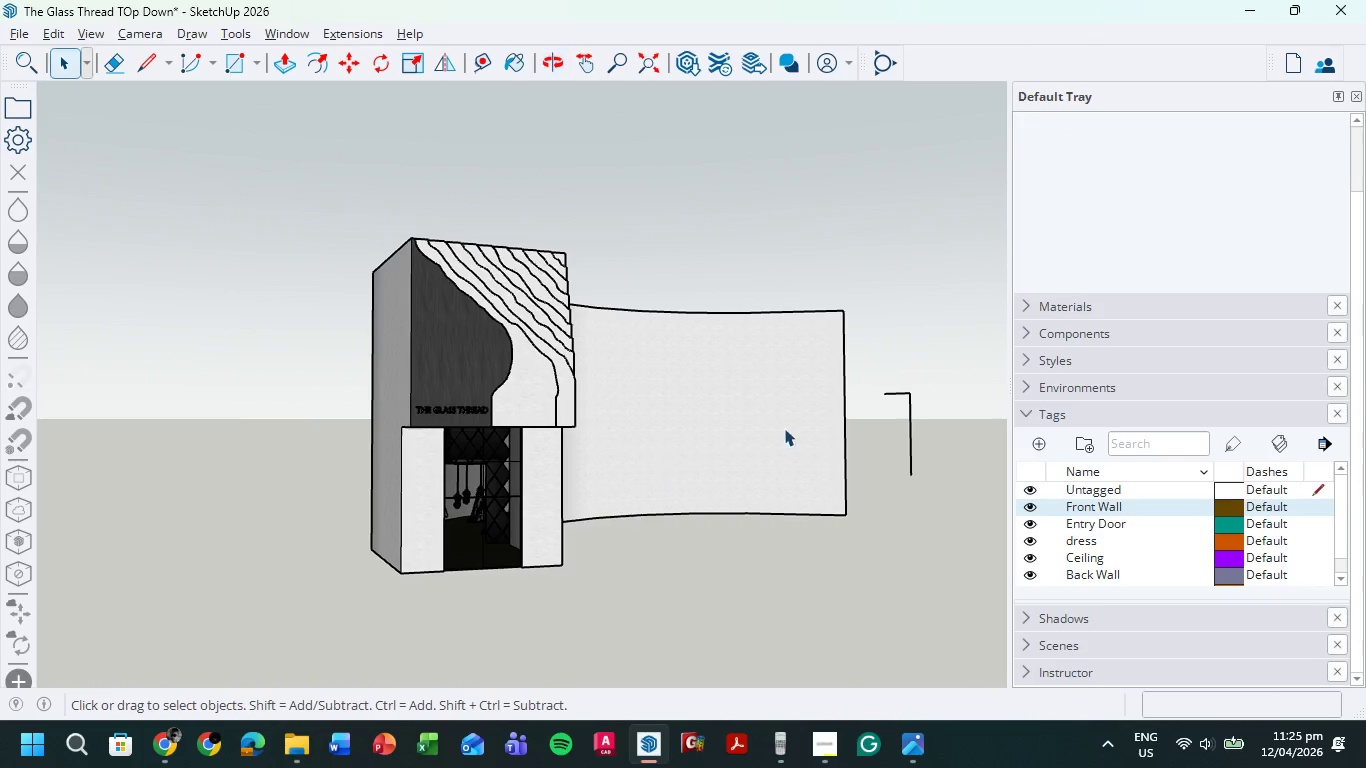 
left_click_drag(start_coordinate=[883, 367], to_coordinate=[968, 521])
 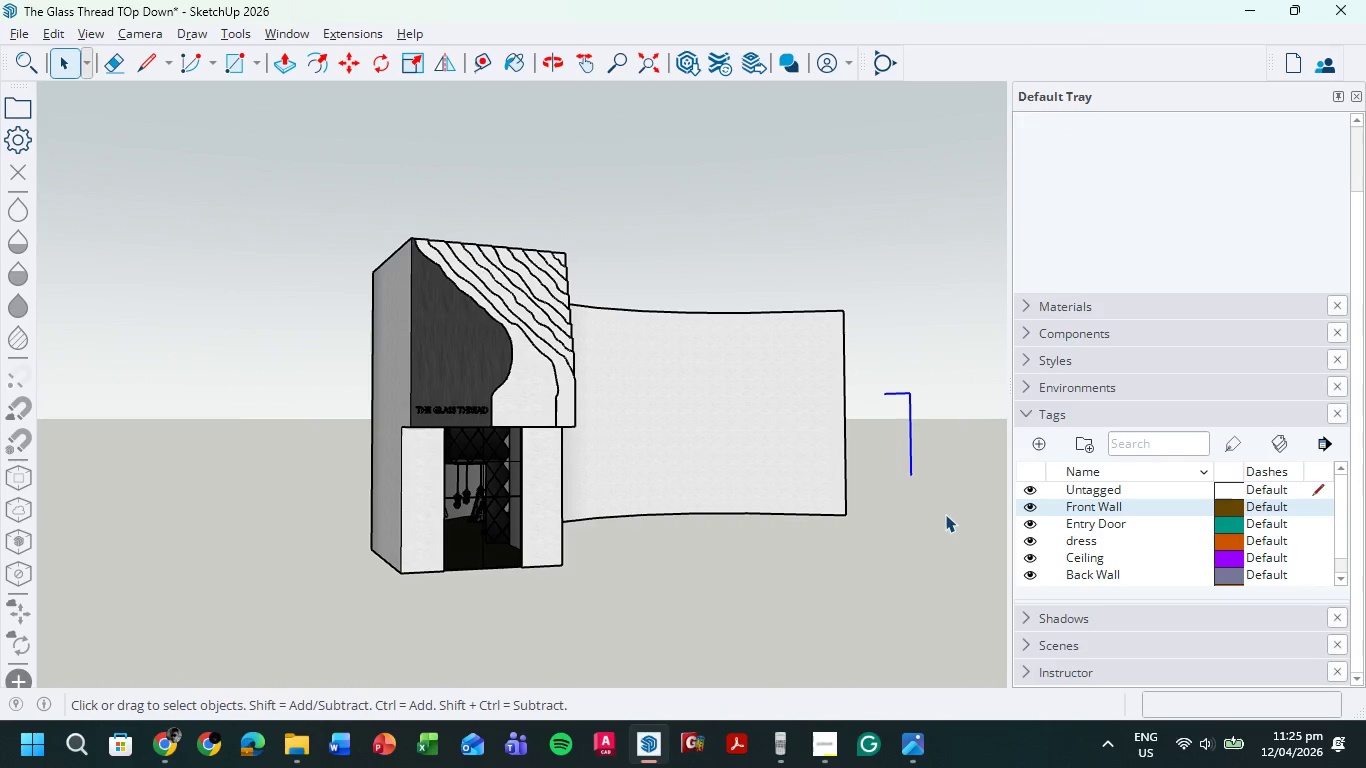 
key(Delete)
 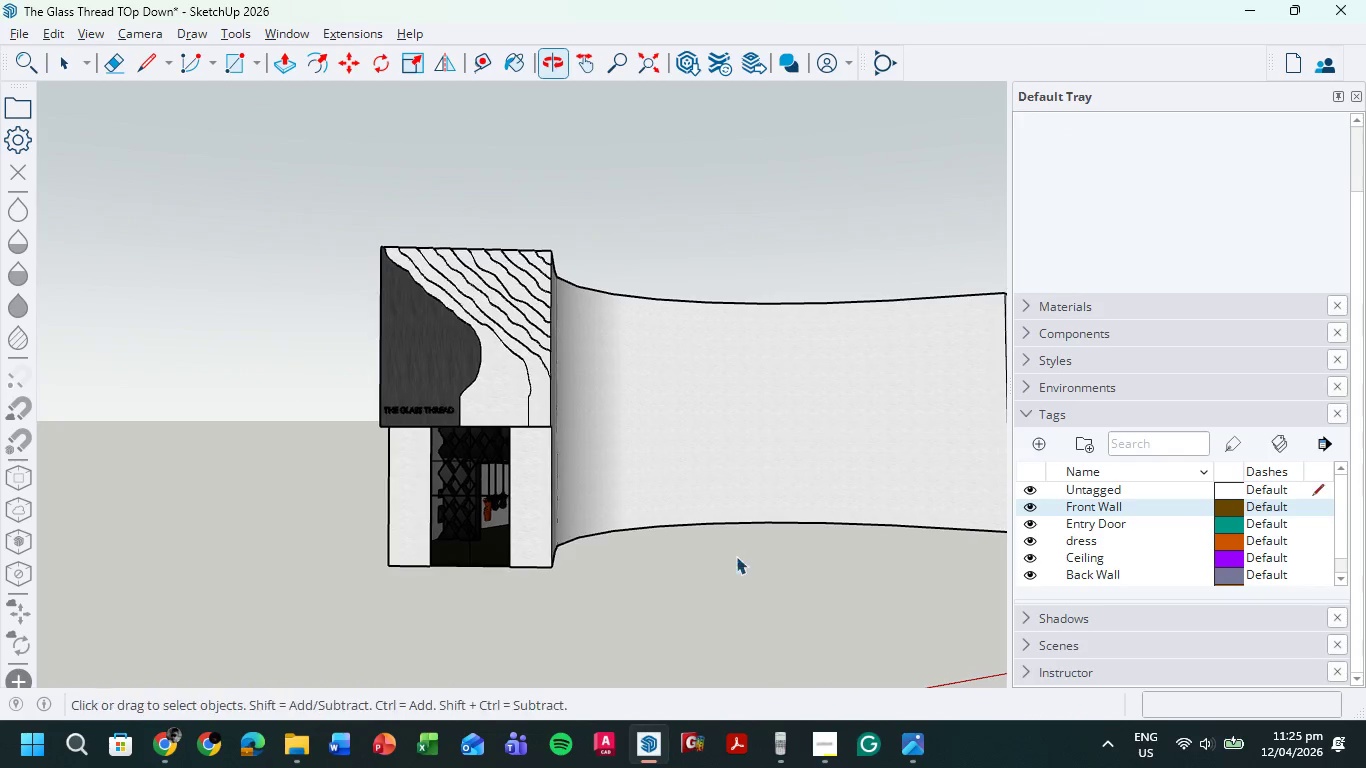 
hold_key(key=ShiftLeft, duration=0.53)
 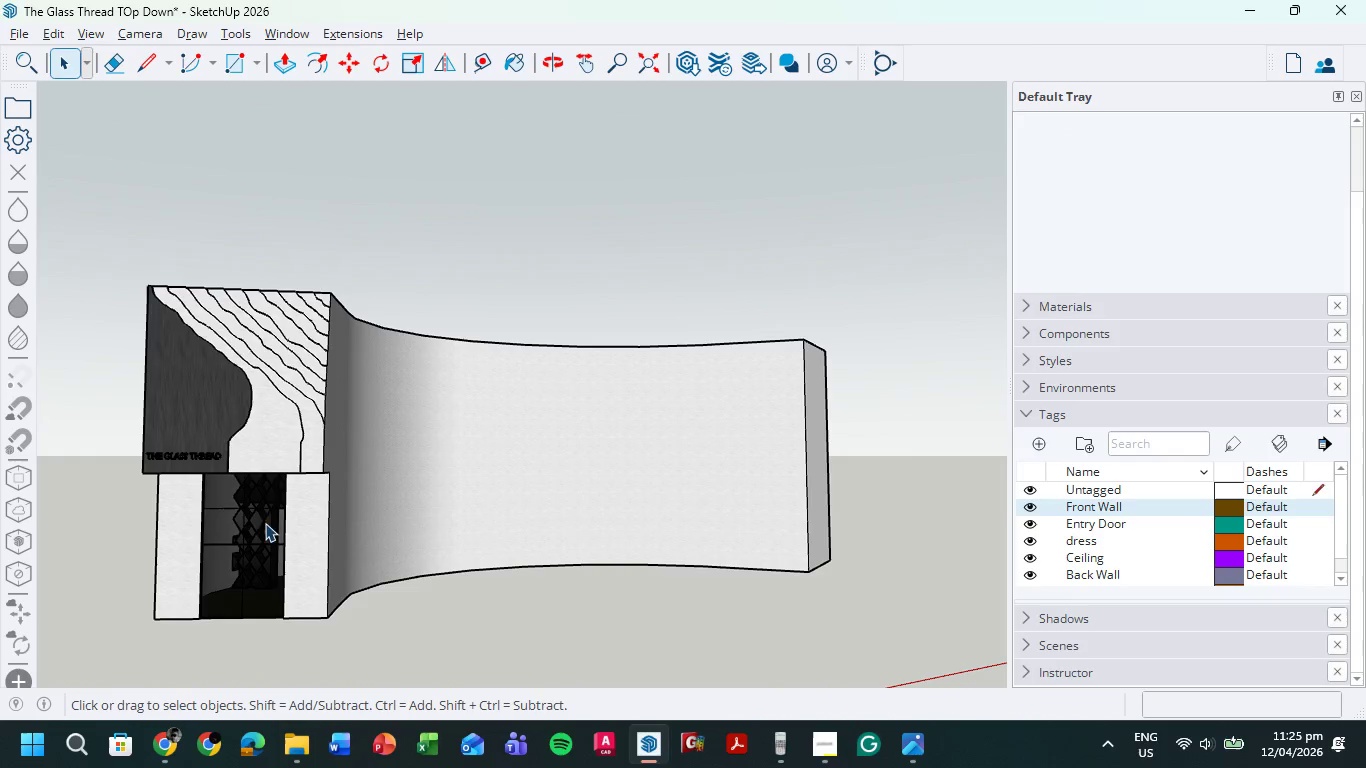 
scroll: coordinate [152, 529], scroll_direction: up, amount: 5.0
 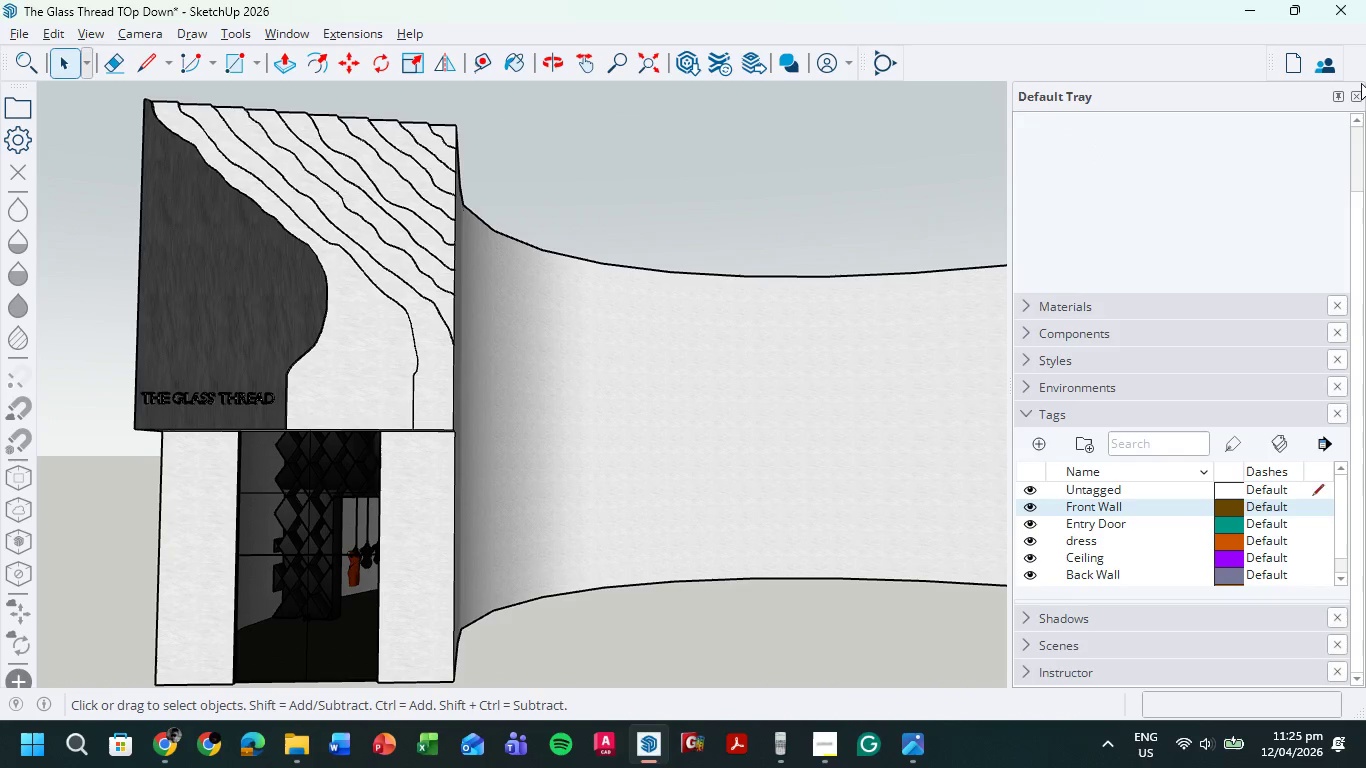 
left_click([1358, 94])
 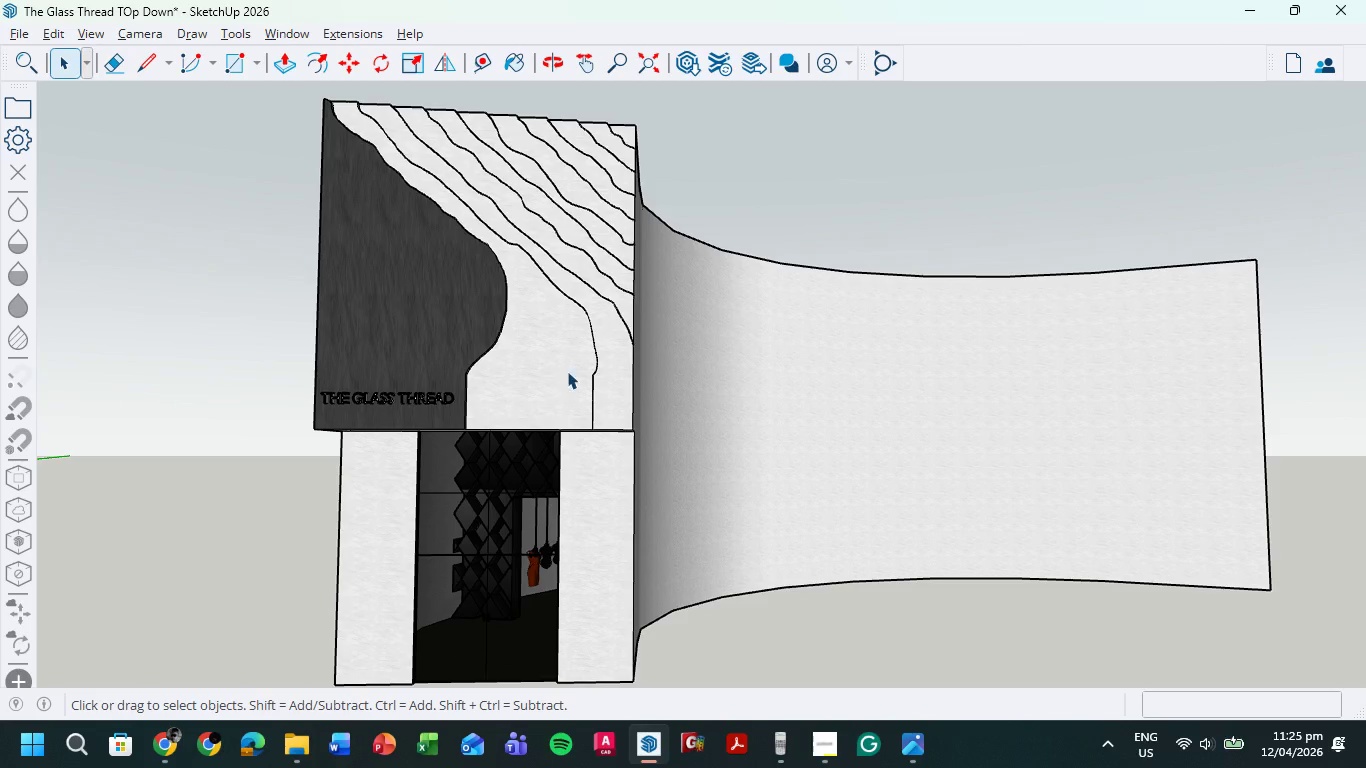 
hold_key(key=ShiftLeft, duration=1.25)
 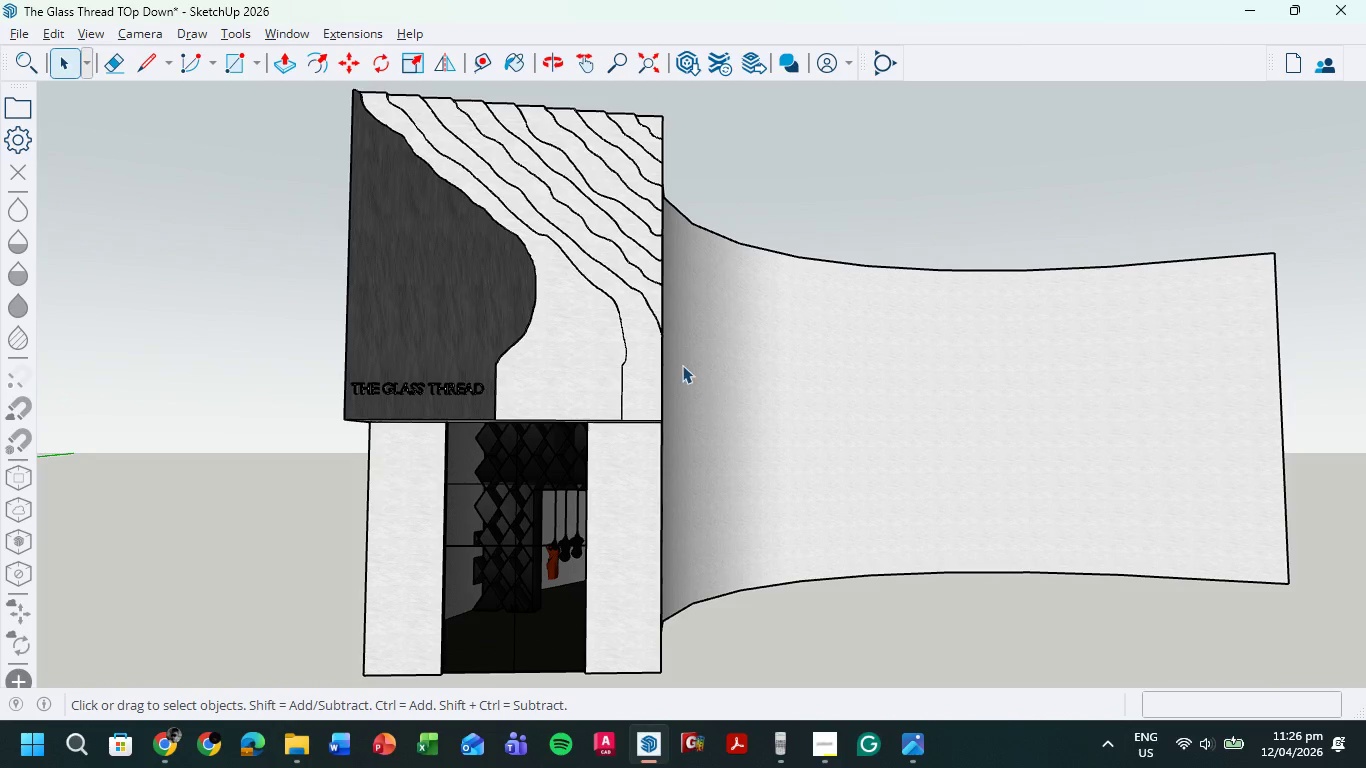 
left_click([15, 32])
 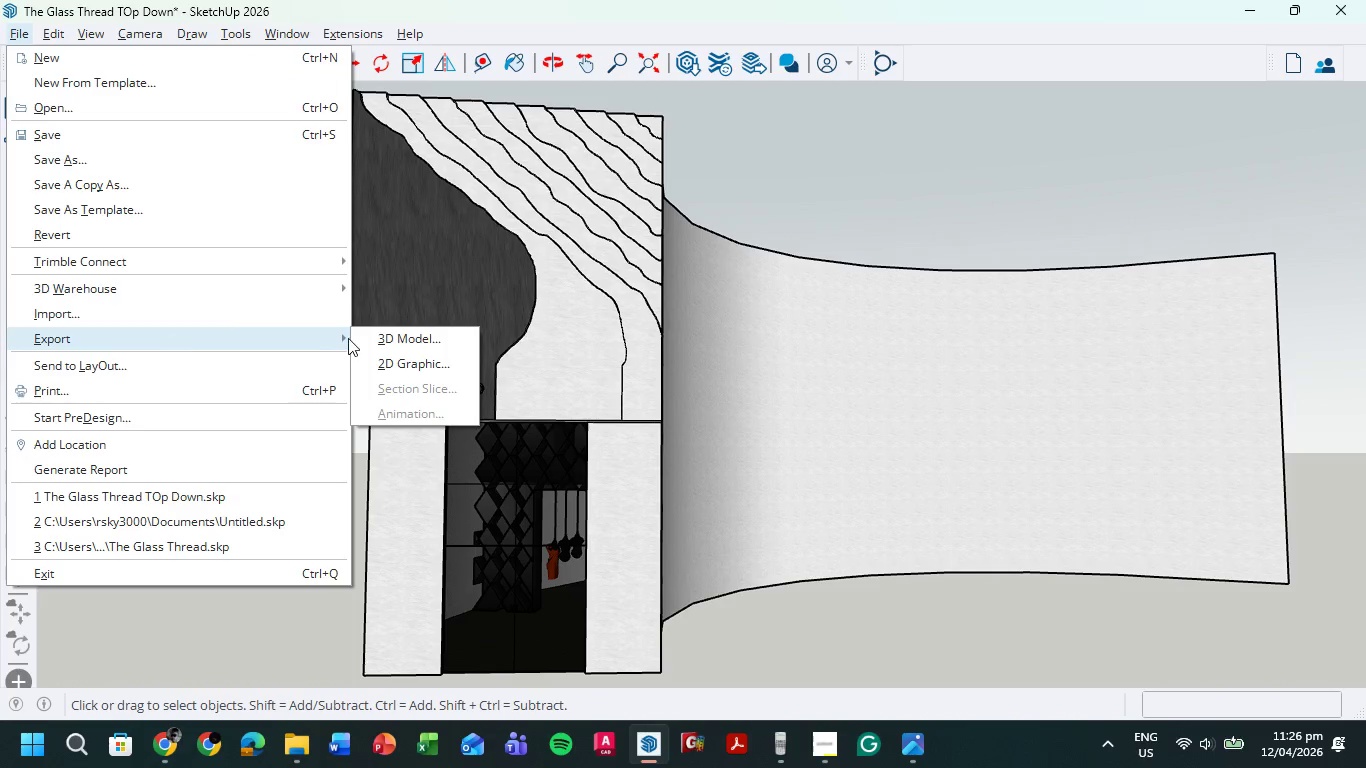 
left_click([380, 364])
 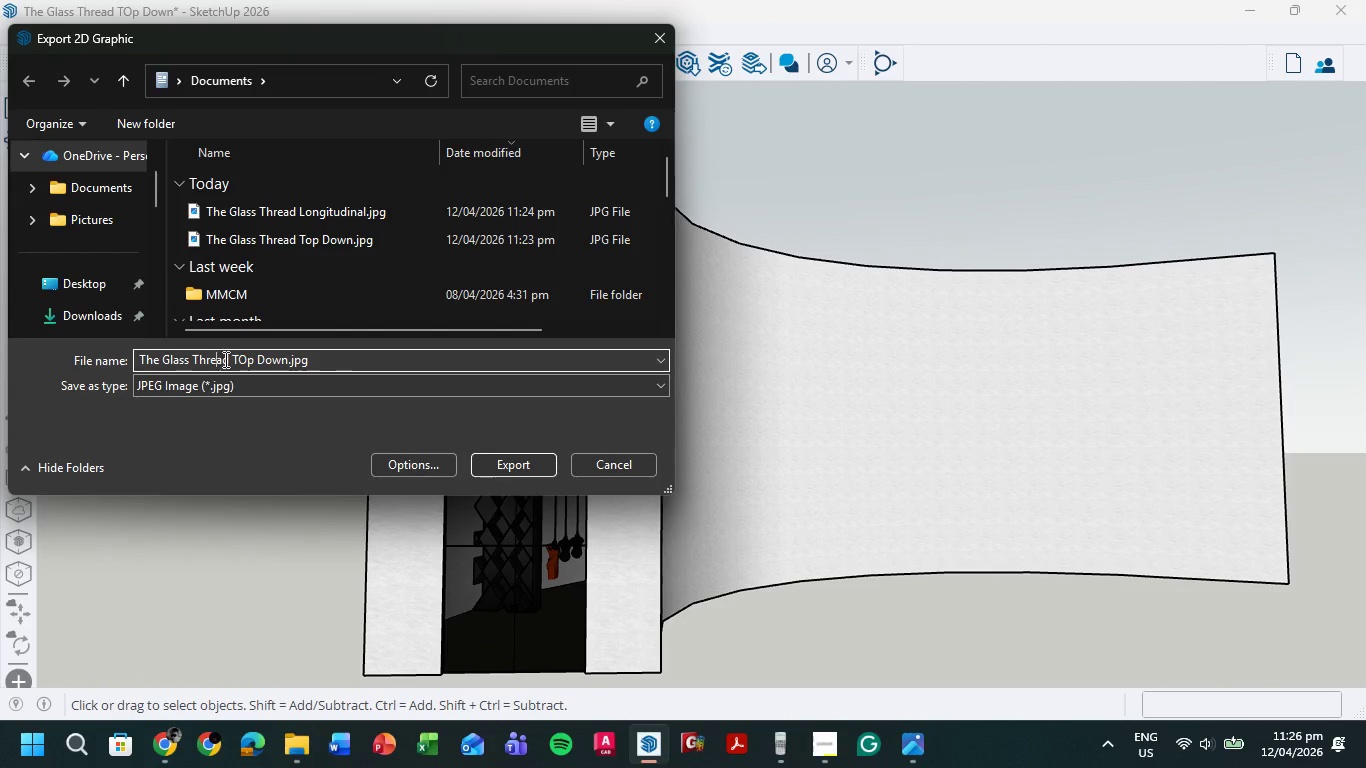 
left_click_drag(start_coordinate=[233, 354], to_coordinate=[287, 359])
 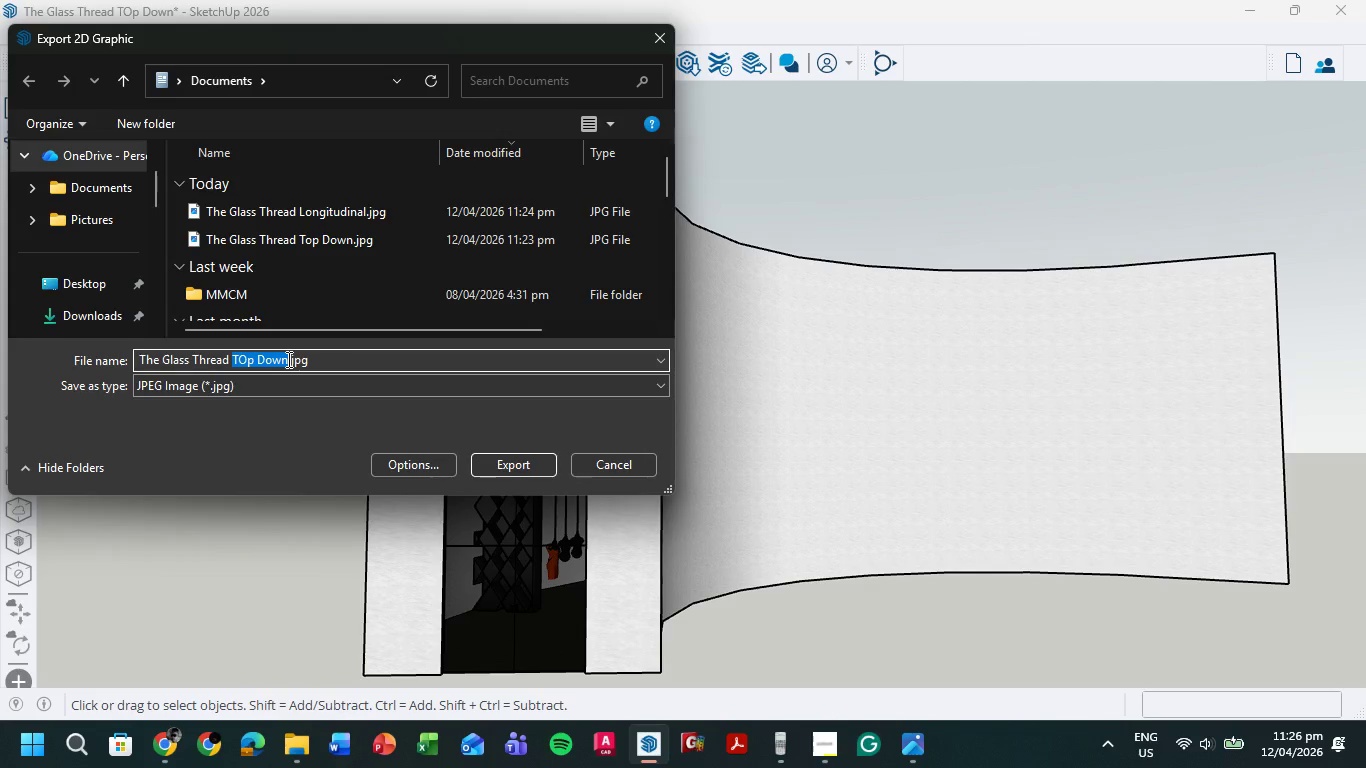 
type(Front Entry)
 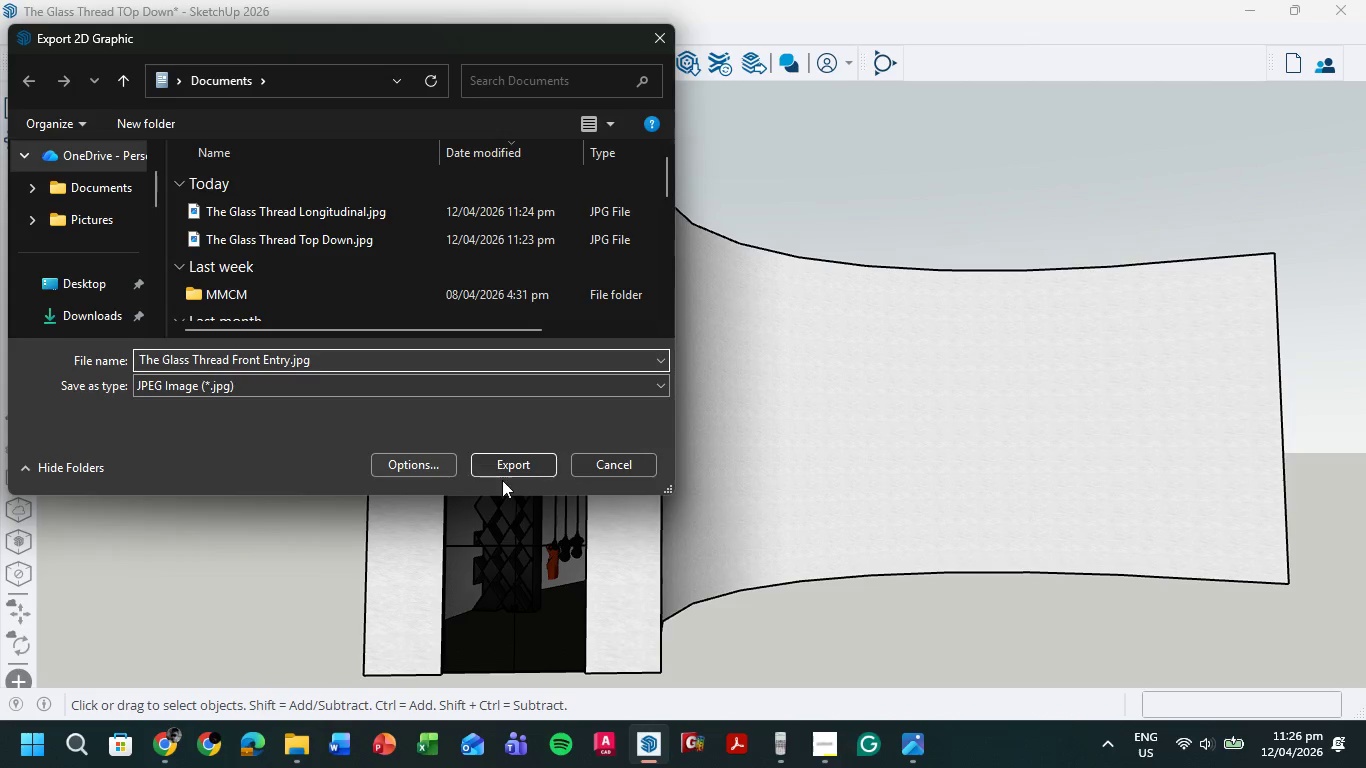 
left_click([513, 471])
 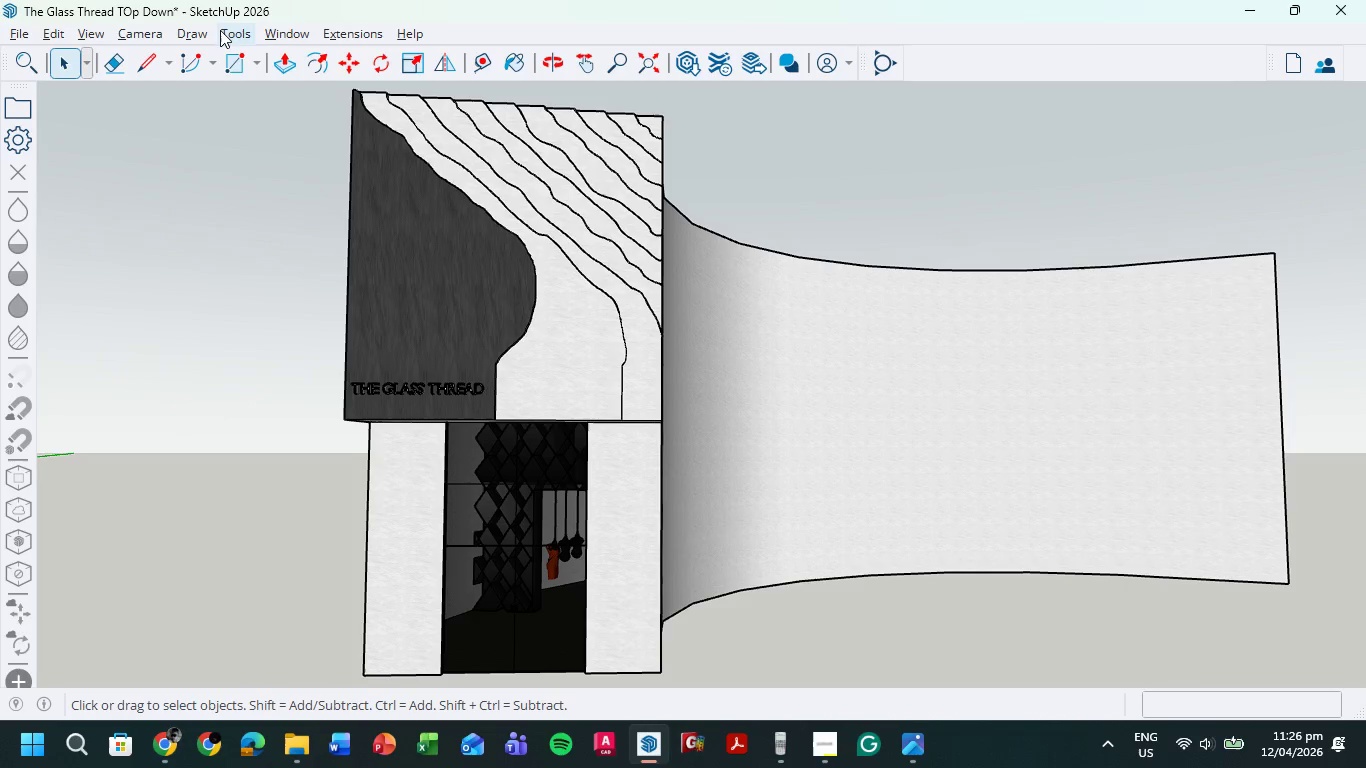 
wait(6.02)
 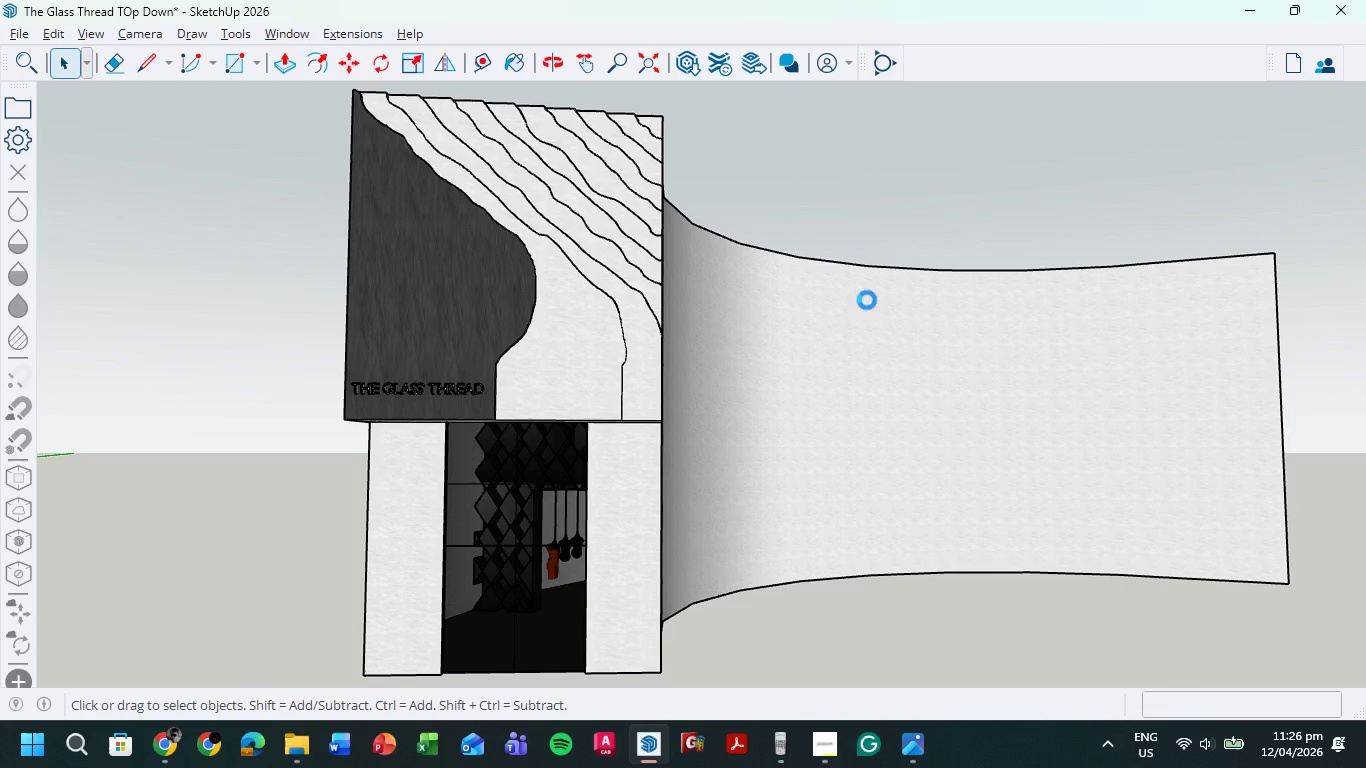 
left_click([507, 55])
 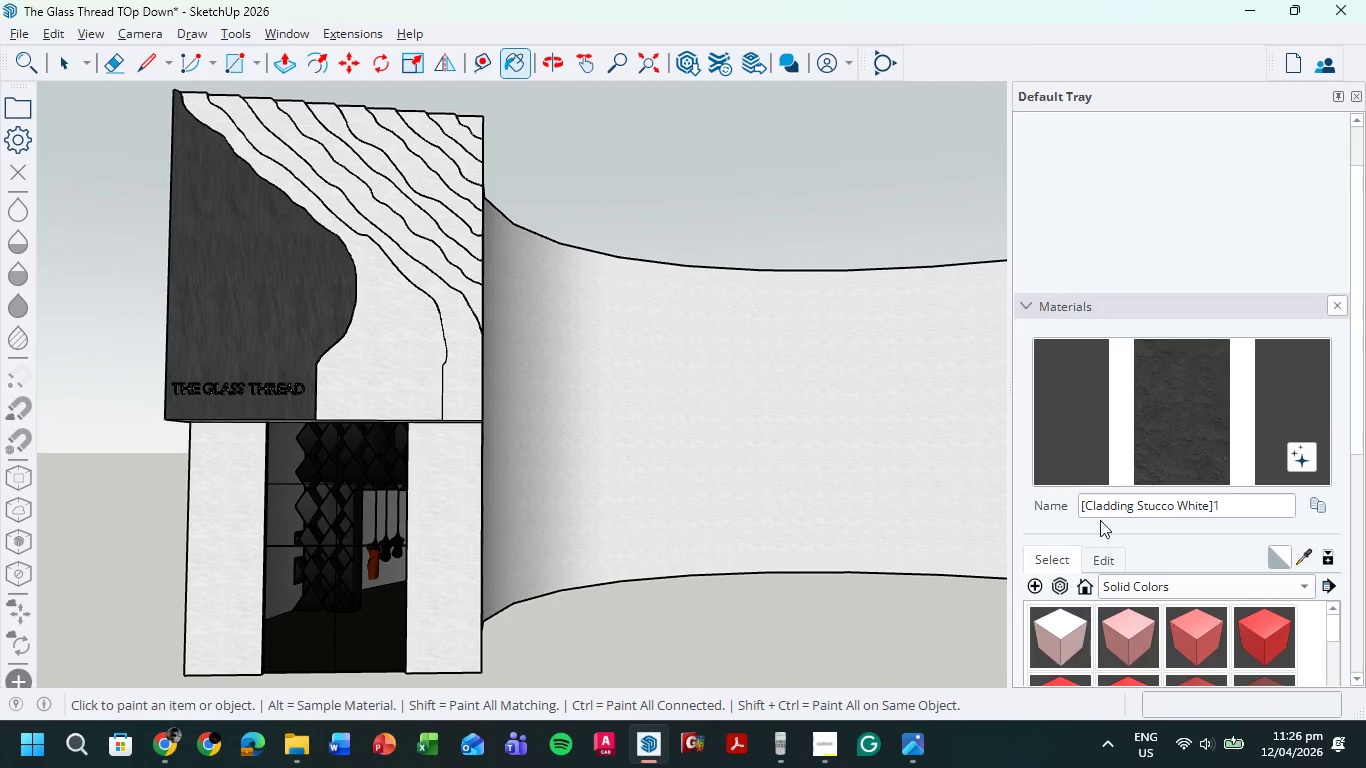 
wait(5.14)
 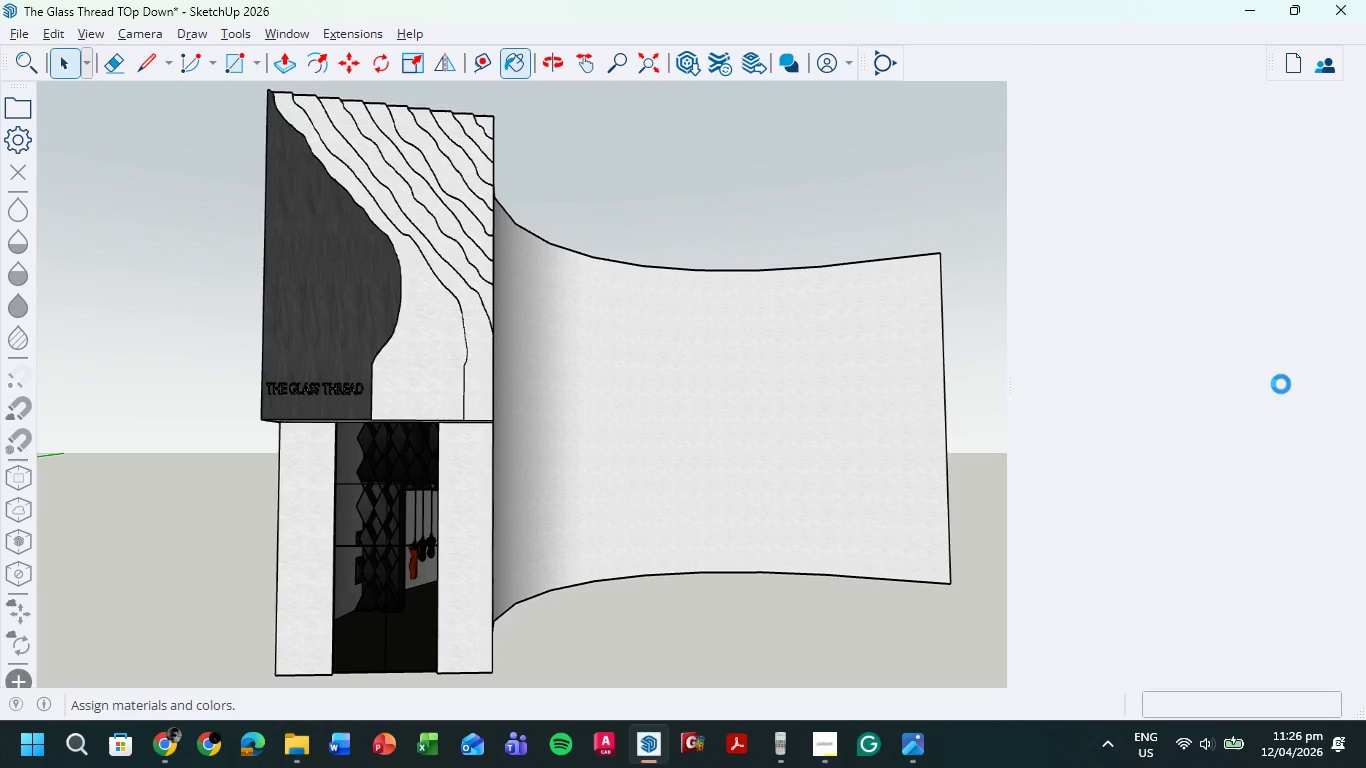 
left_click([1032, 305])
 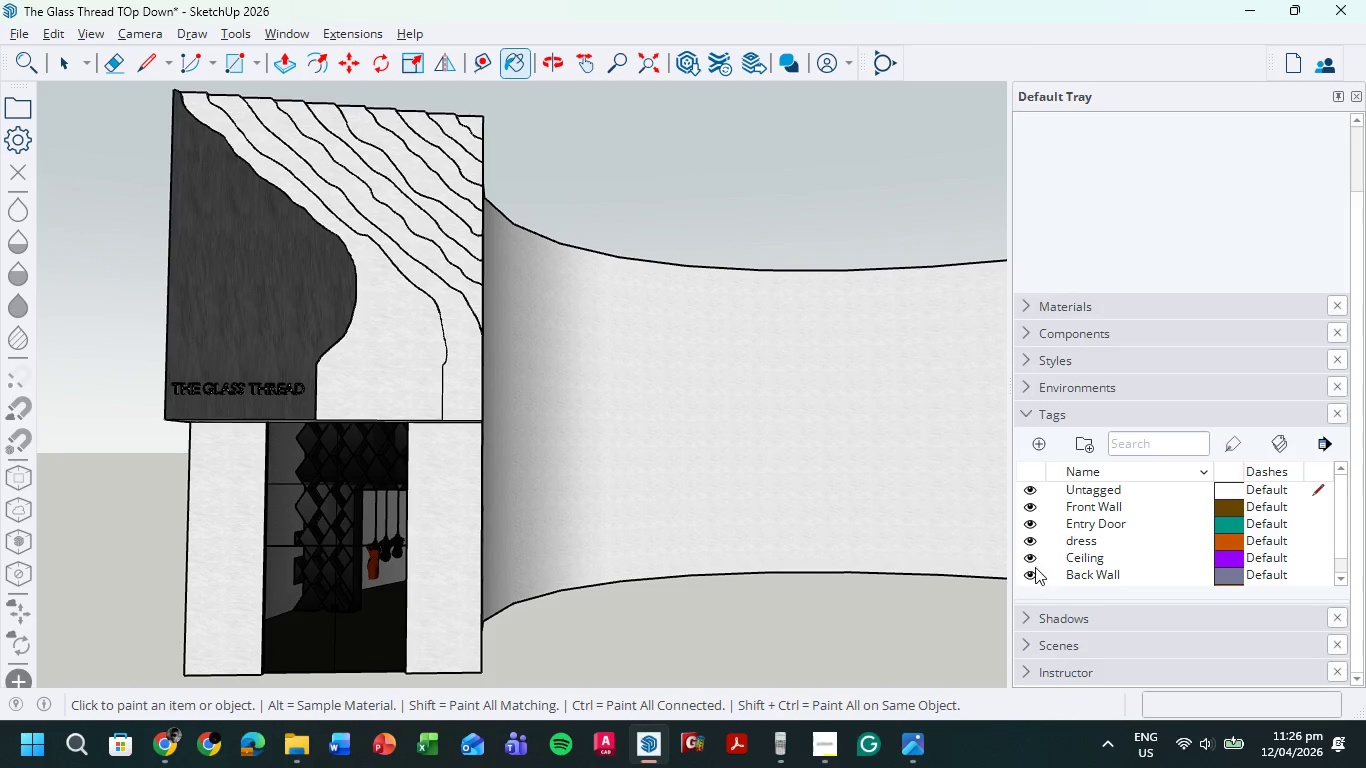 
left_click([1030, 506])
 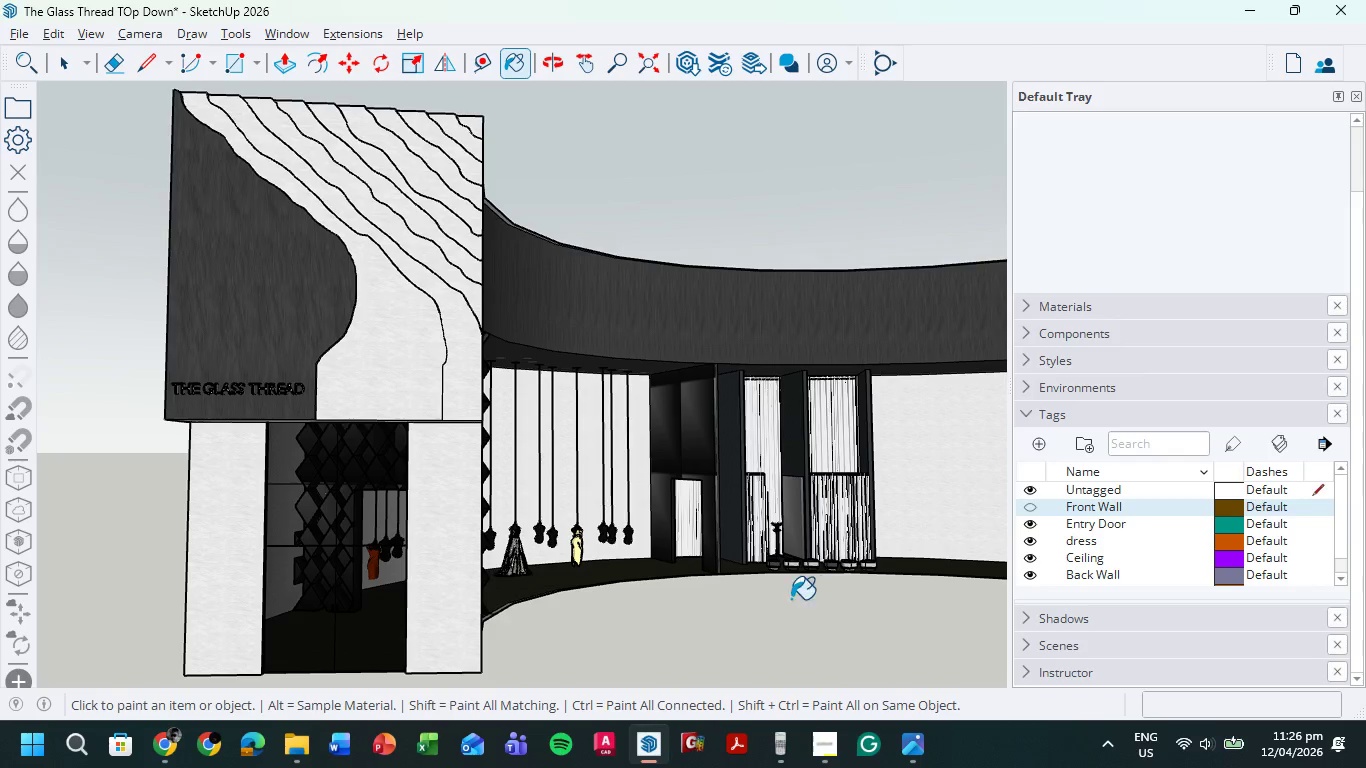 
scroll: coordinate [790, 600], scroll_direction: up, amount: 1.0
 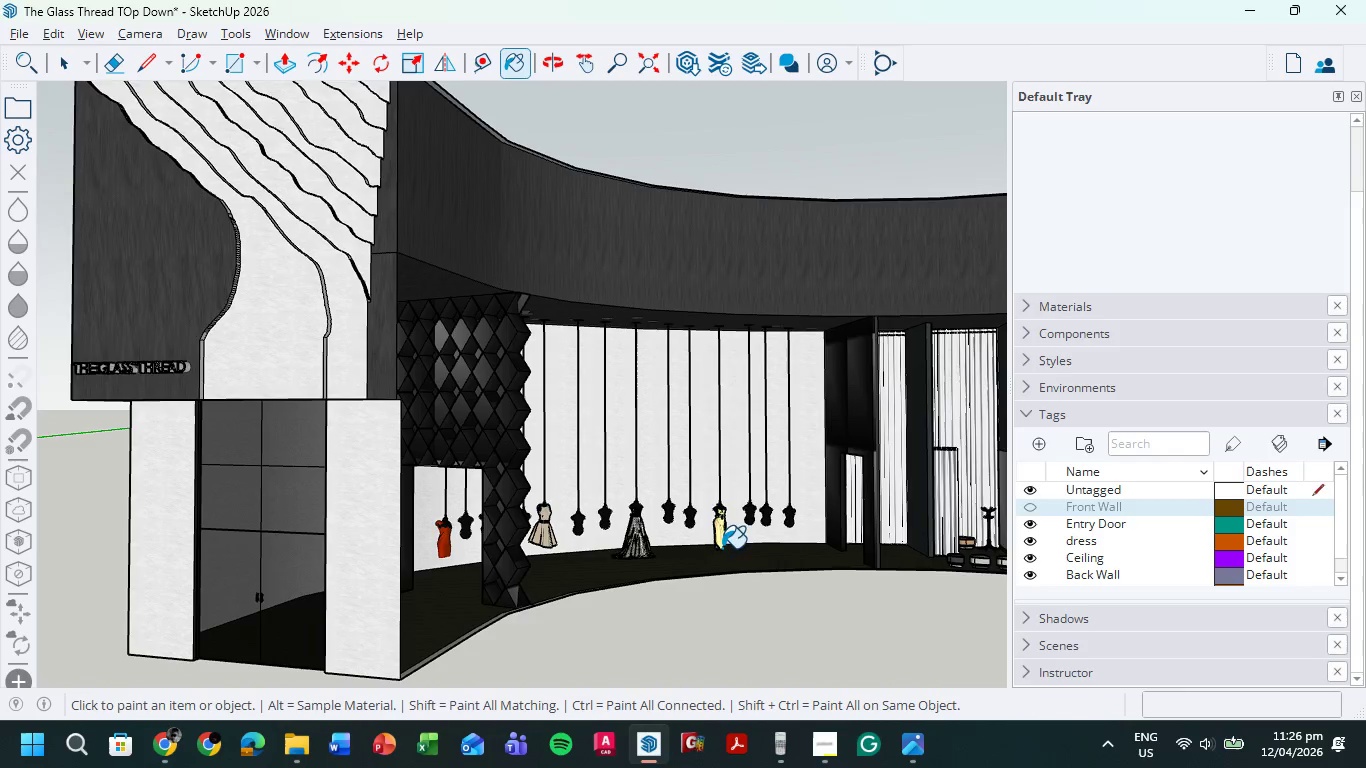 
left_click([68, 63])
 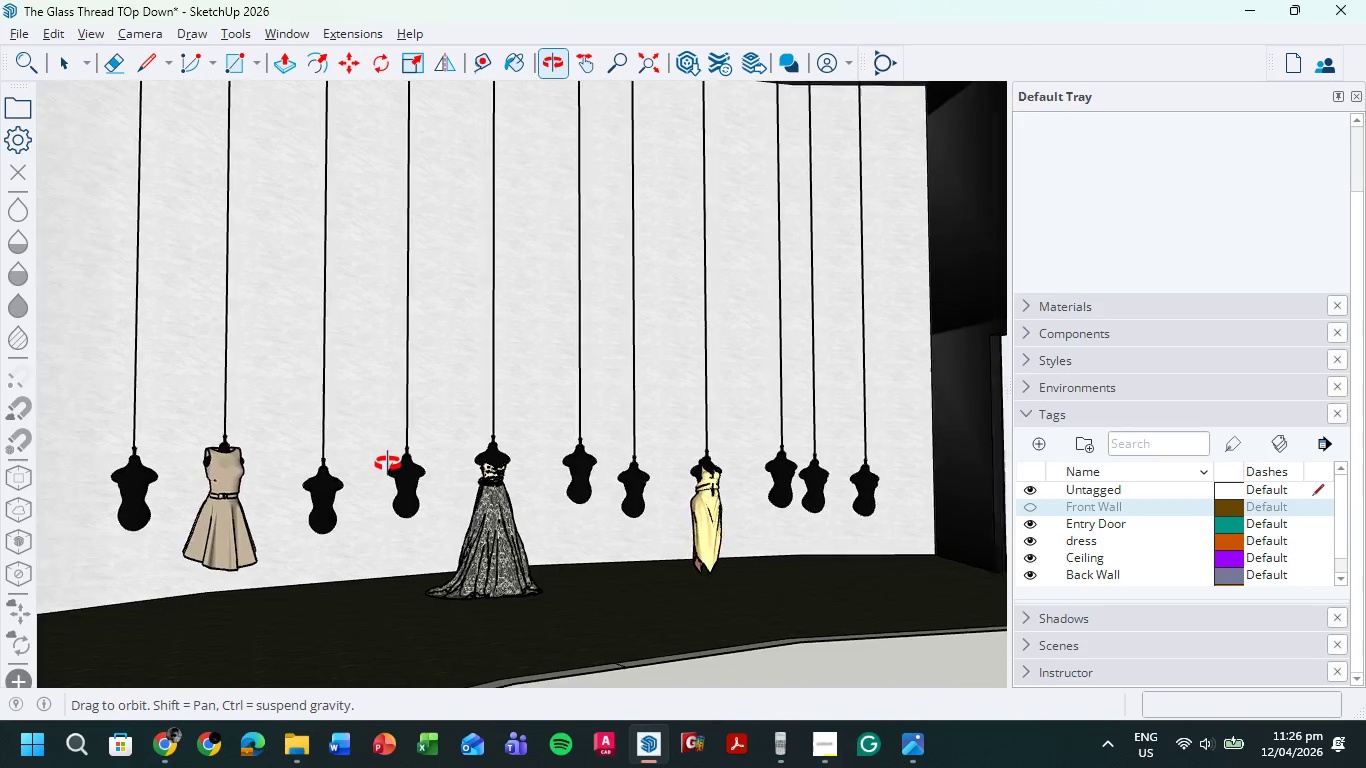 
scroll: coordinate [364, 489], scroll_direction: up, amount: 16.0
 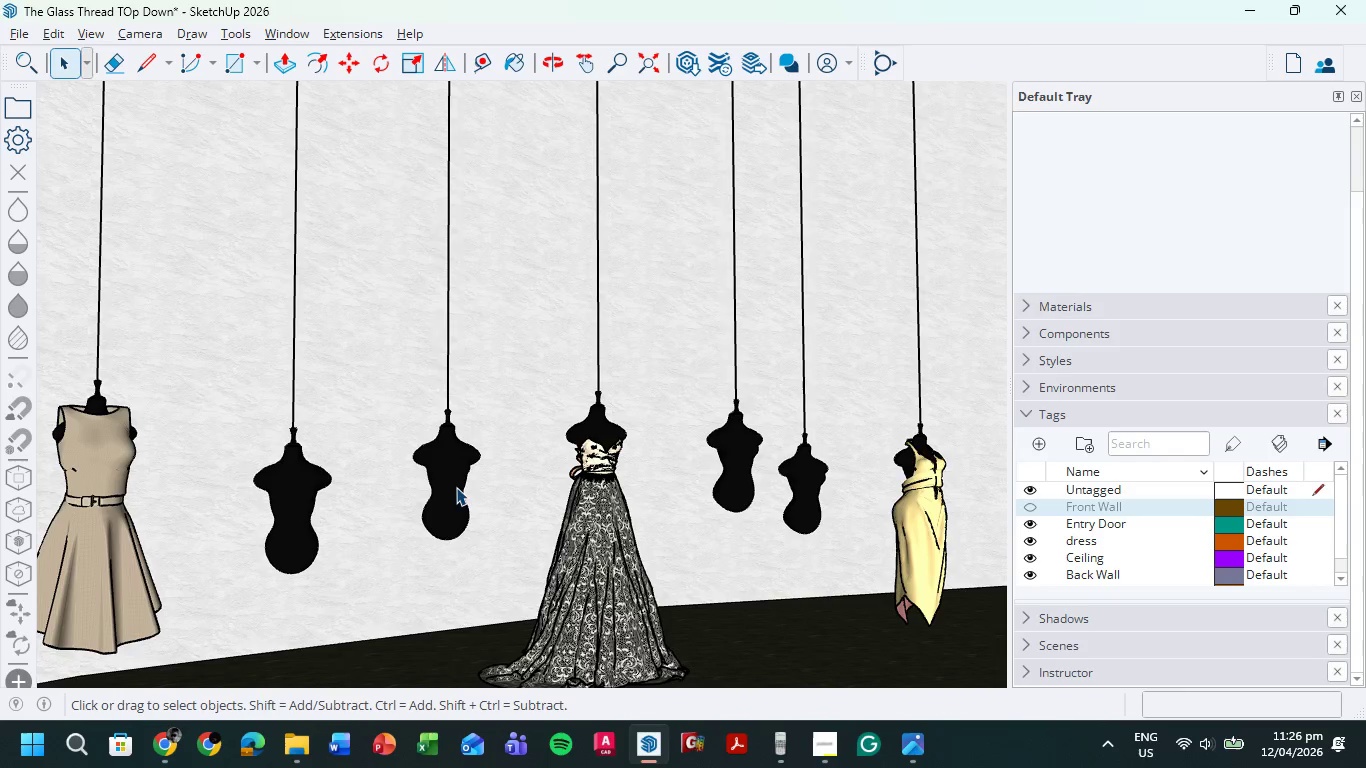 
hold_key(key=ShiftLeft, duration=0.52)
 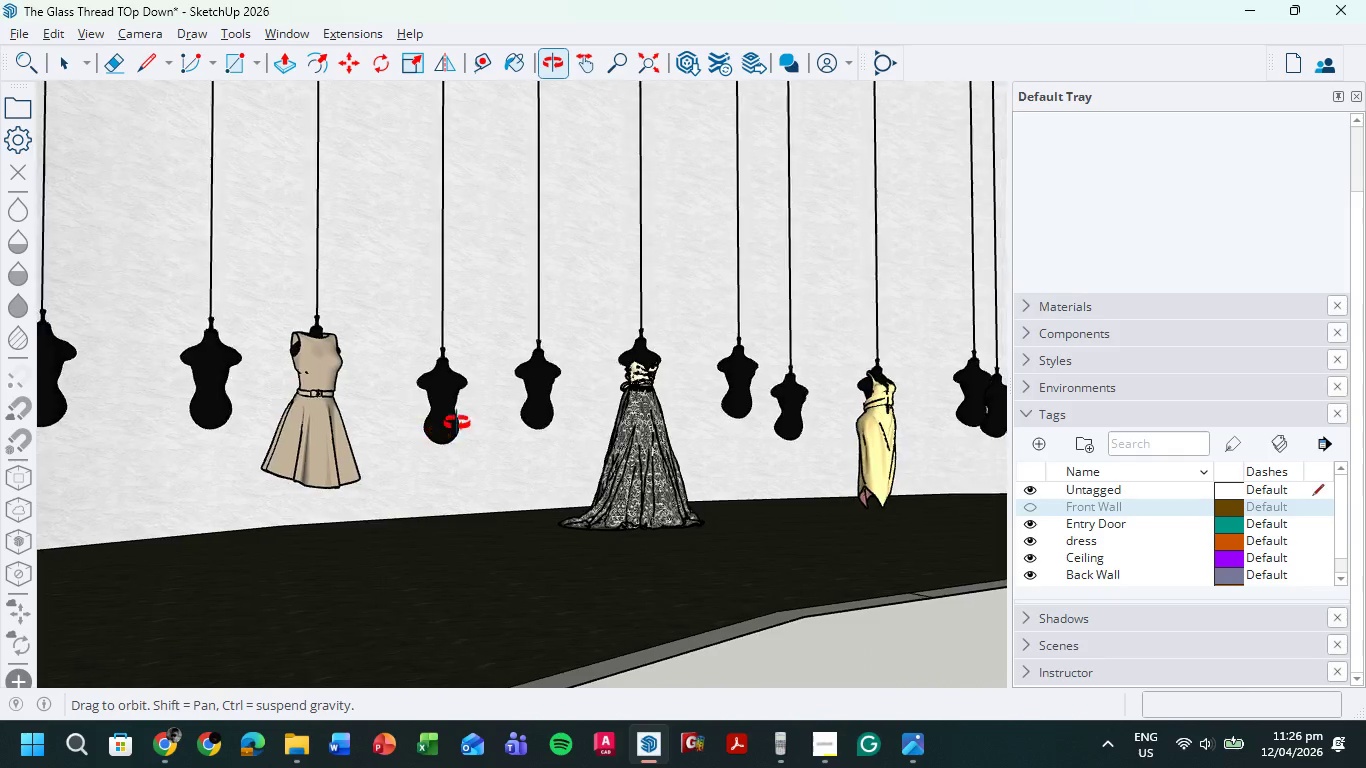 
scroll: coordinate [464, 489], scroll_direction: down, amount: 4.0
 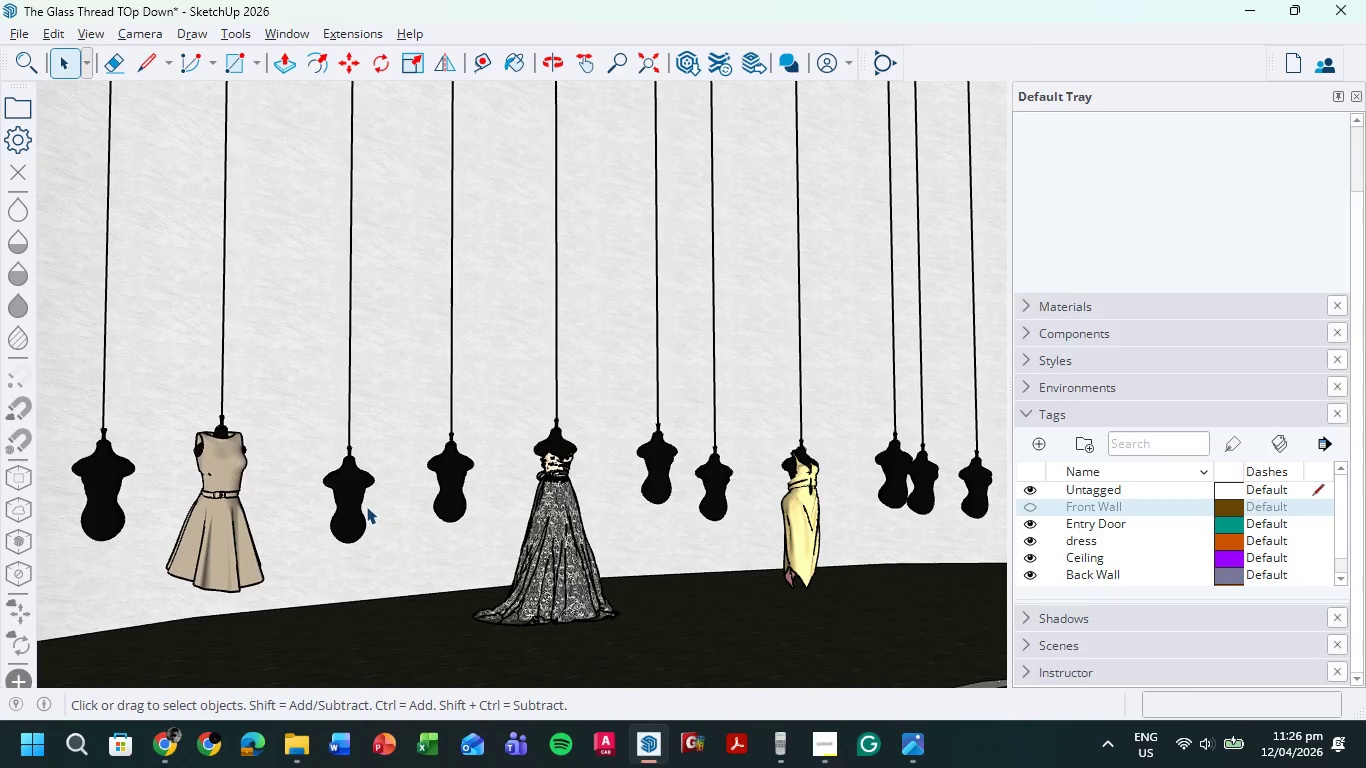 
hold_key(key=ShiftLeft, duration=0.64)
 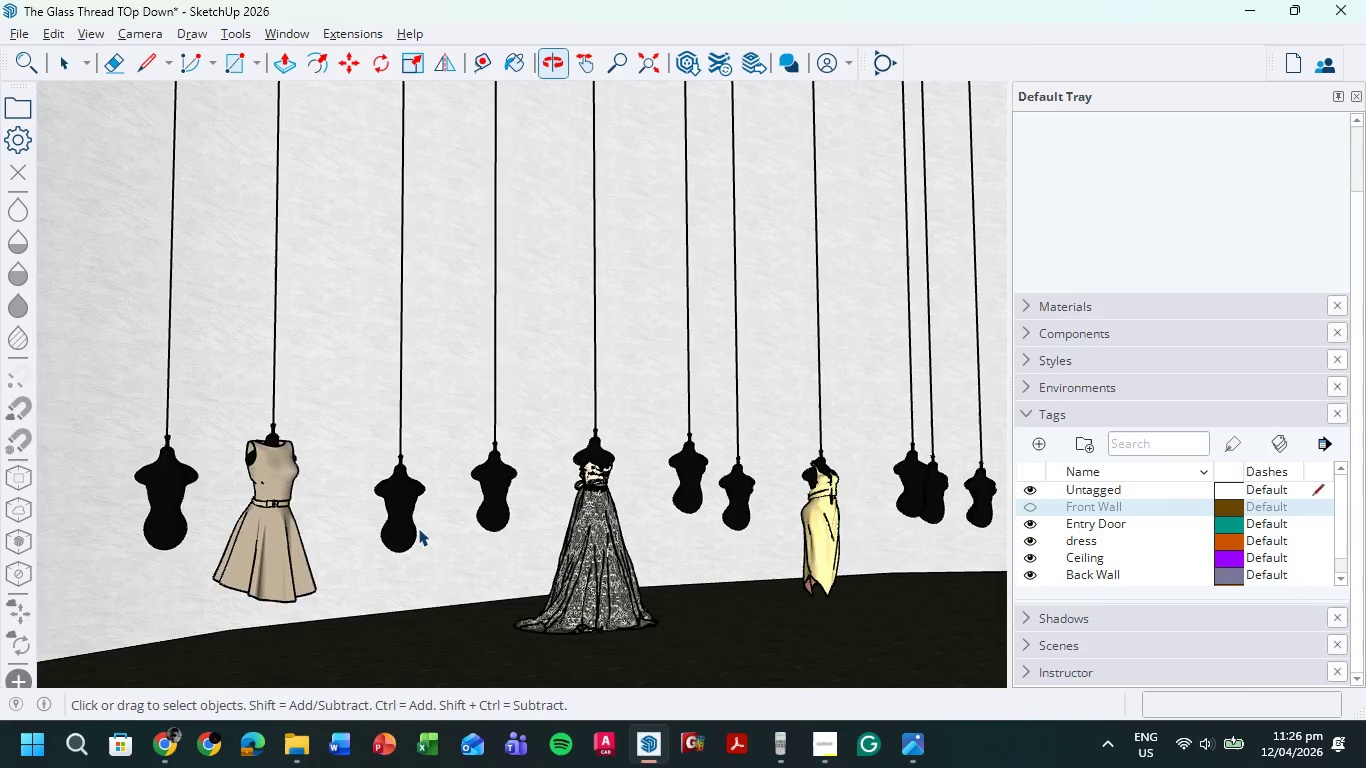 
scroll: coordinate [418, 528], scroll_direction: down, amount: 4.0
 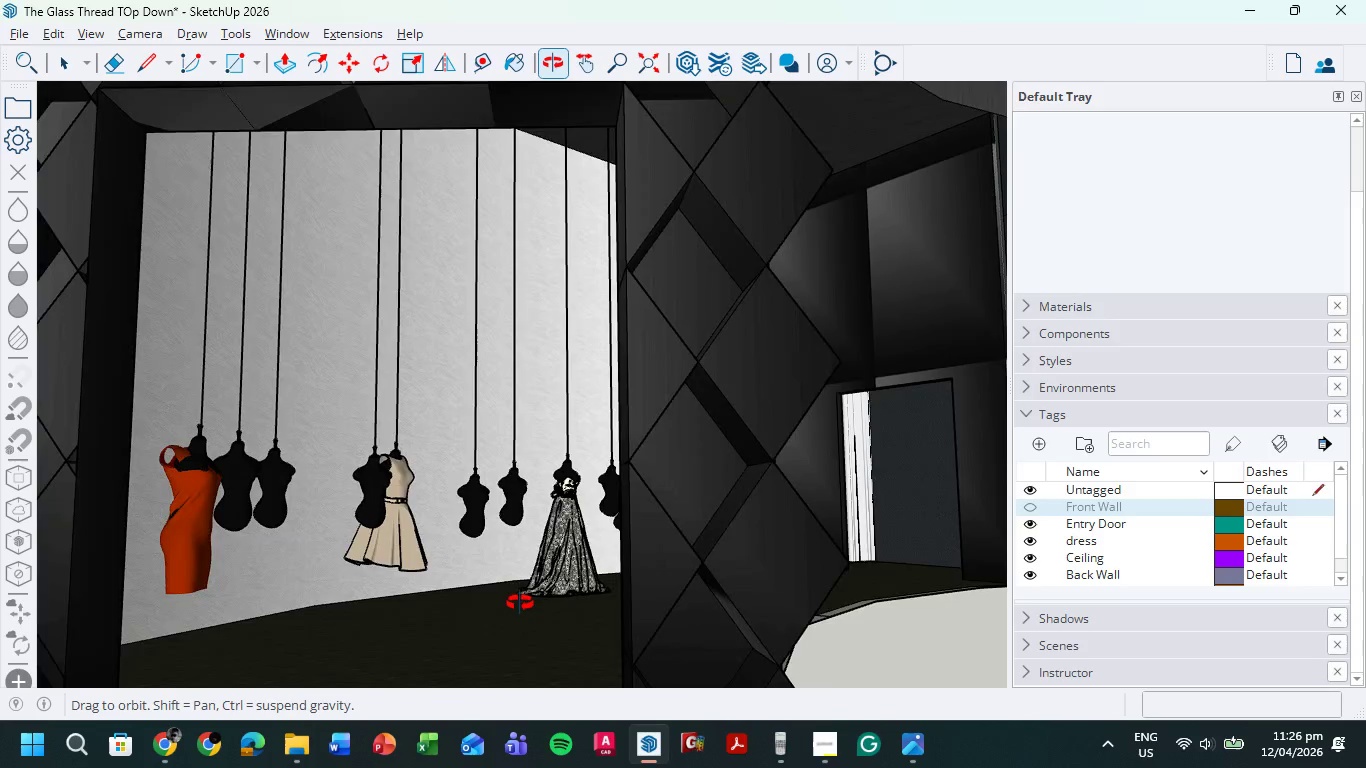 
hold_key(key=ShiftLeft, duration=0.62)
 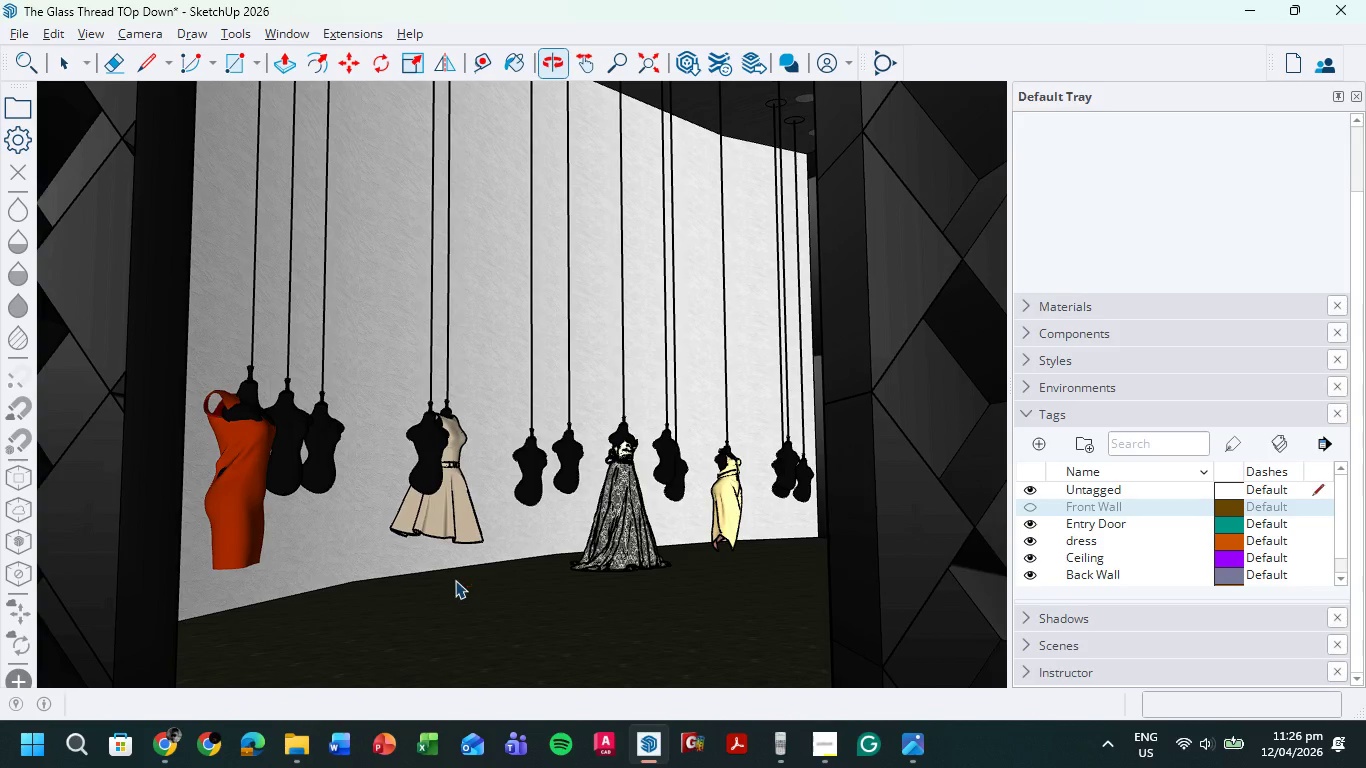 
scroll: coordinate [519, 525], scroll_direction: up, amount: 2.0
 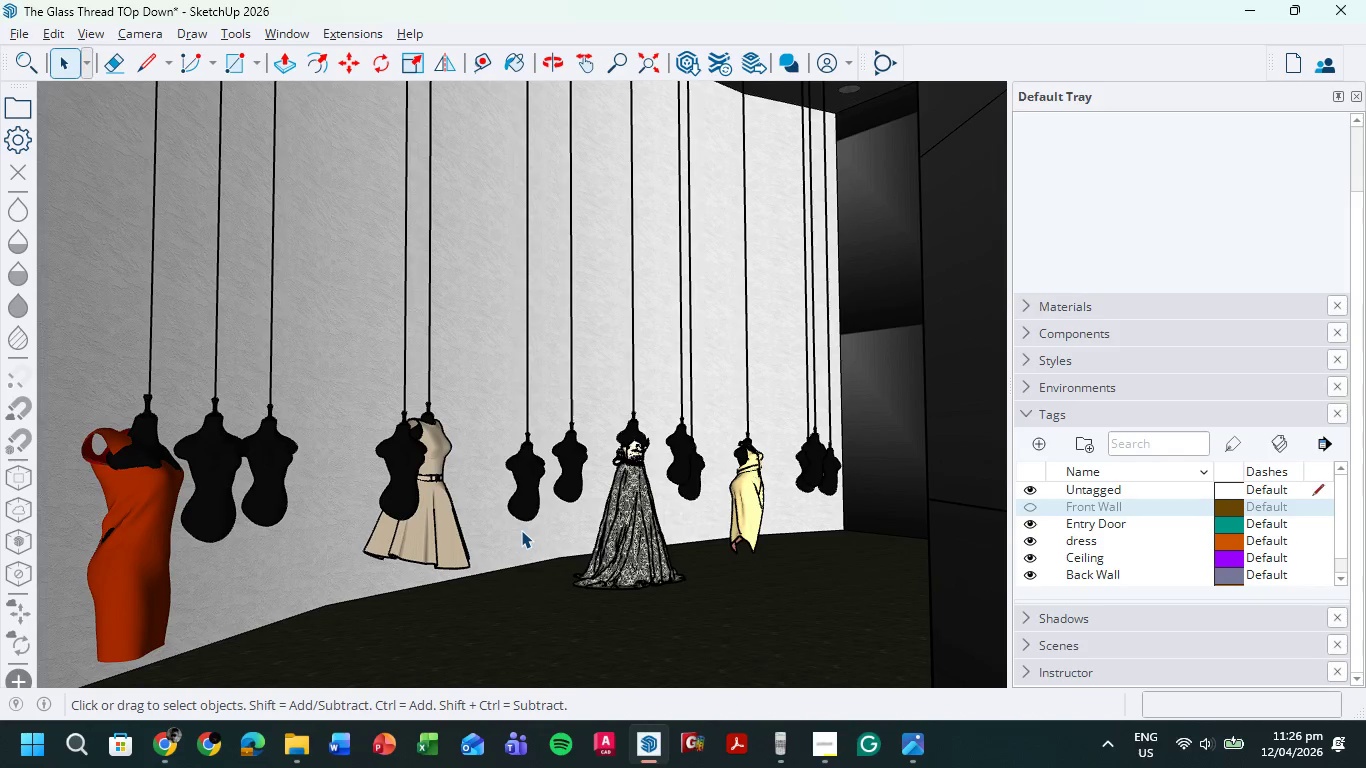 
wait(9.4)
 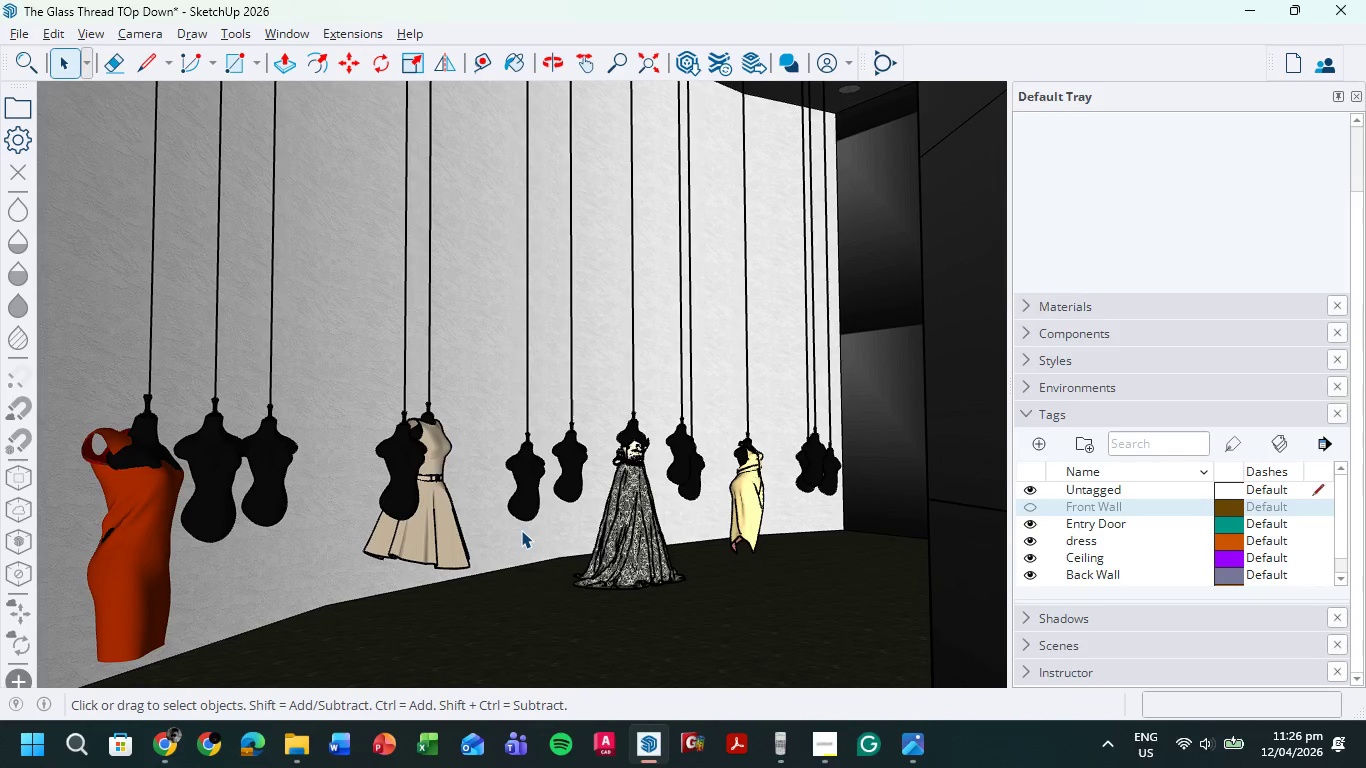 
left_click([317, 295])
 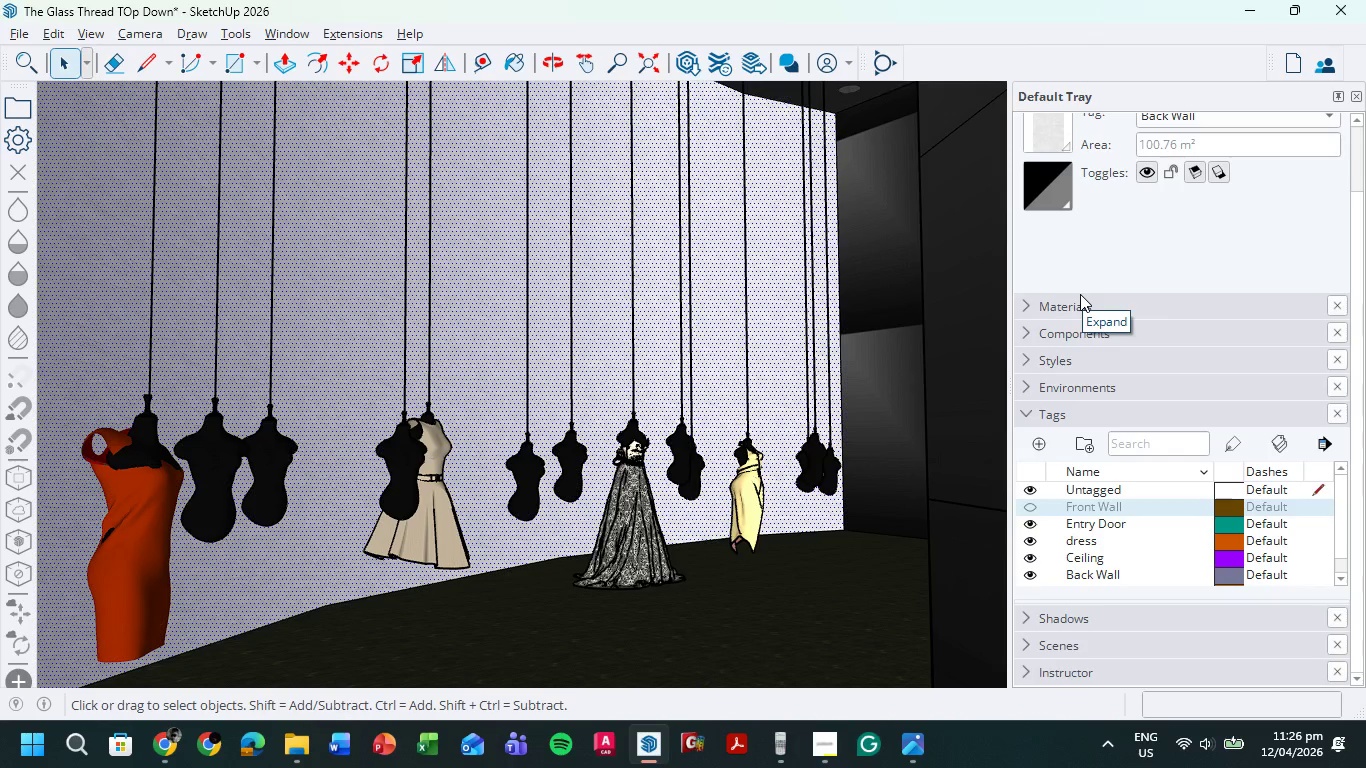 
scroll: coordinate [742, 305], scroll_direction: down, amount: 5.0
 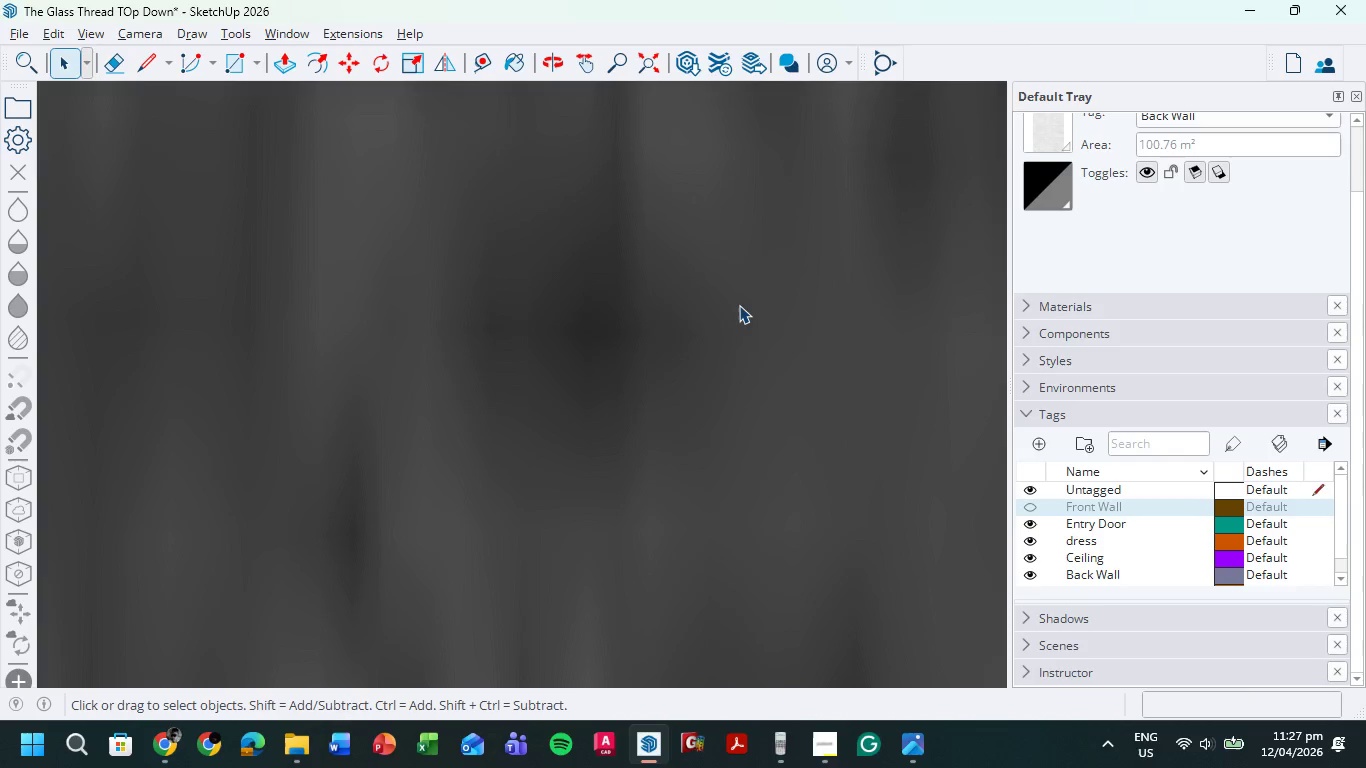 
left_click([655, 60])
 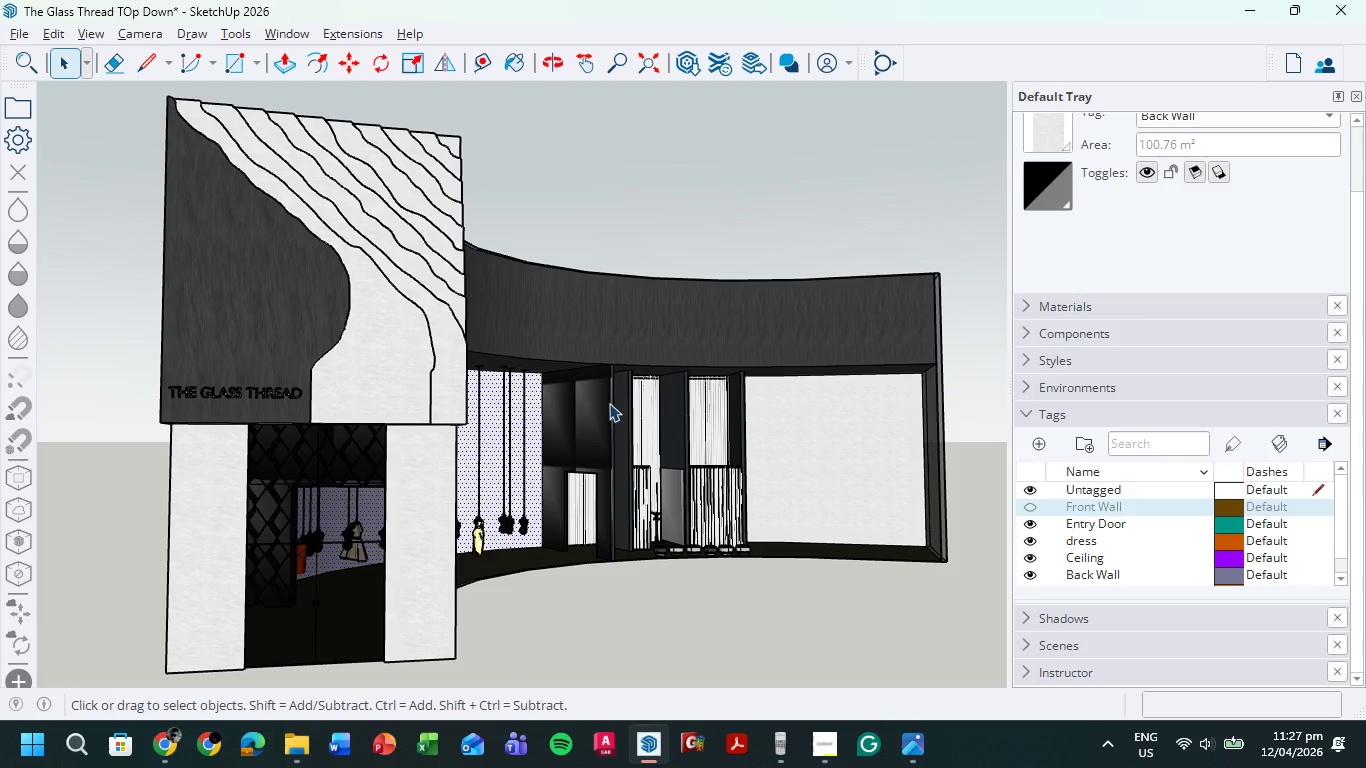 
scroll: coordinate [729, 313], scroll_direction: down, amount: 60.0
 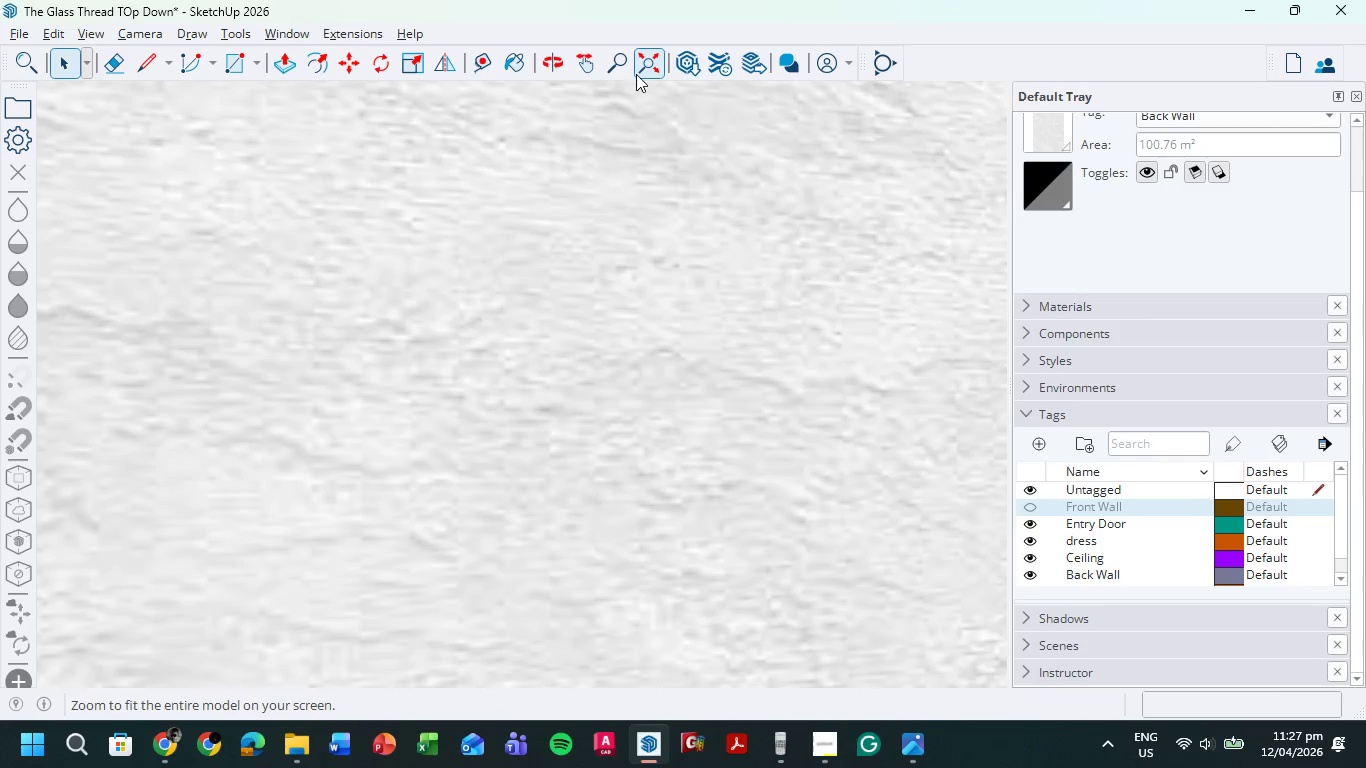 
scroll: coordinate [634, 392], scroll_direction: up, amount: 8.0
 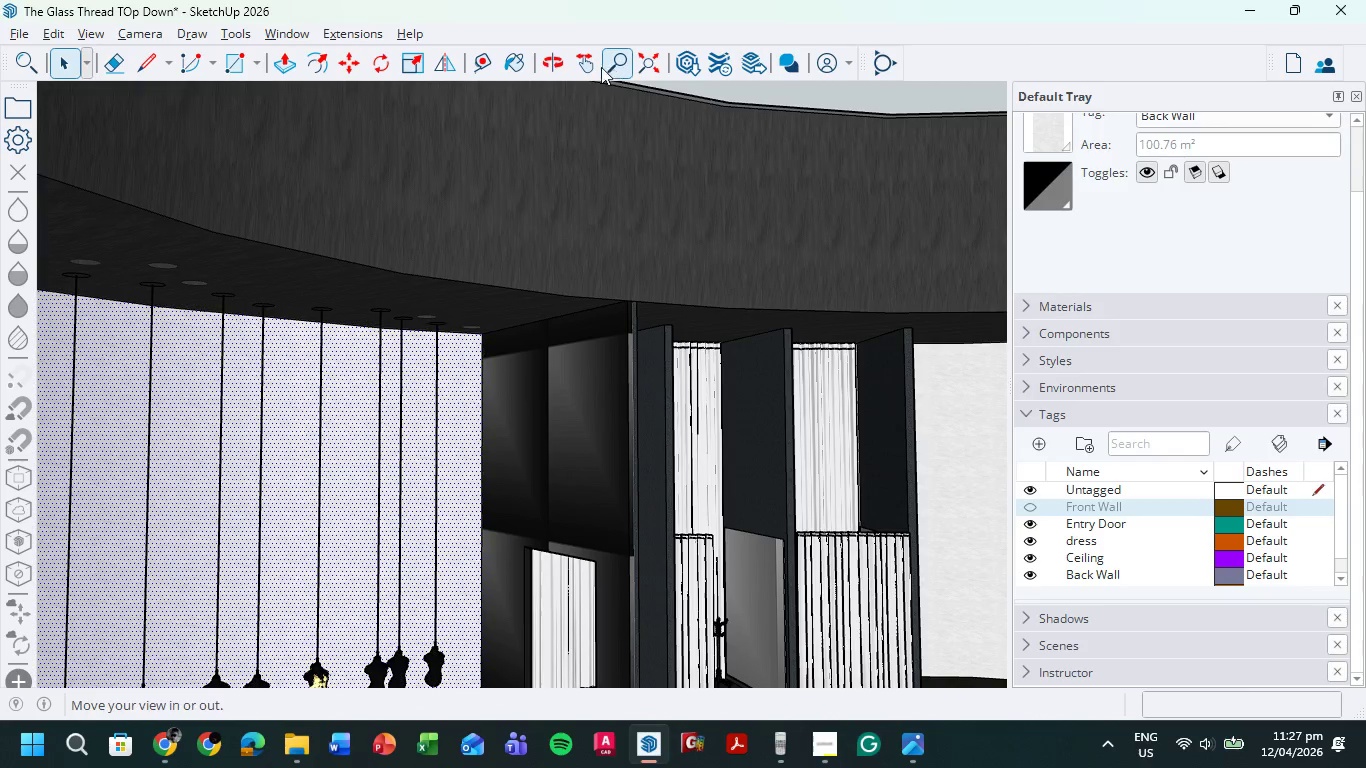 
left_click([519, 61])
 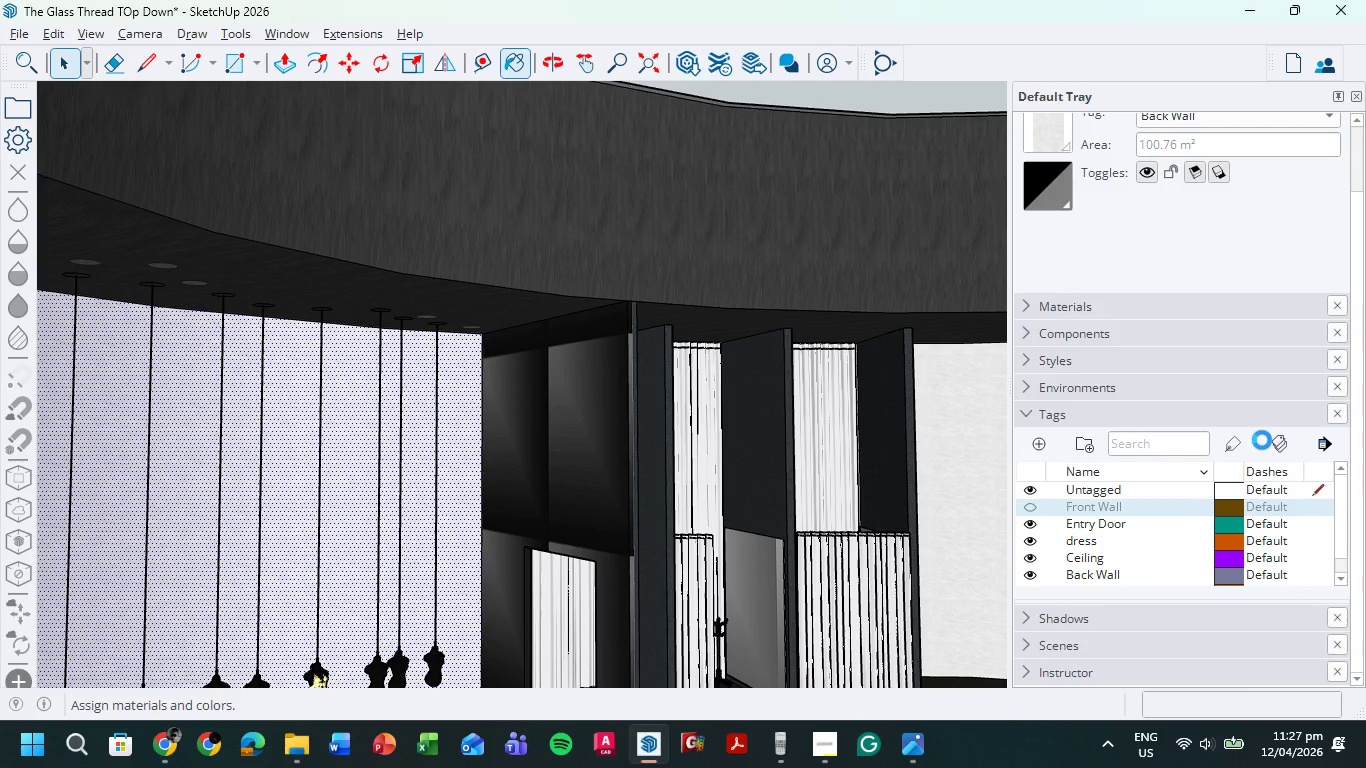 
mouse_move([1277, 420])
 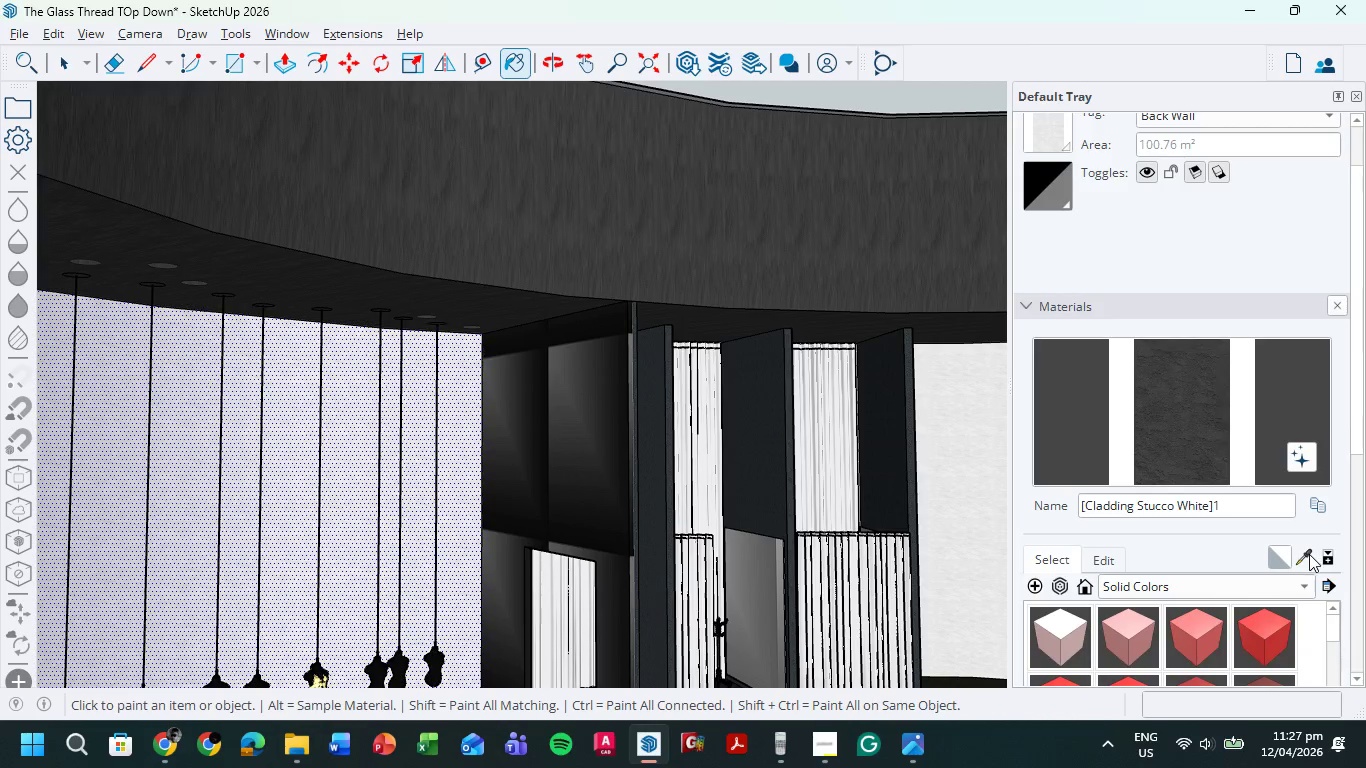 
left_click([1306, 554])
 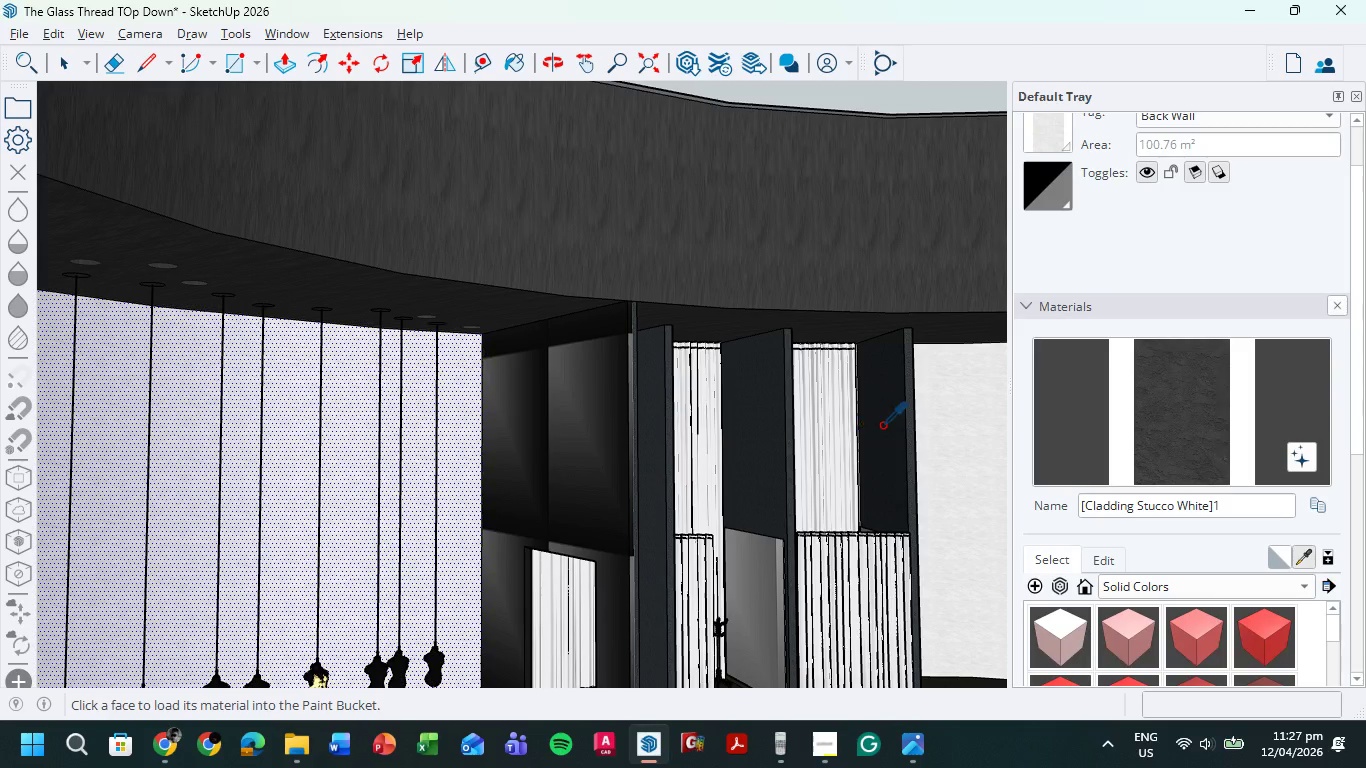 
left_click([892, 425])
 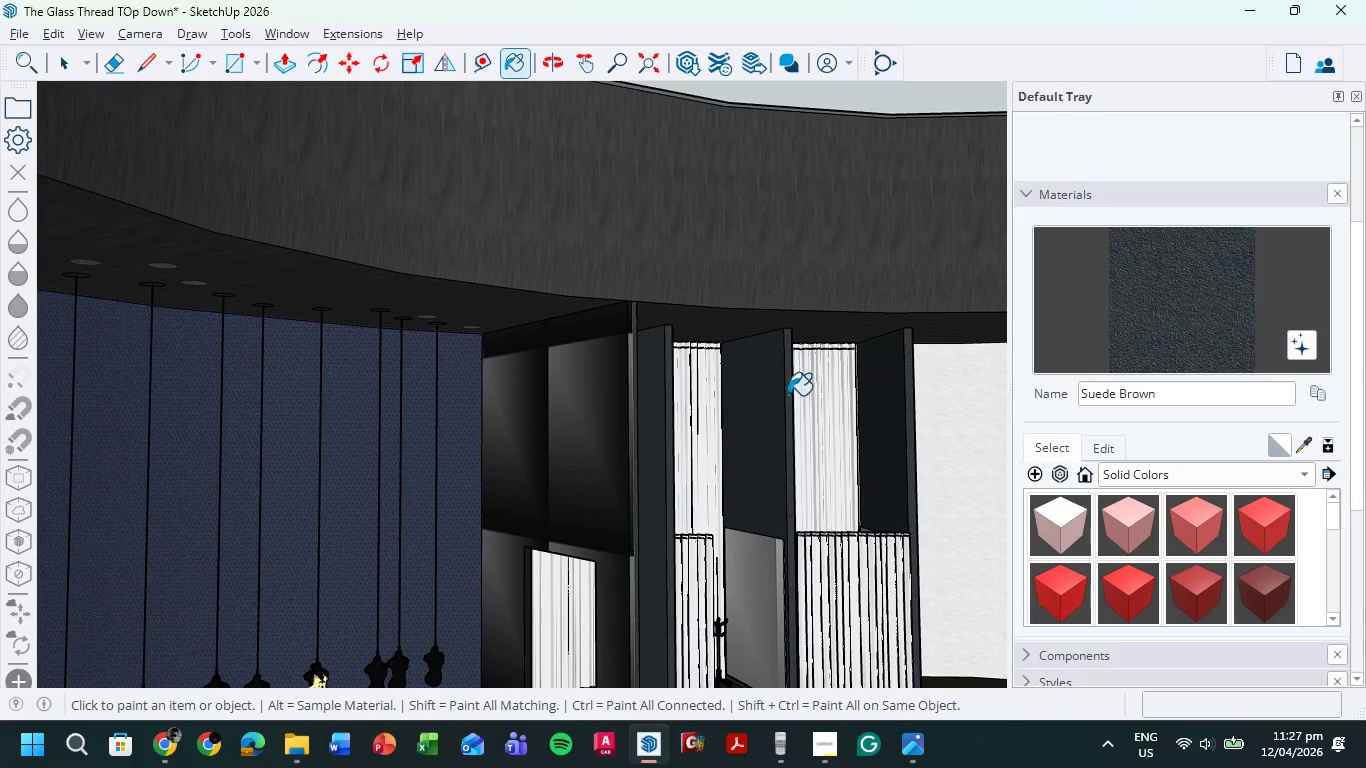 
left_click([948, 426])
 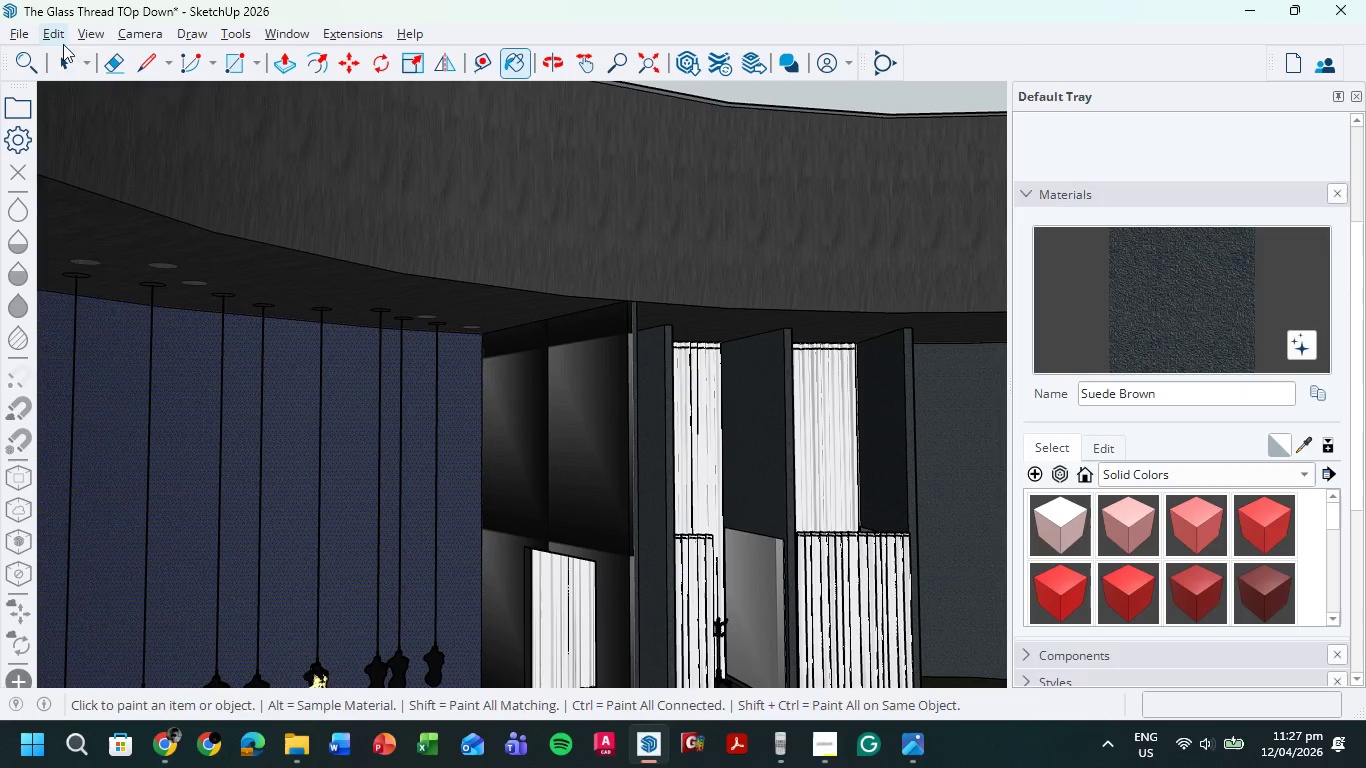 
left_click([67, 58])
 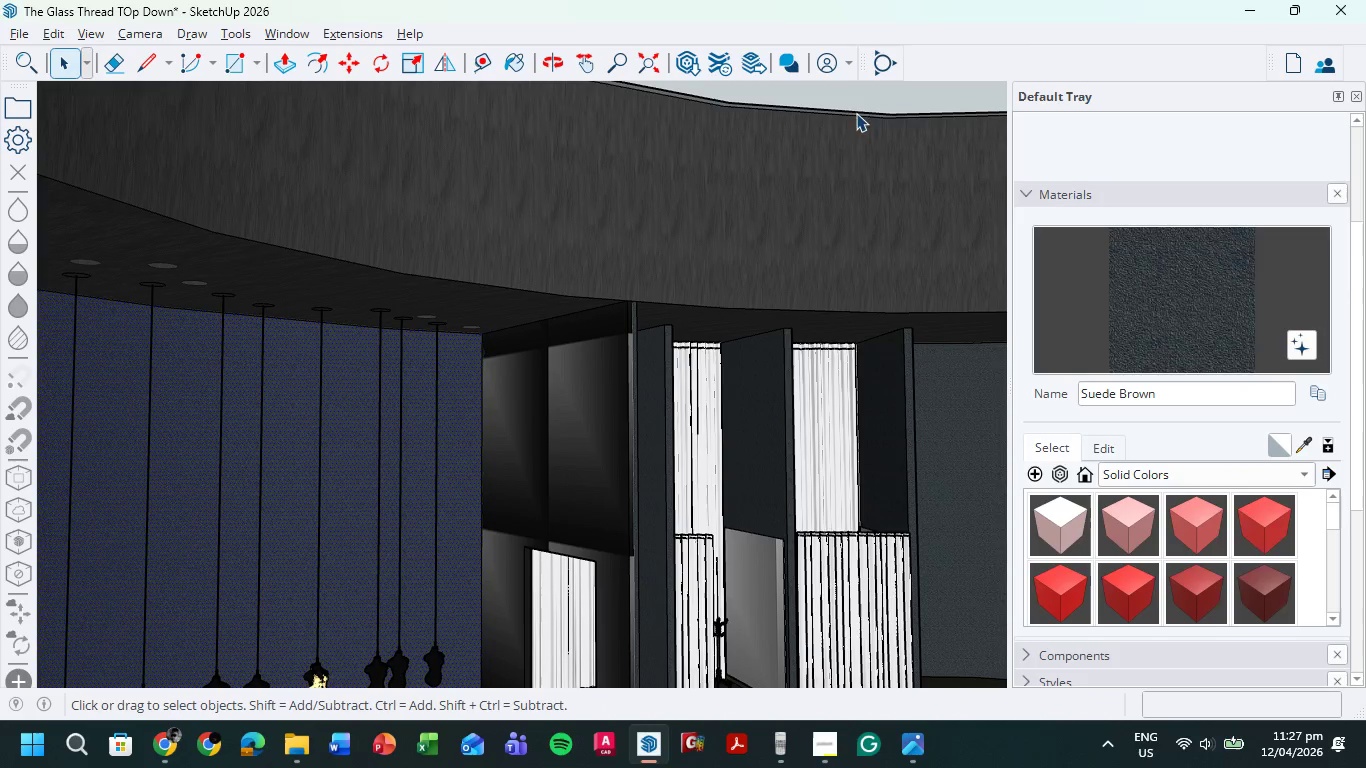 
left_click([863, 104])
 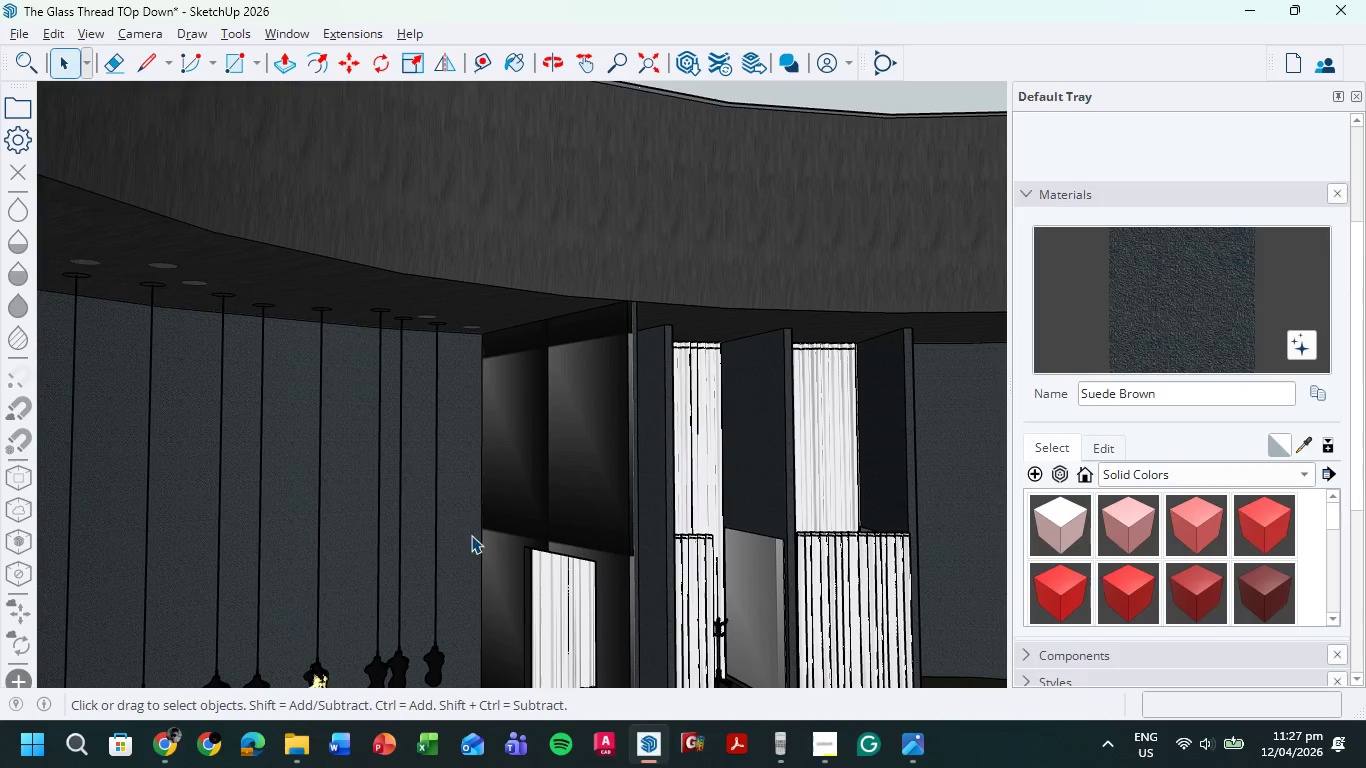 
hold_key(key=ShiftLeft, duration=2.62)
 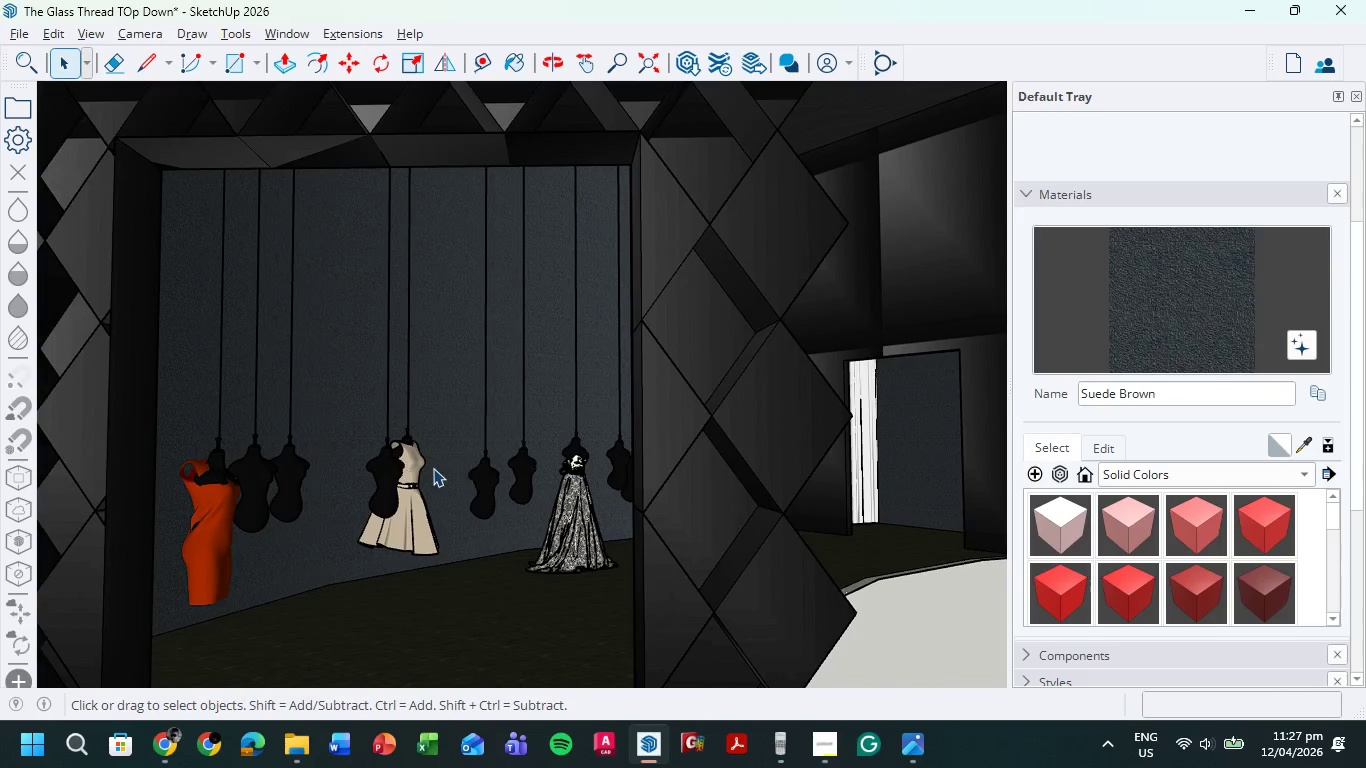 
hold_key(key=ShiftLeft, duration=0.88)
 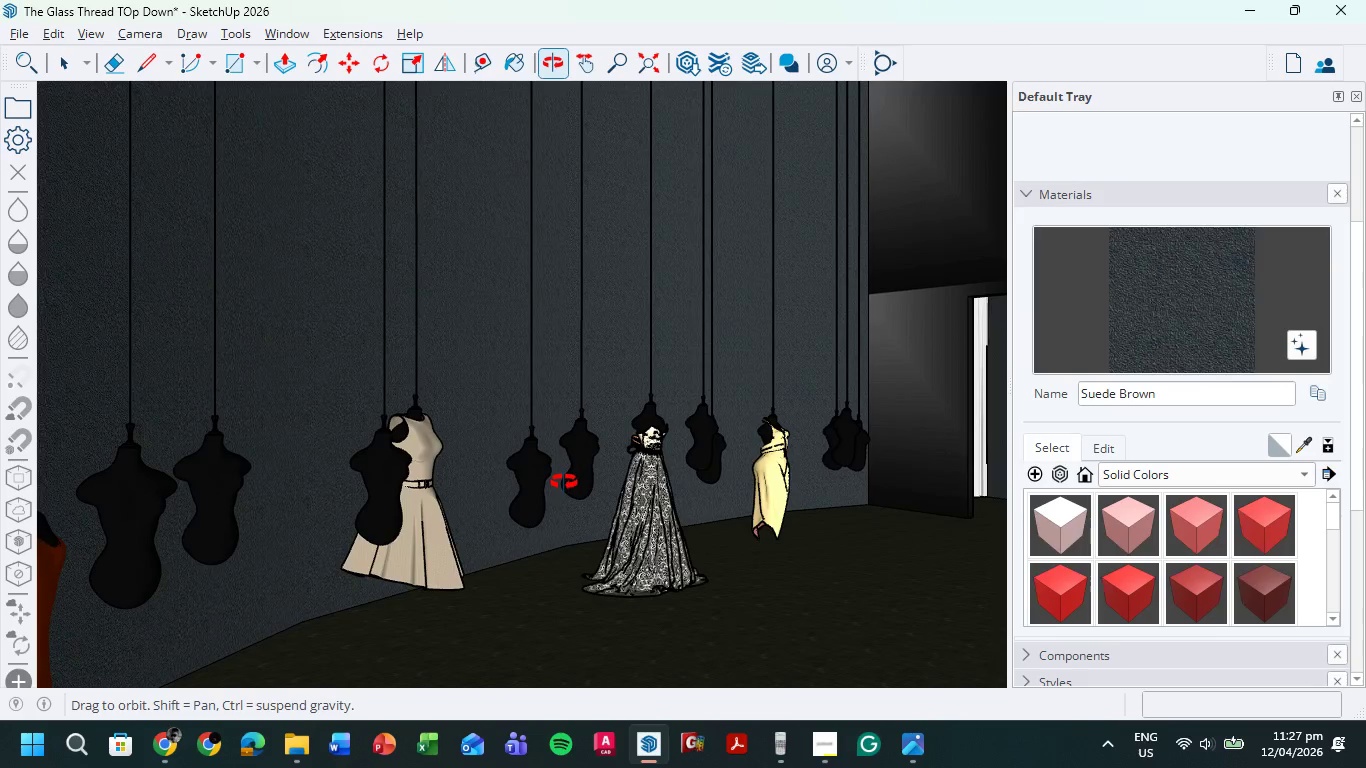 
scroll: coordinate [565, 484], scroll_direction: up, amount: 3.0
 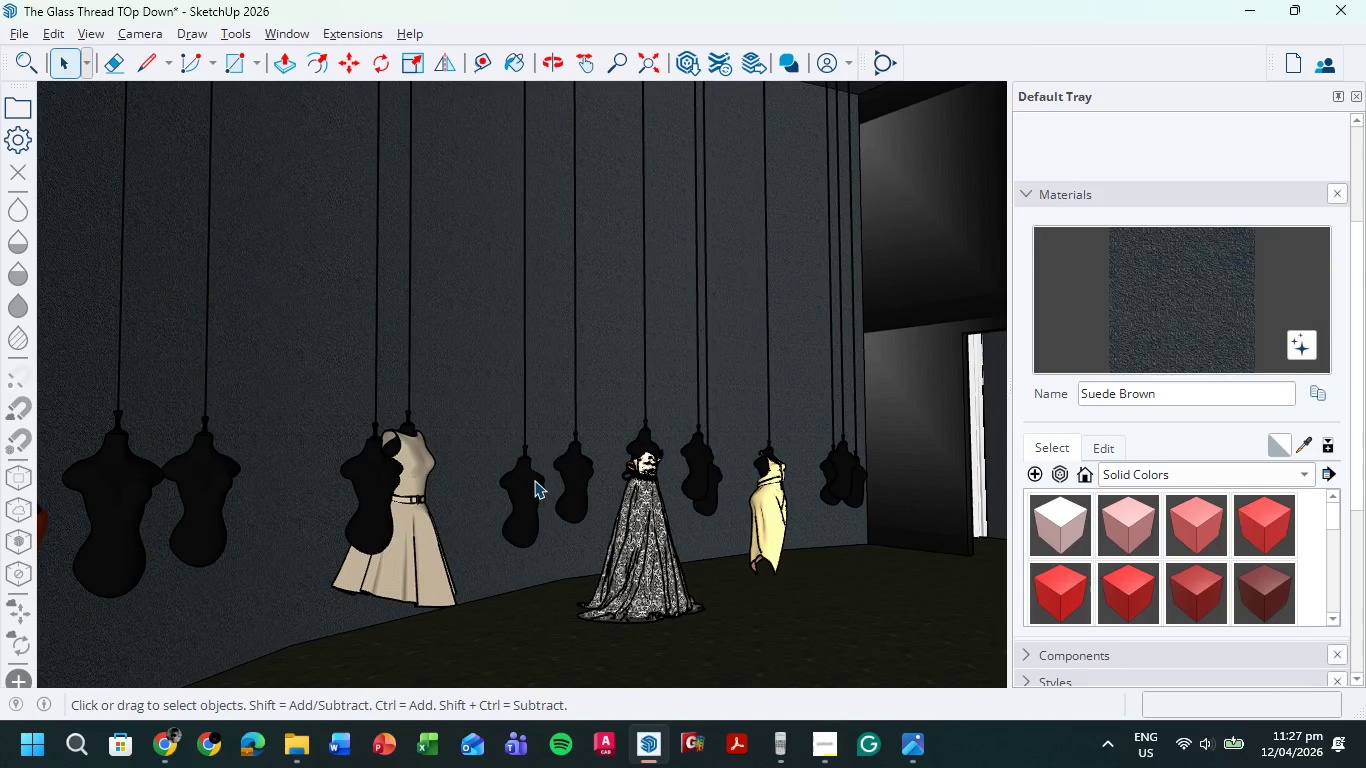 
hold_key(key=ShiftLeft, duration=0.64)
 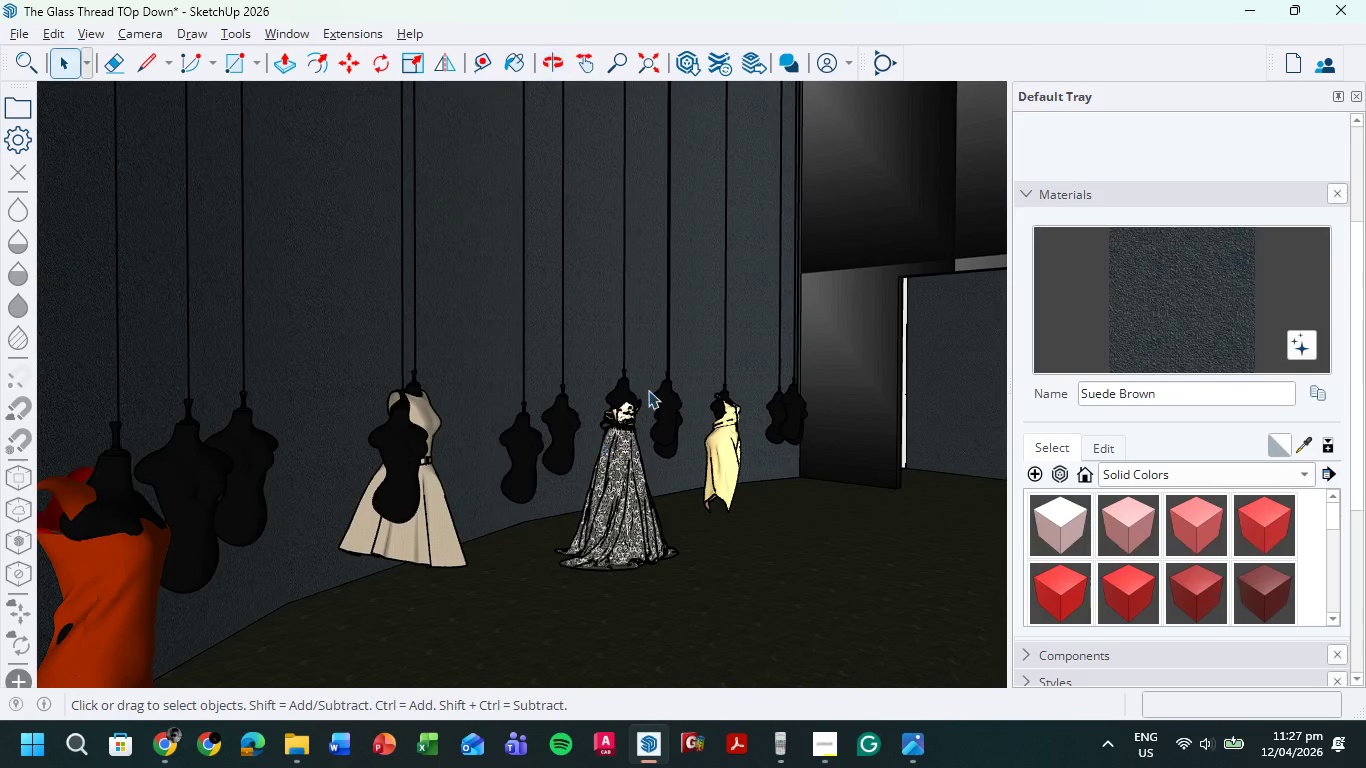 
hold_key(key=ShiftLeft, duration=0.38)
 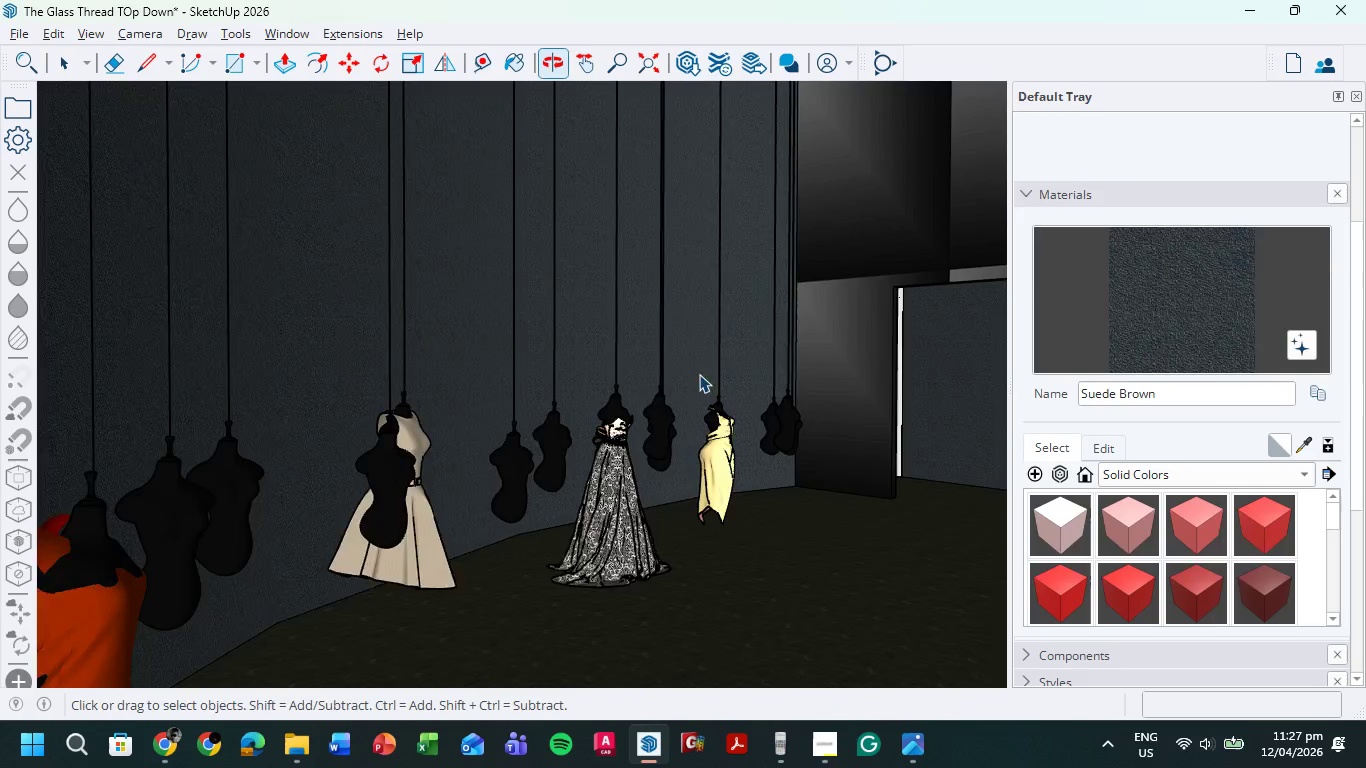 
scroll: coordinate [699, 374], scroll_direction: down, amount: 2.0
 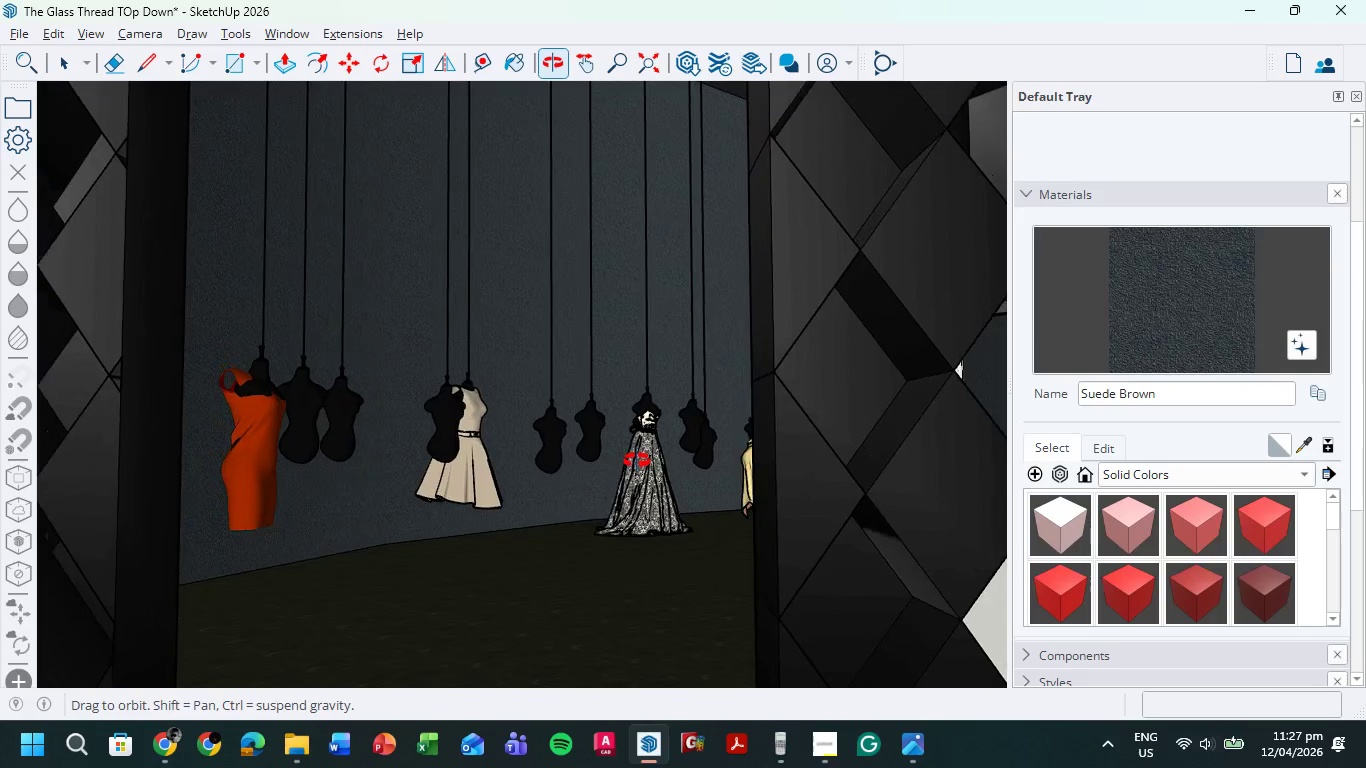 
scroll: coordinate [669, 386], scroll_direction: up, amount: 3.0
 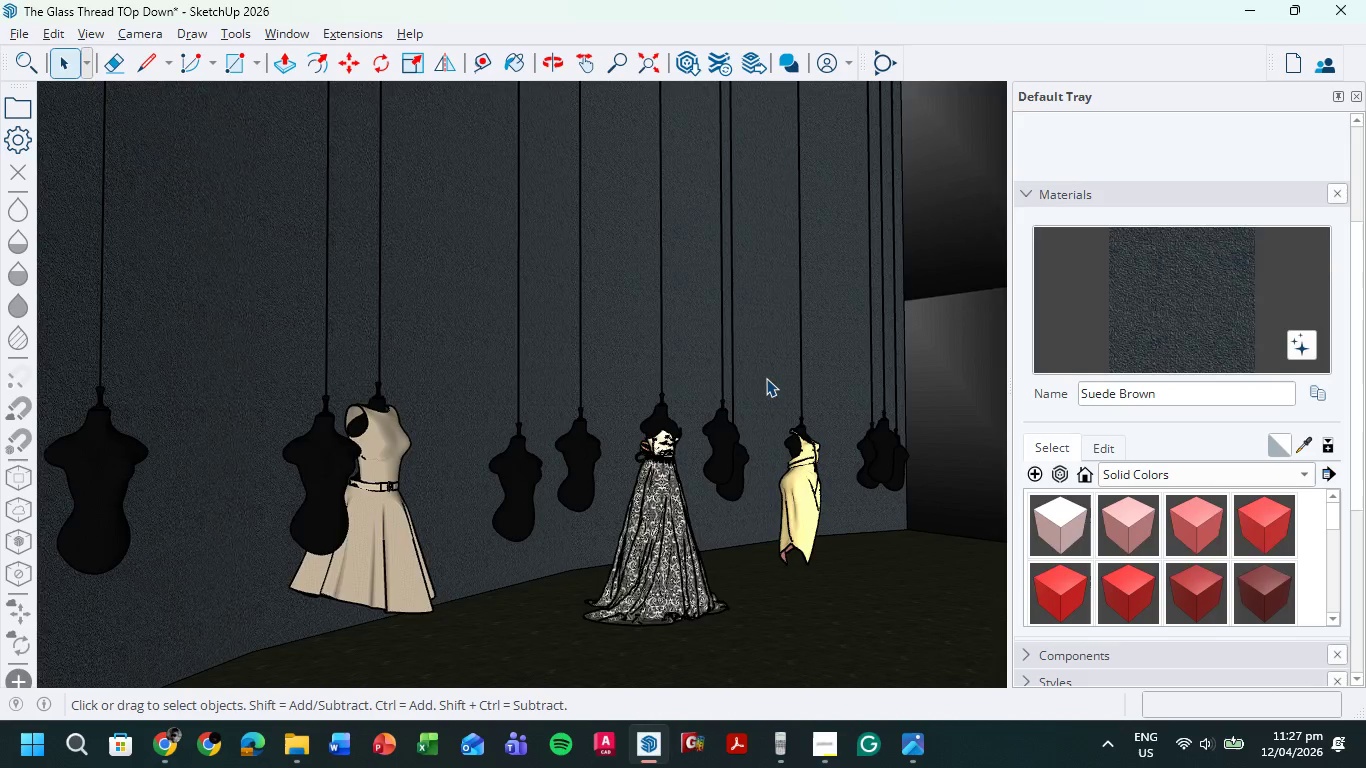 
scroll: coordinate [766, 378], scroll_direction: down, amount: 2.0
 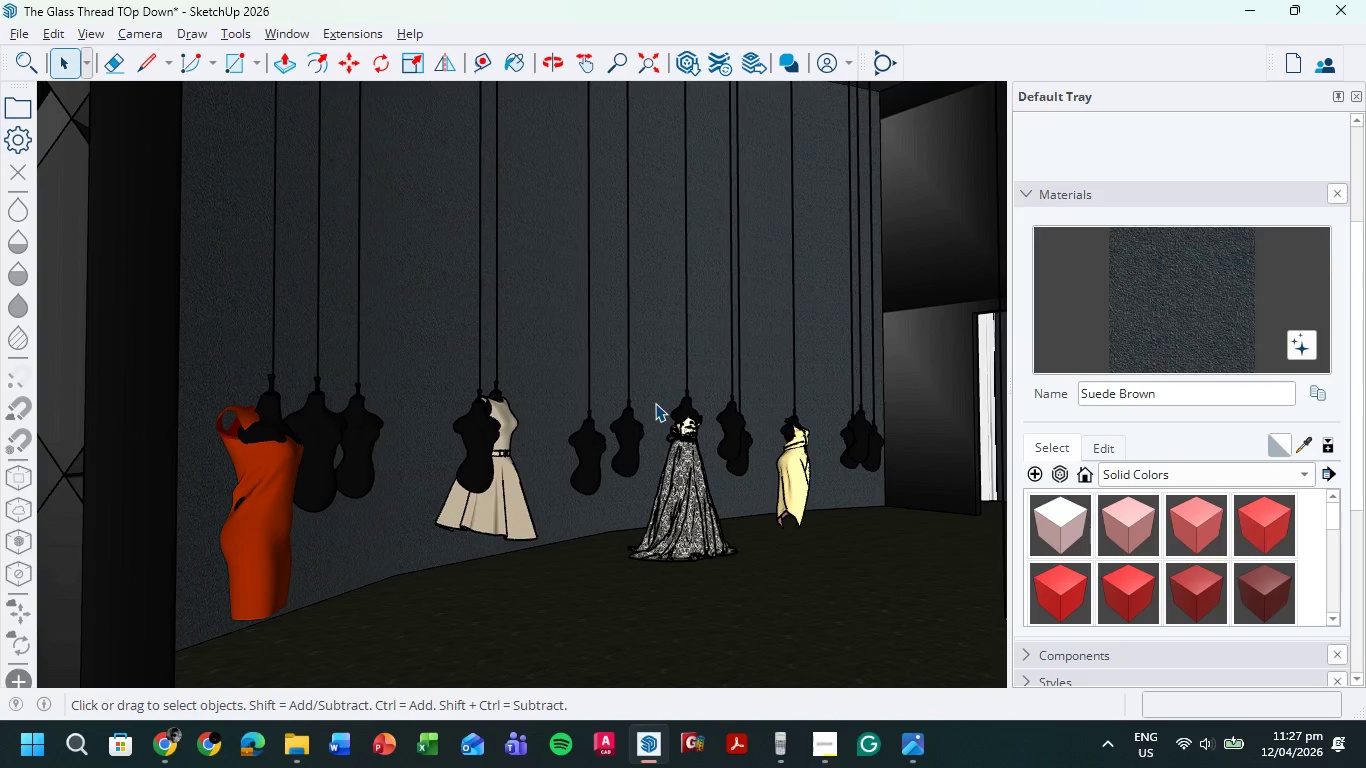 
hold_key(key=ShiftLeft, duration=0.47)
 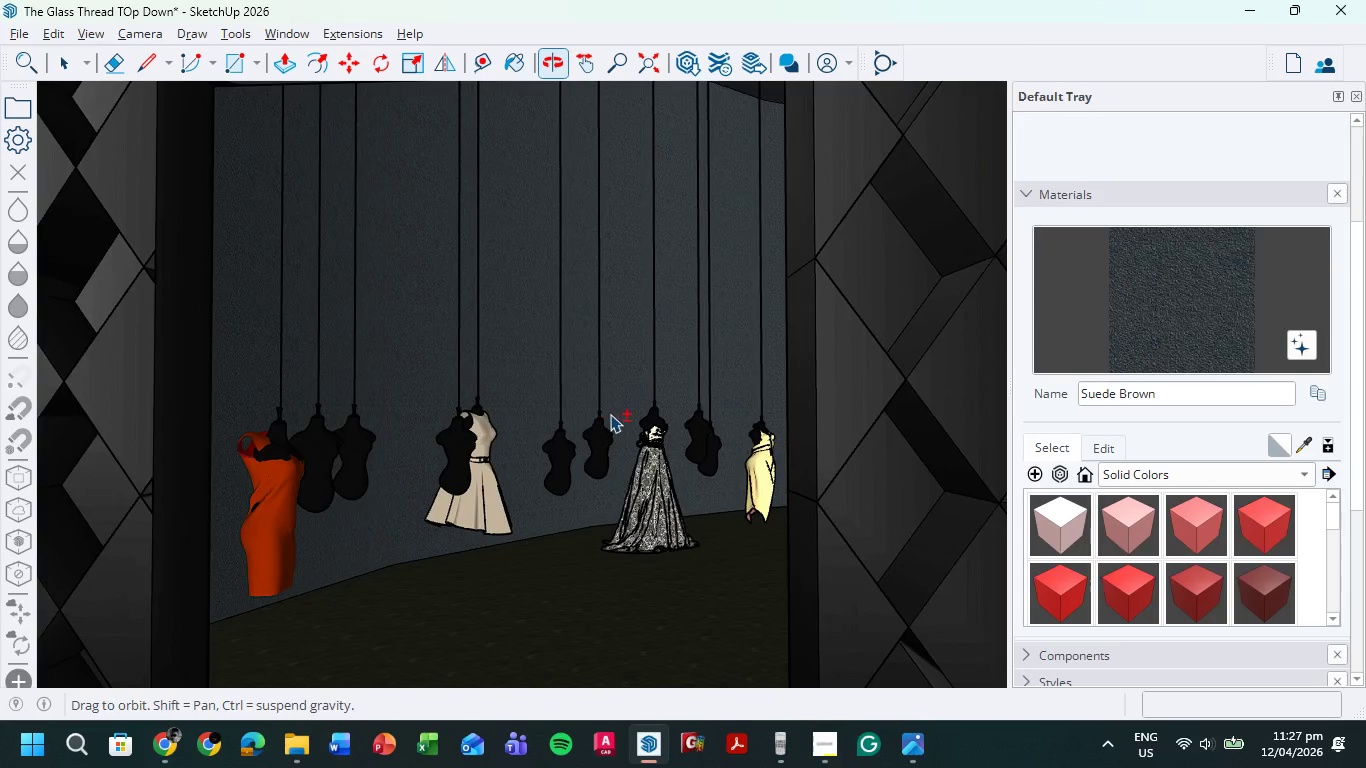 
scroll: coordinate [654, 405], scroll_direction: down, amount: 1.0
 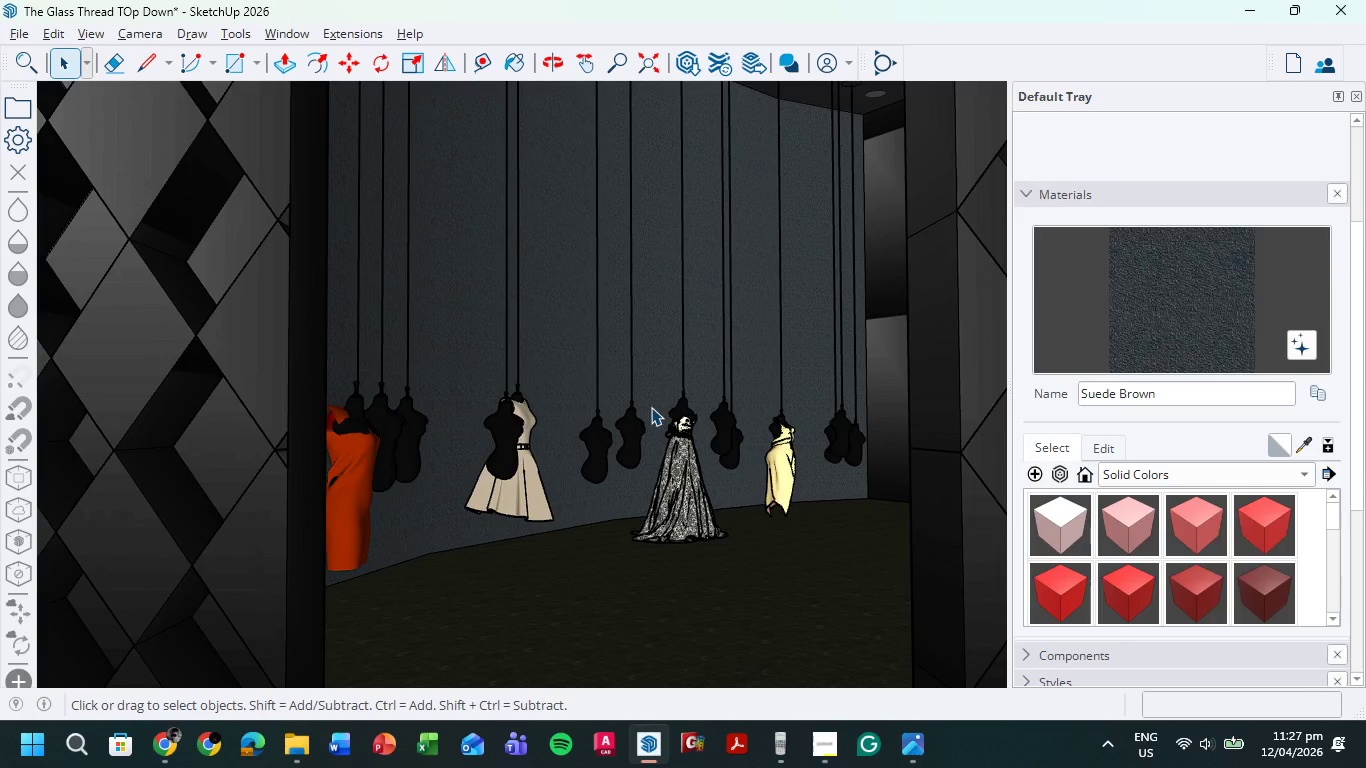 
hold_key(key=ShiftLeft, duration=0.66)
 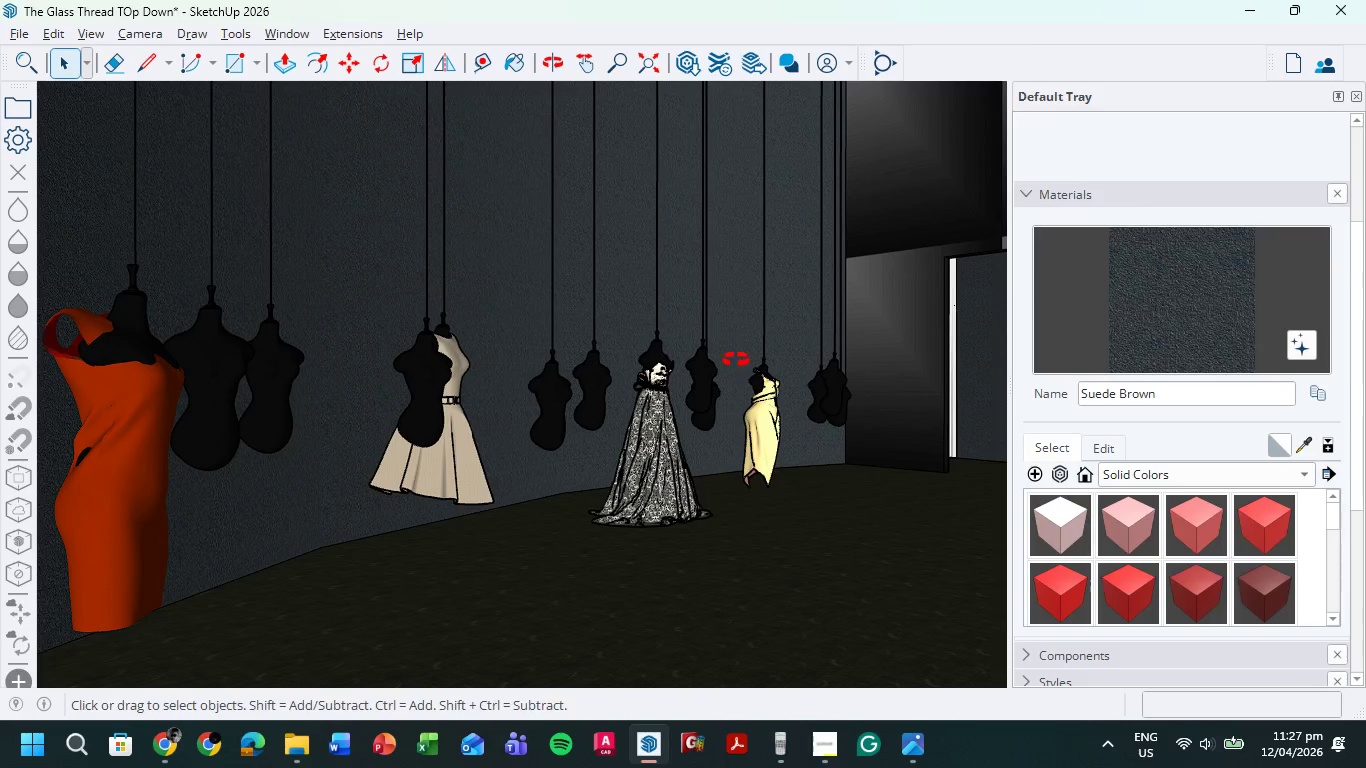 
scroll: coordinate [614, 394], scroll_direction: up, amount: 2.0
 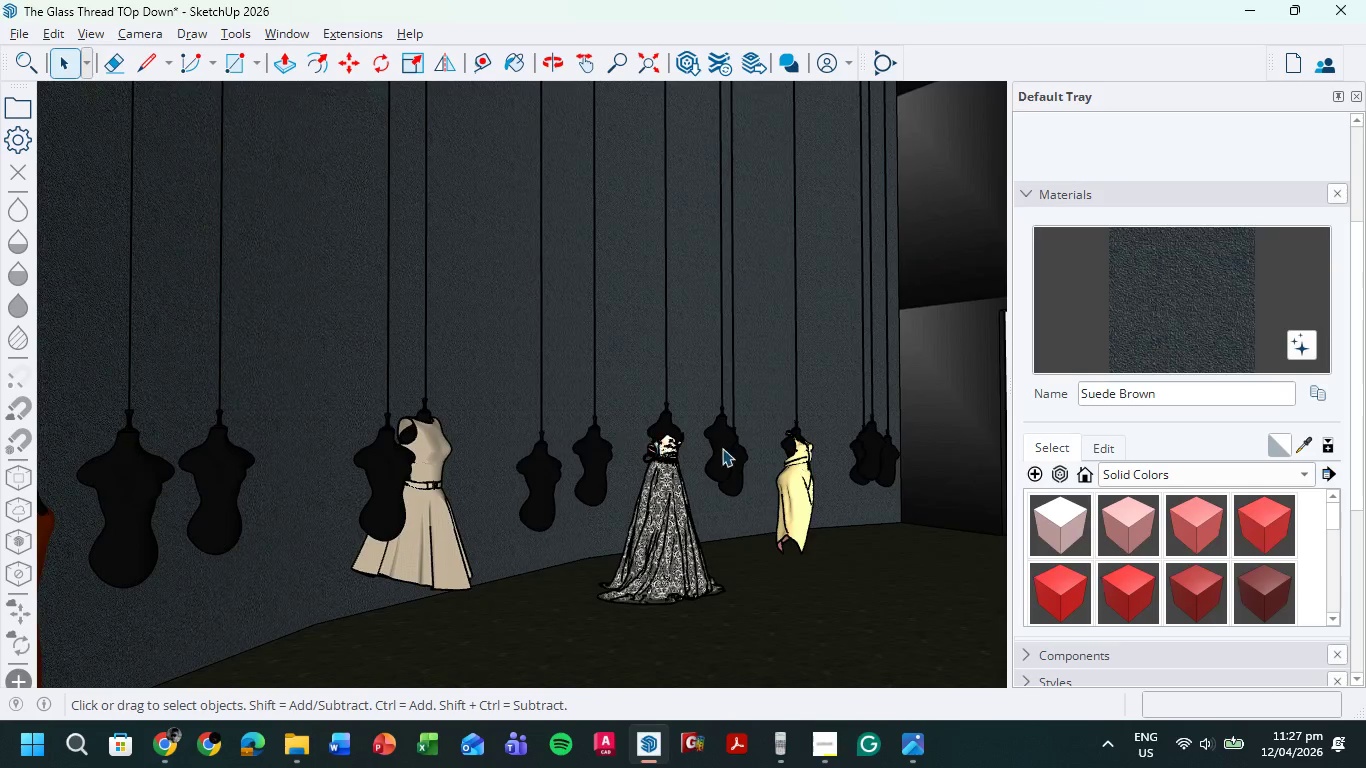 
wait(6.12)
 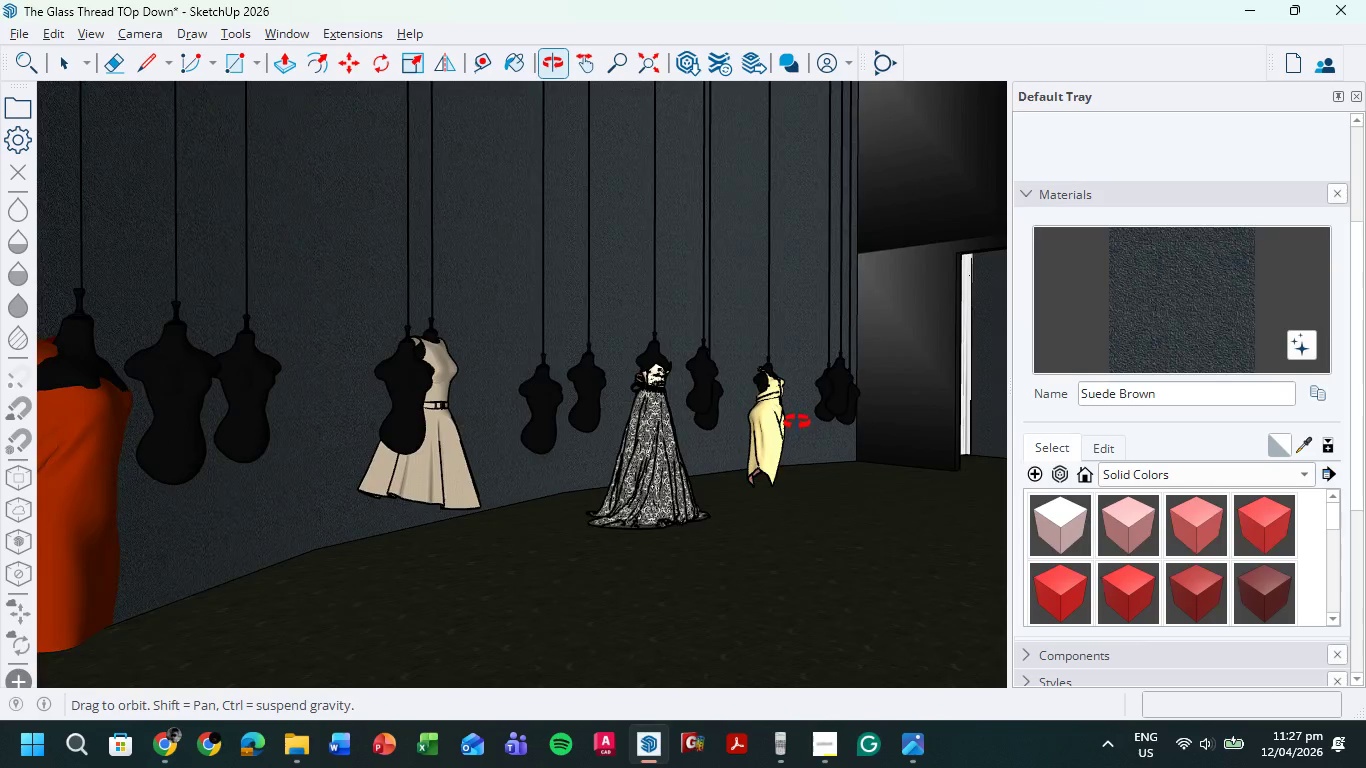 
left_click([1358, 93])
 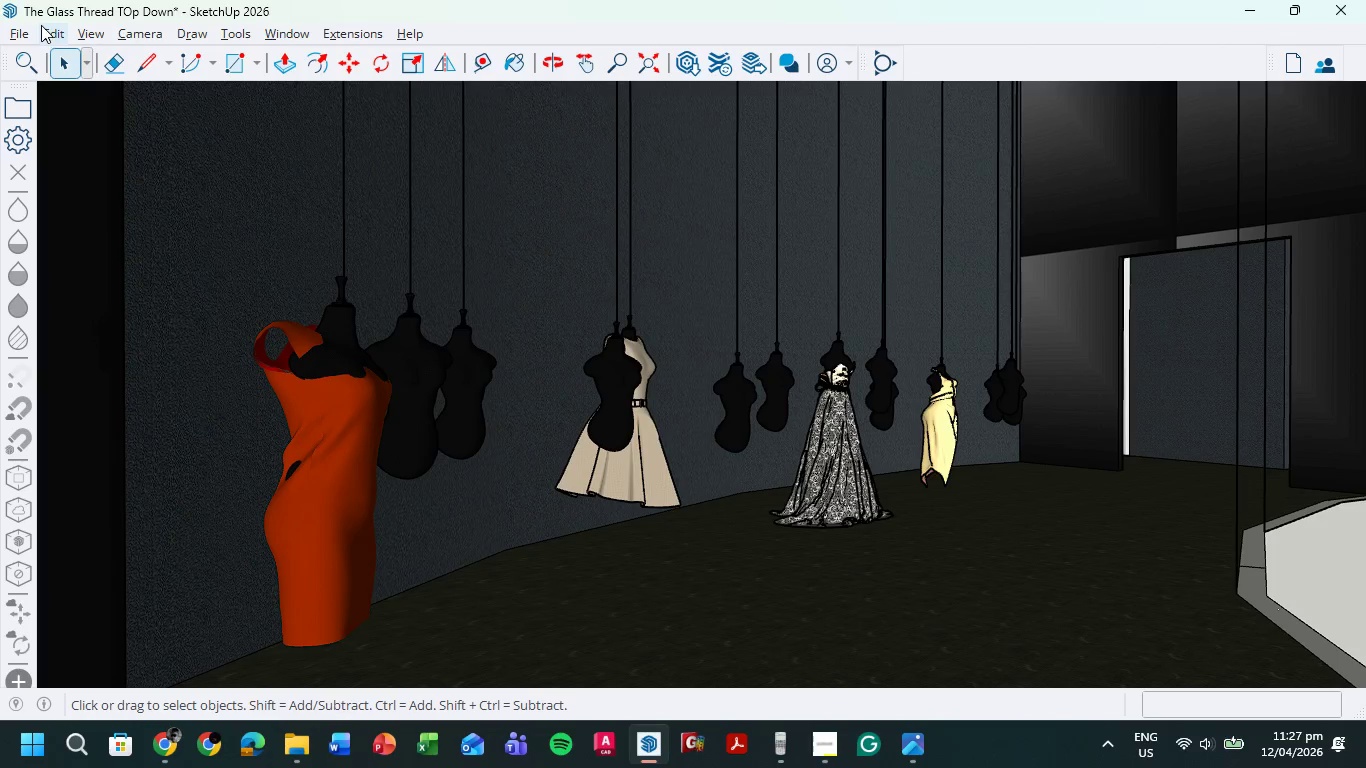 
mouse_move([37, 54])
 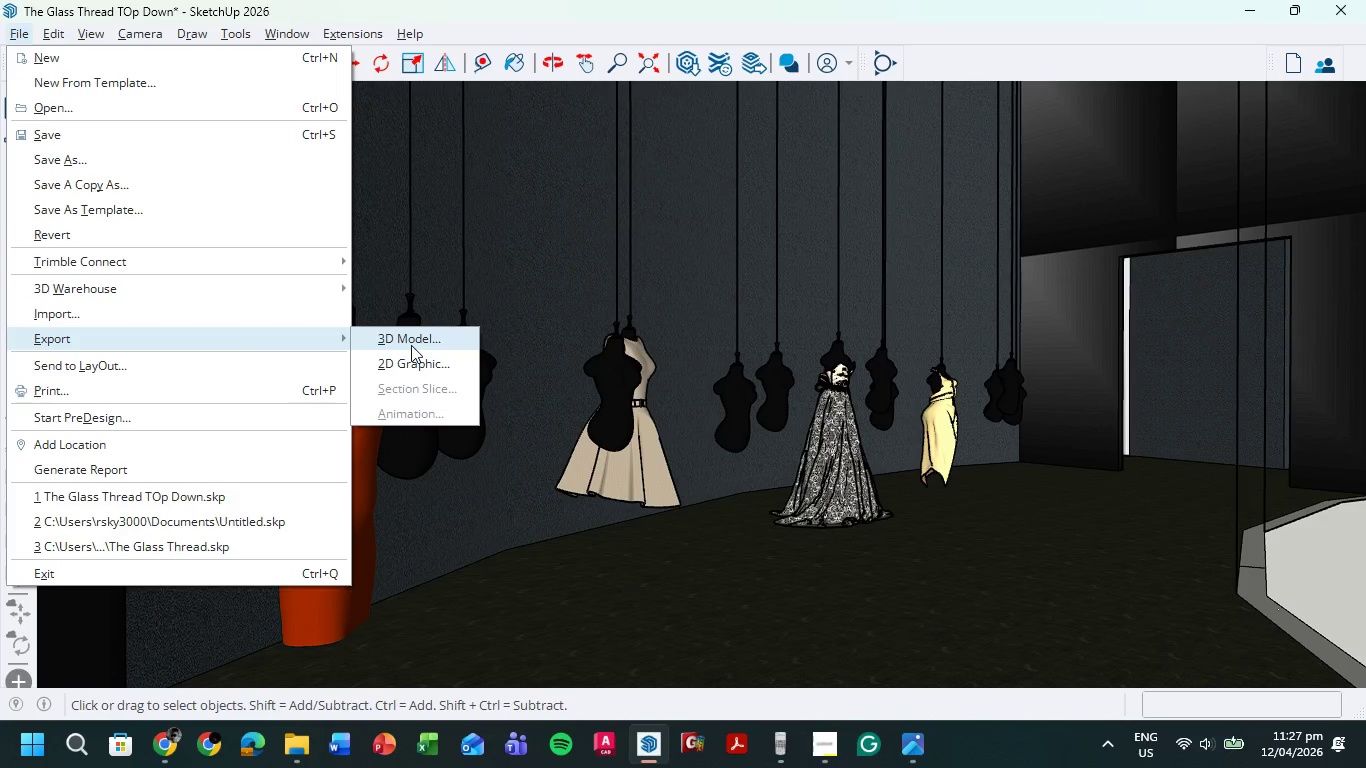 
left_click([414, 354])
 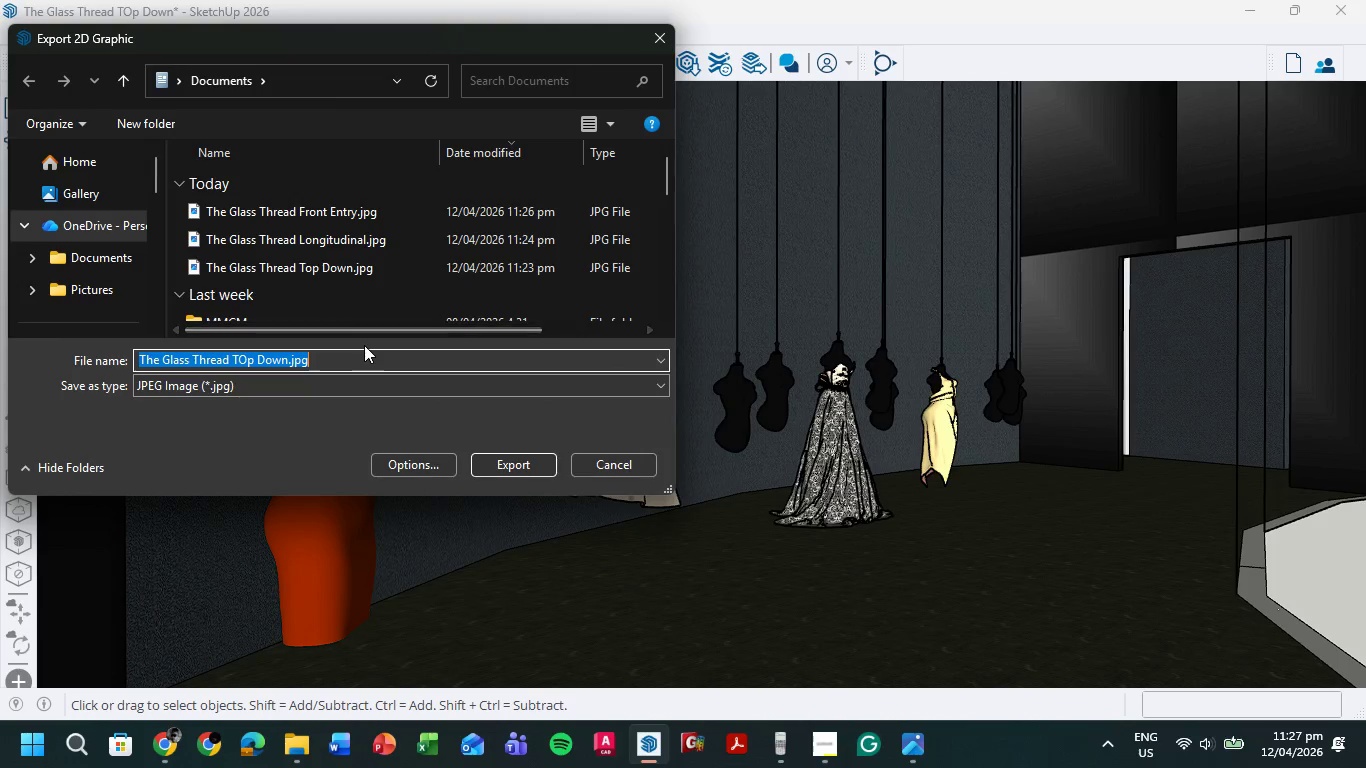 
left_click([261, 350])
 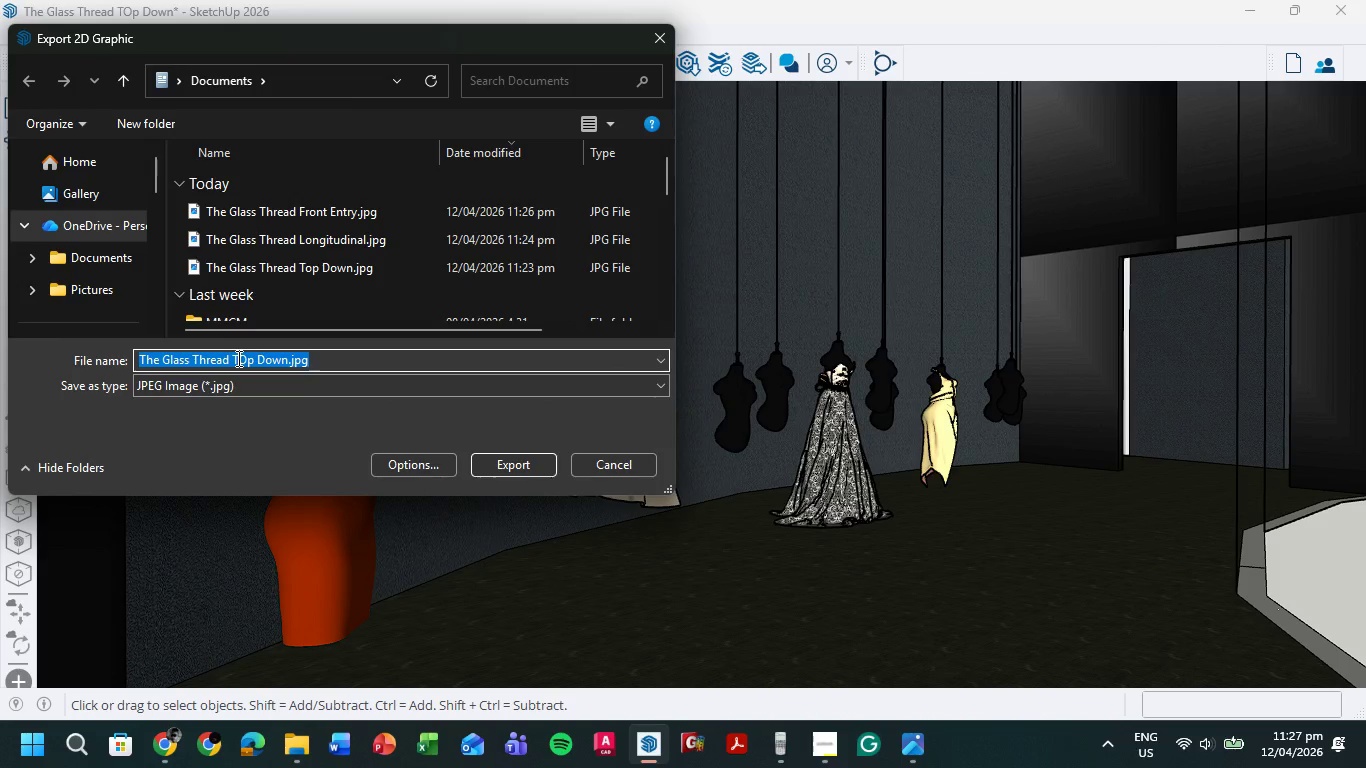 
left_click([236, 358])
 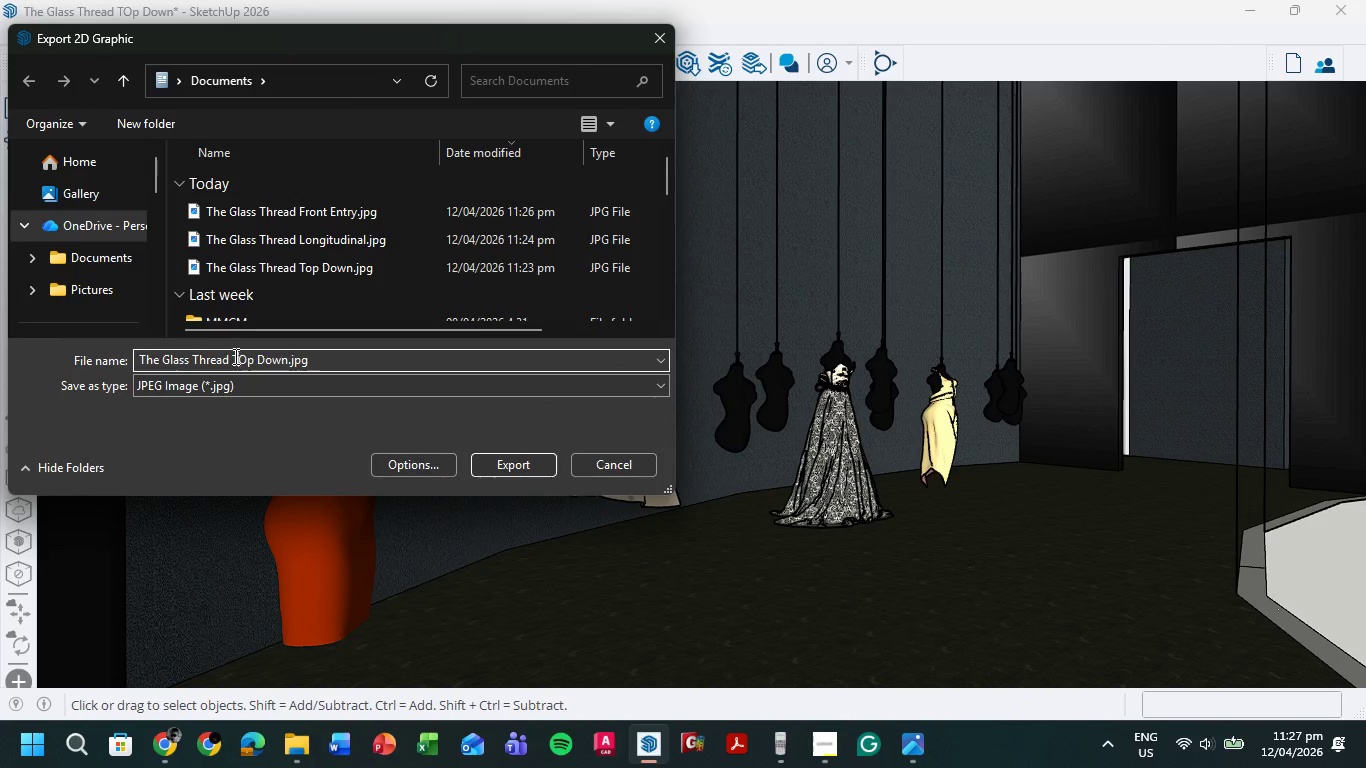 
left_click_drag(start_coordinate=[234, 356], to_coordinate=[275, 359])
 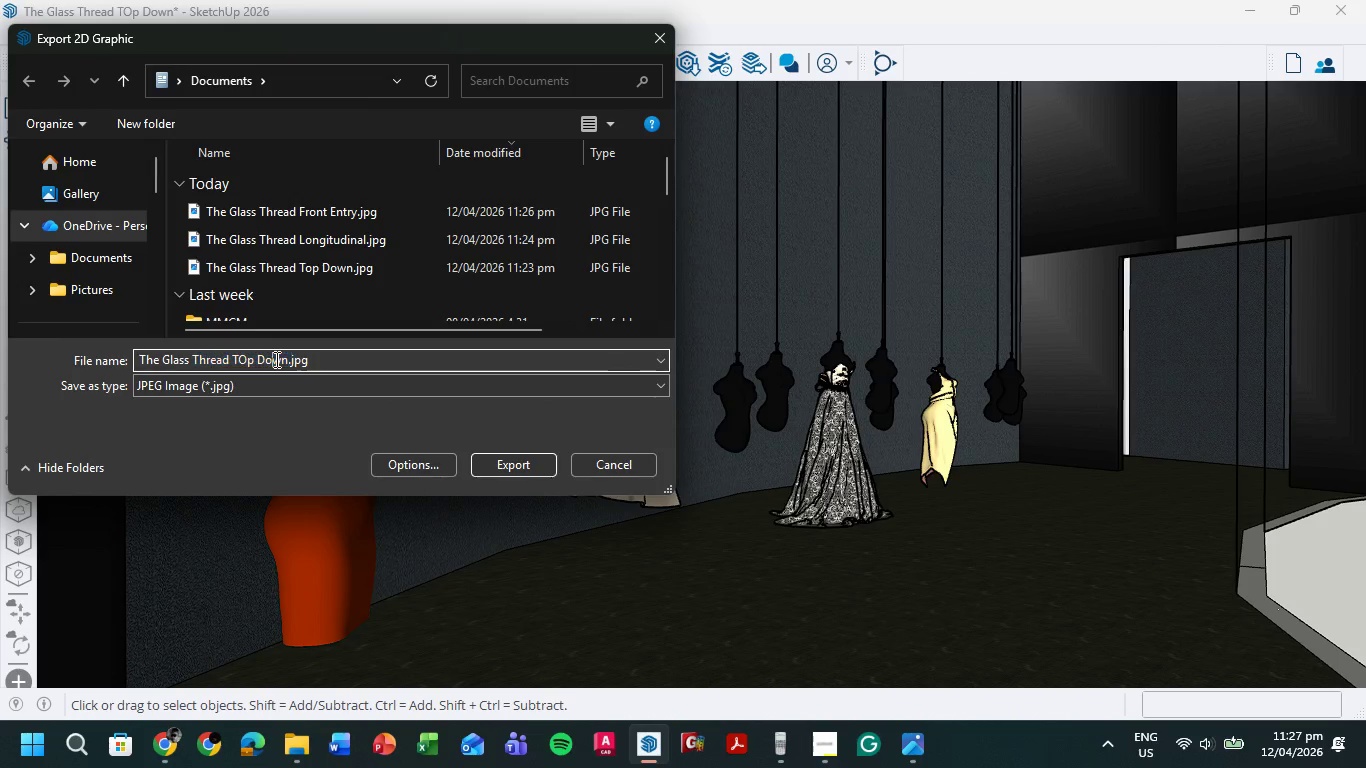 
left_click([275, 359])
 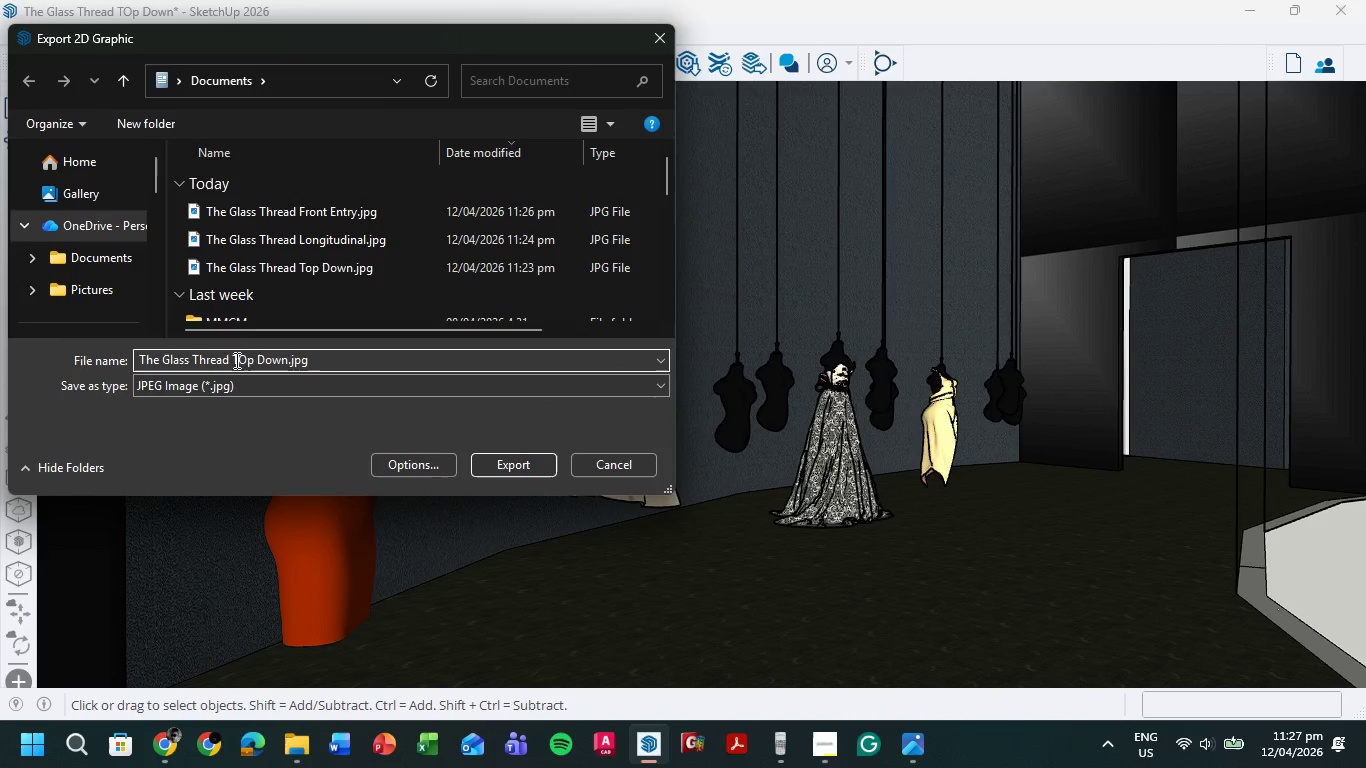 
left_click_drag(start_coordinate=[233, 359], to_coordinate=[286, 361])
 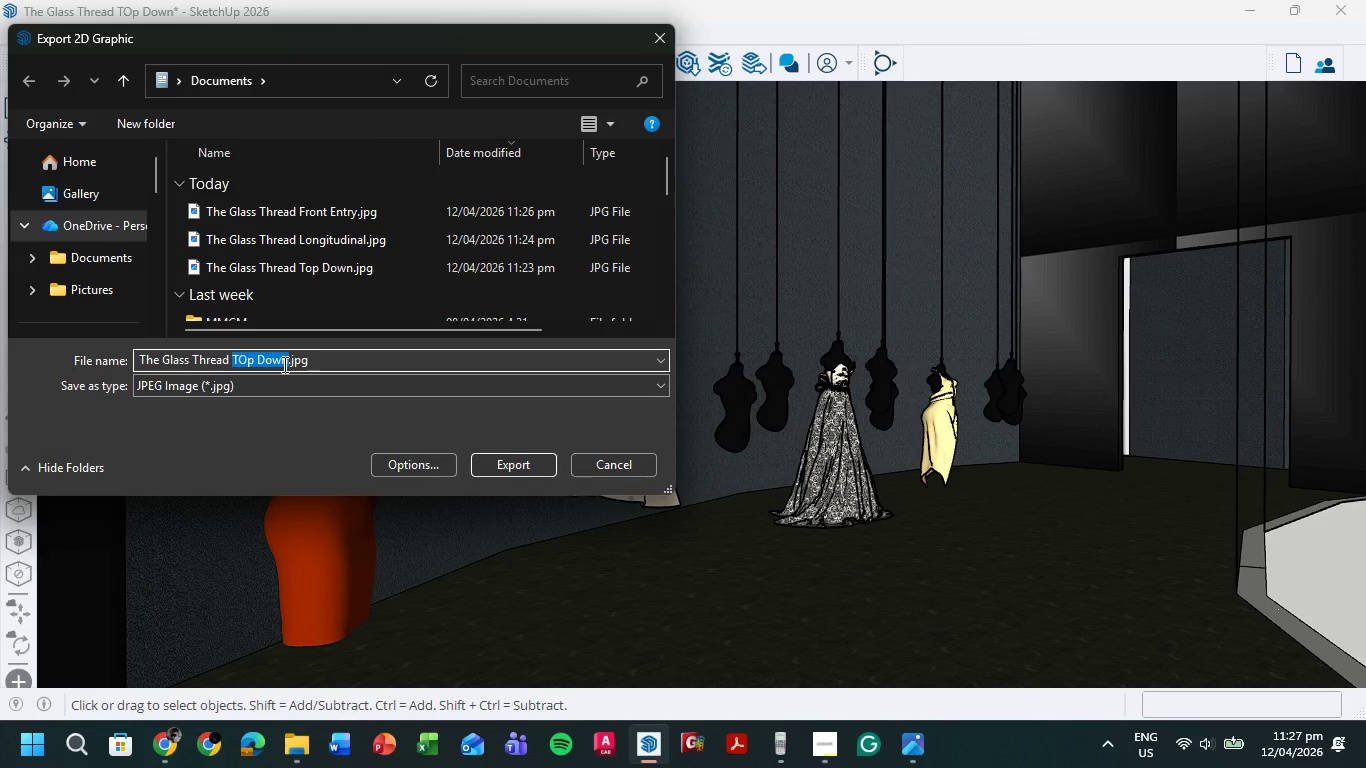 
type(Main Gallery)
 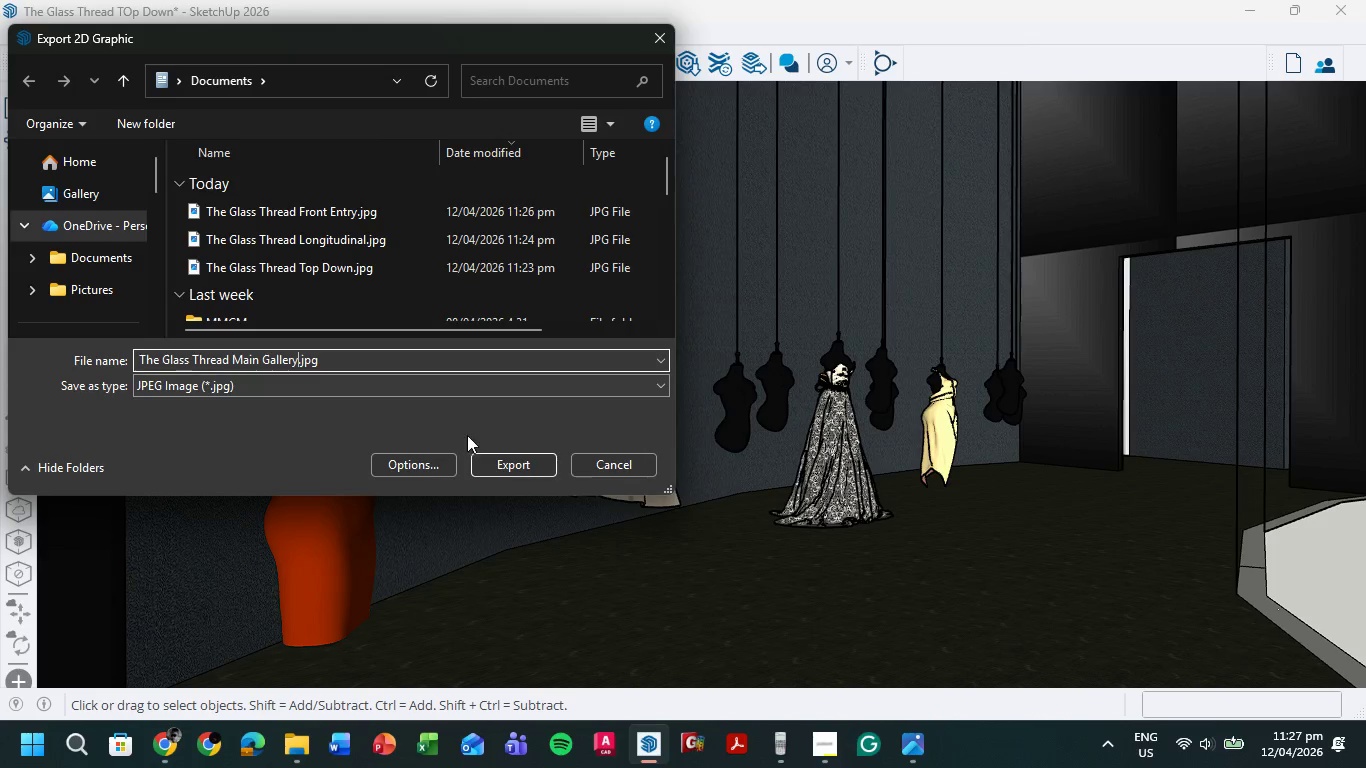 
left_click([517, 463])
 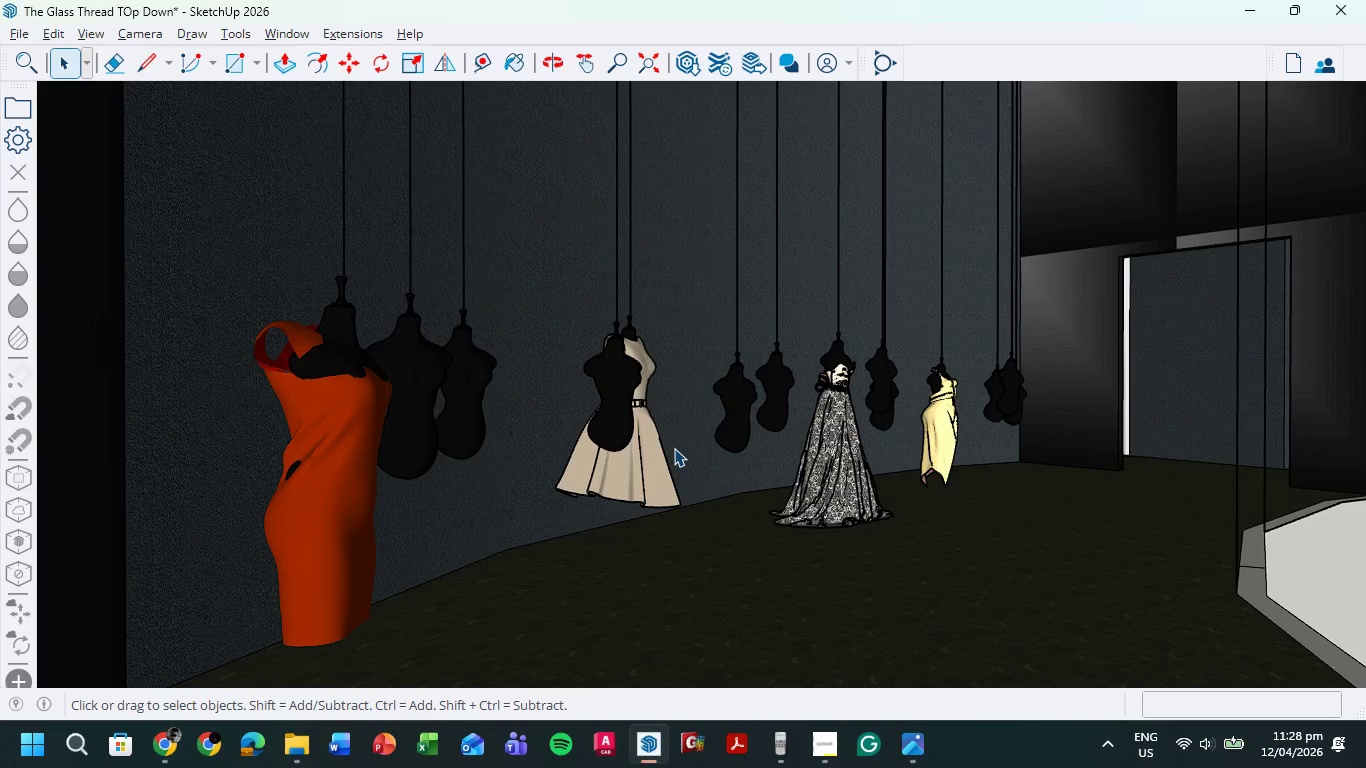 
wait(5.81)
 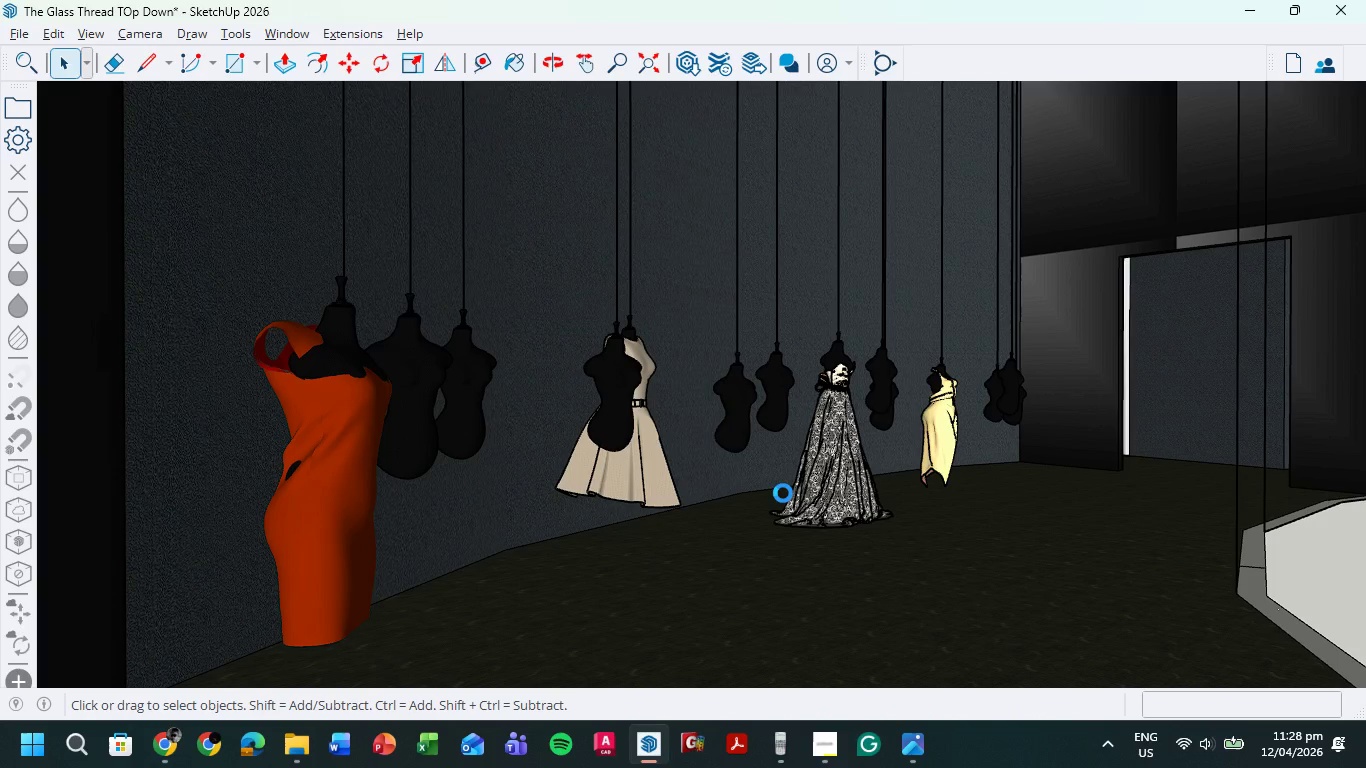 
scroll: coordinate [498, 387], scroll_direction: down, amount: 43.0
 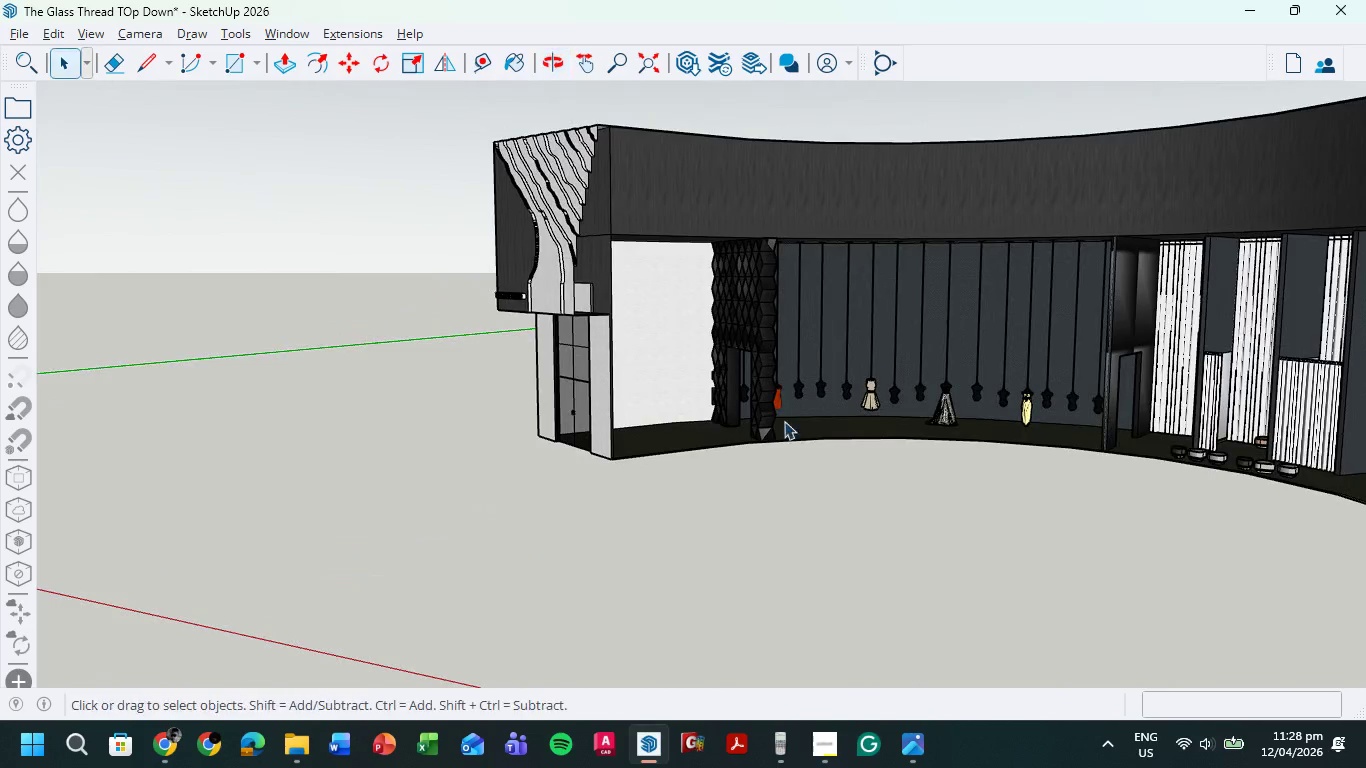 
scroll: coordinate [977, 358], scroll_direction: up, amount: 19.0
 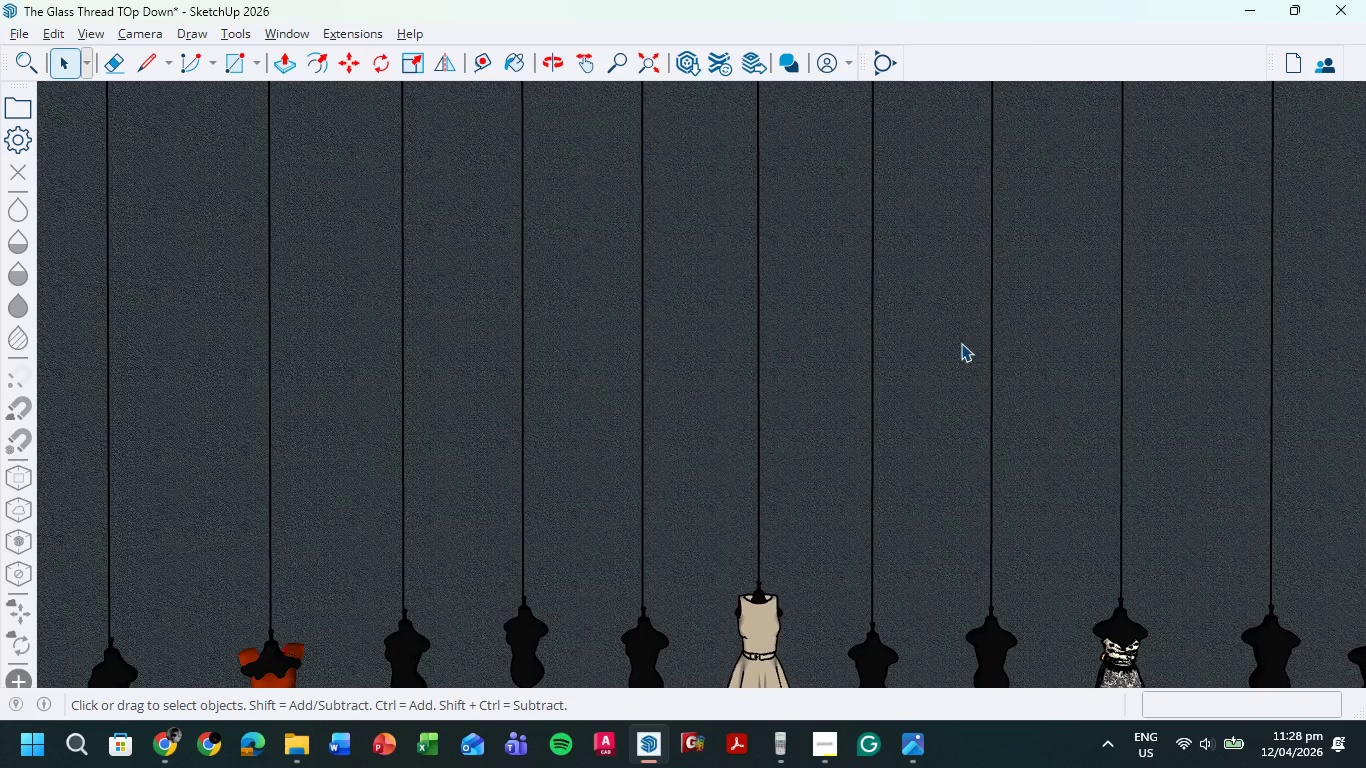 
scroll: coordinate [950, 334], scroll_direction: down, amount: 7.0
 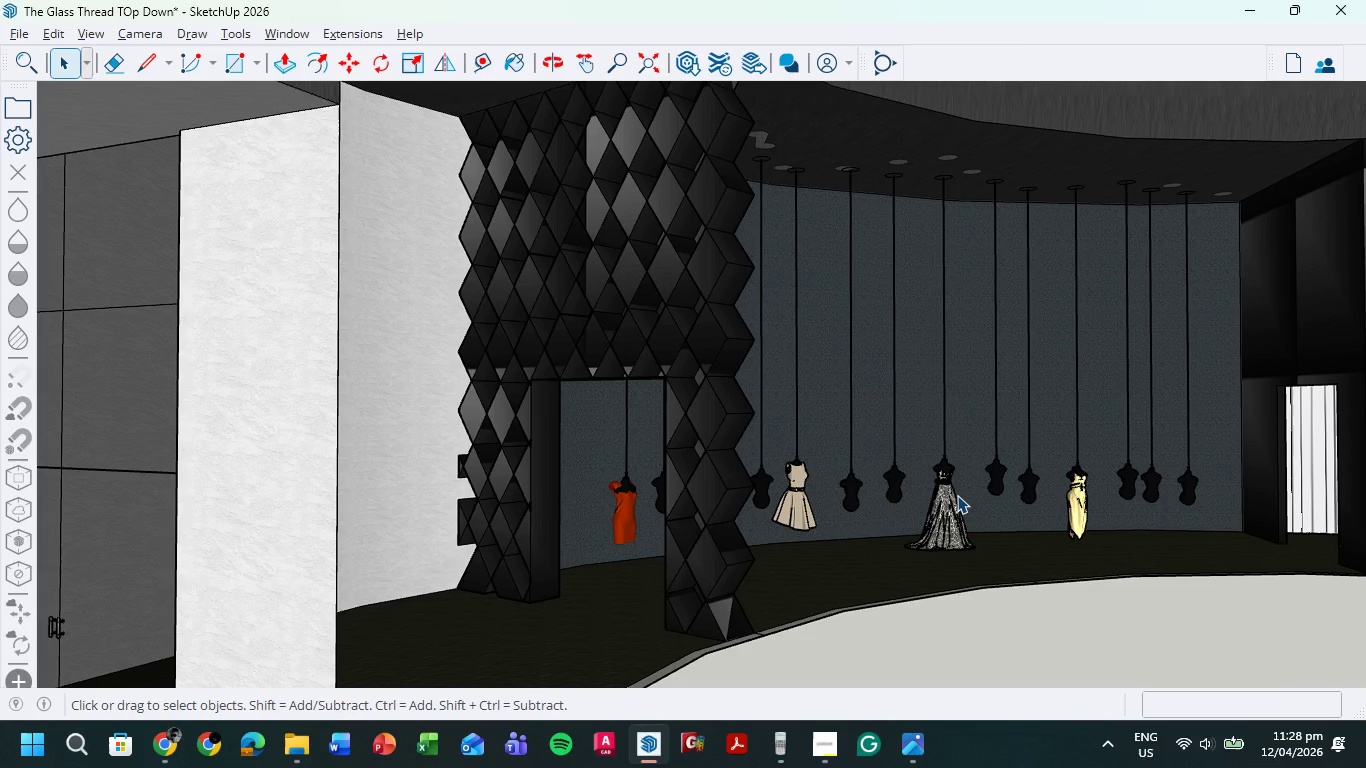 
hold_key(key=ShiftLeft, duration=0.83)
 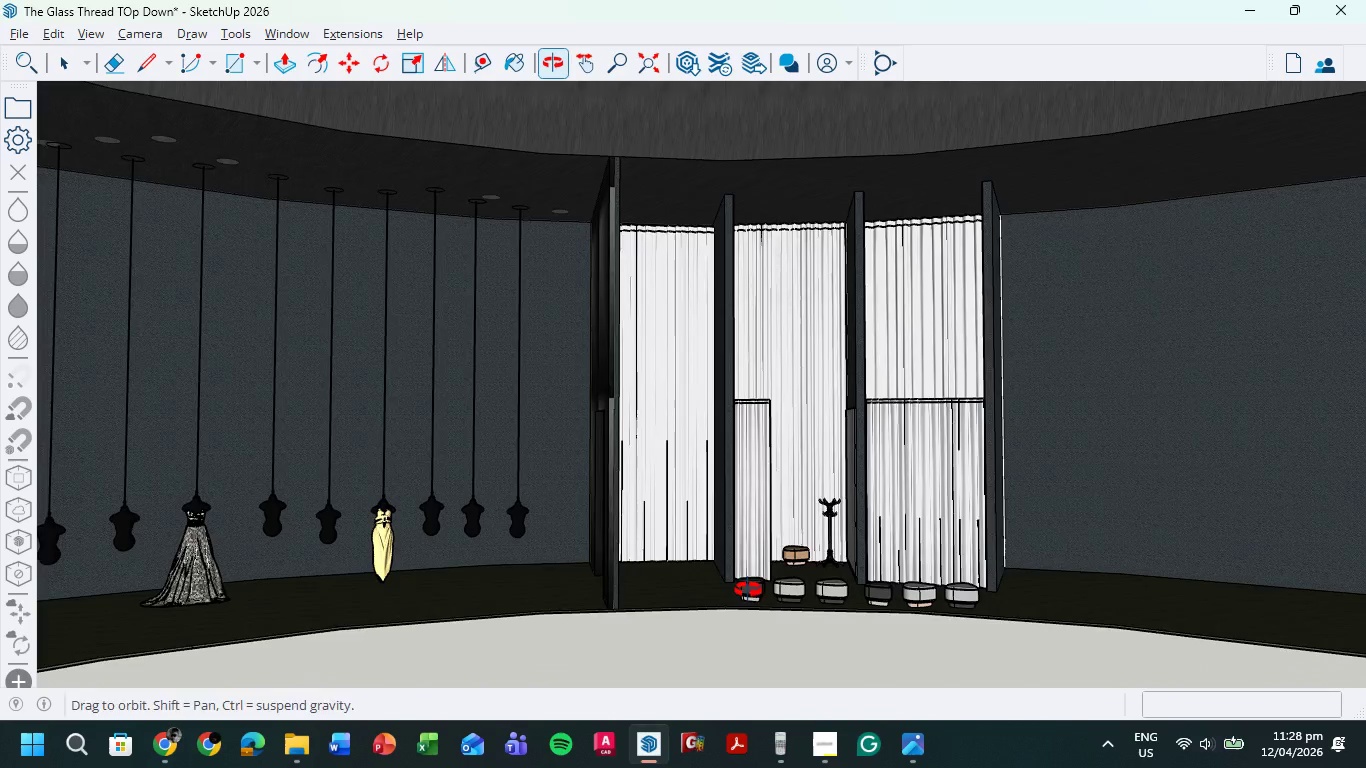 
scroll: coordinate [784, 555], scroll_direction: up, amount: 12.0
 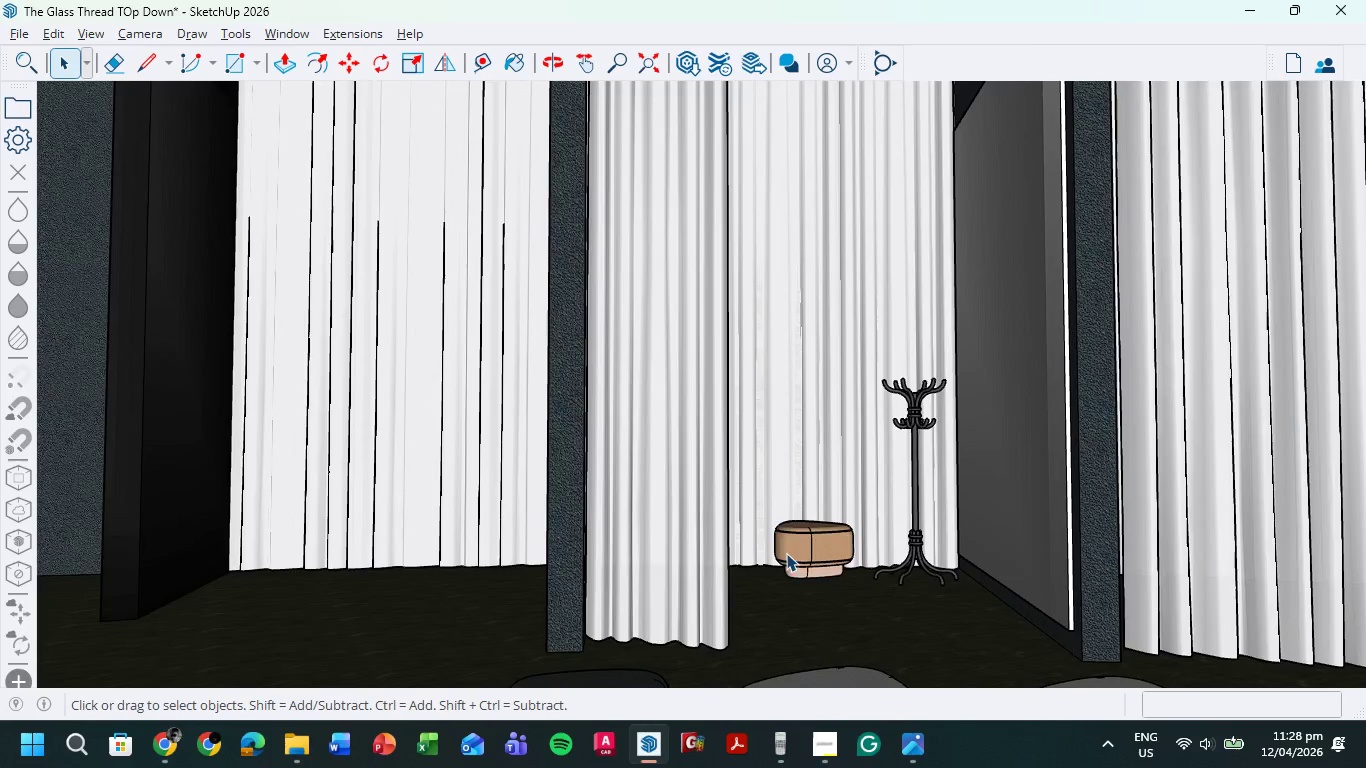 
hold_key(key=ShiftLeft, duration=0.62)
 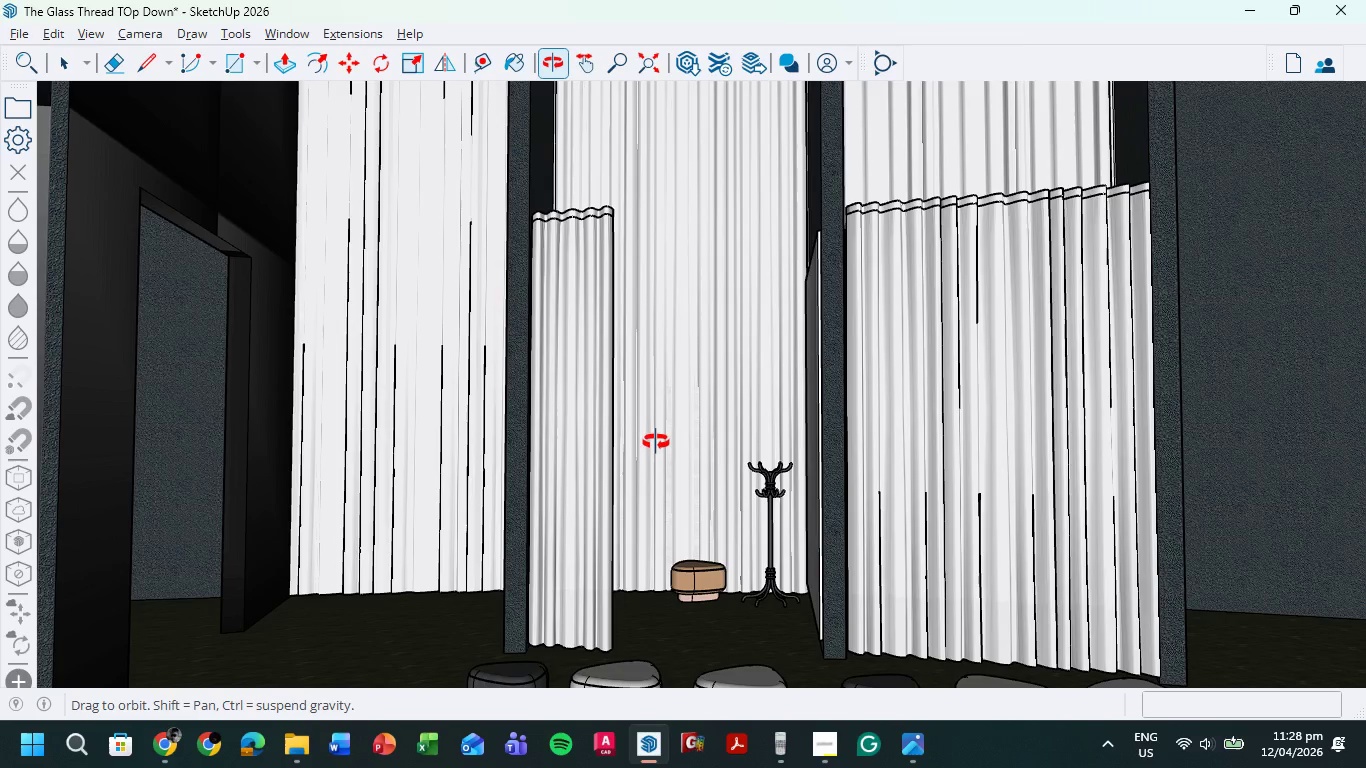 
scroll: coordinate [790, 546], scroll_direction: down, amount: 4.0
 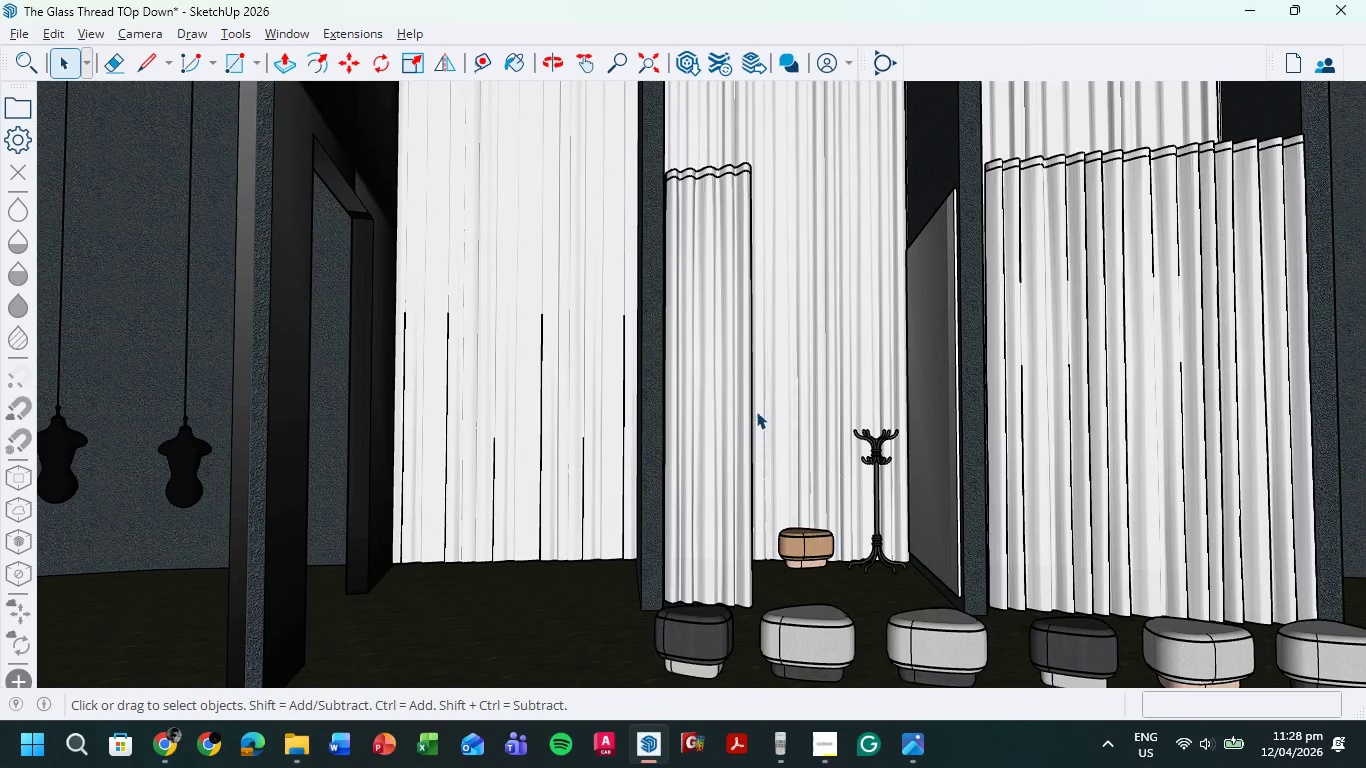 
hold_key(key=ShiftLeft, duration=0.73)
 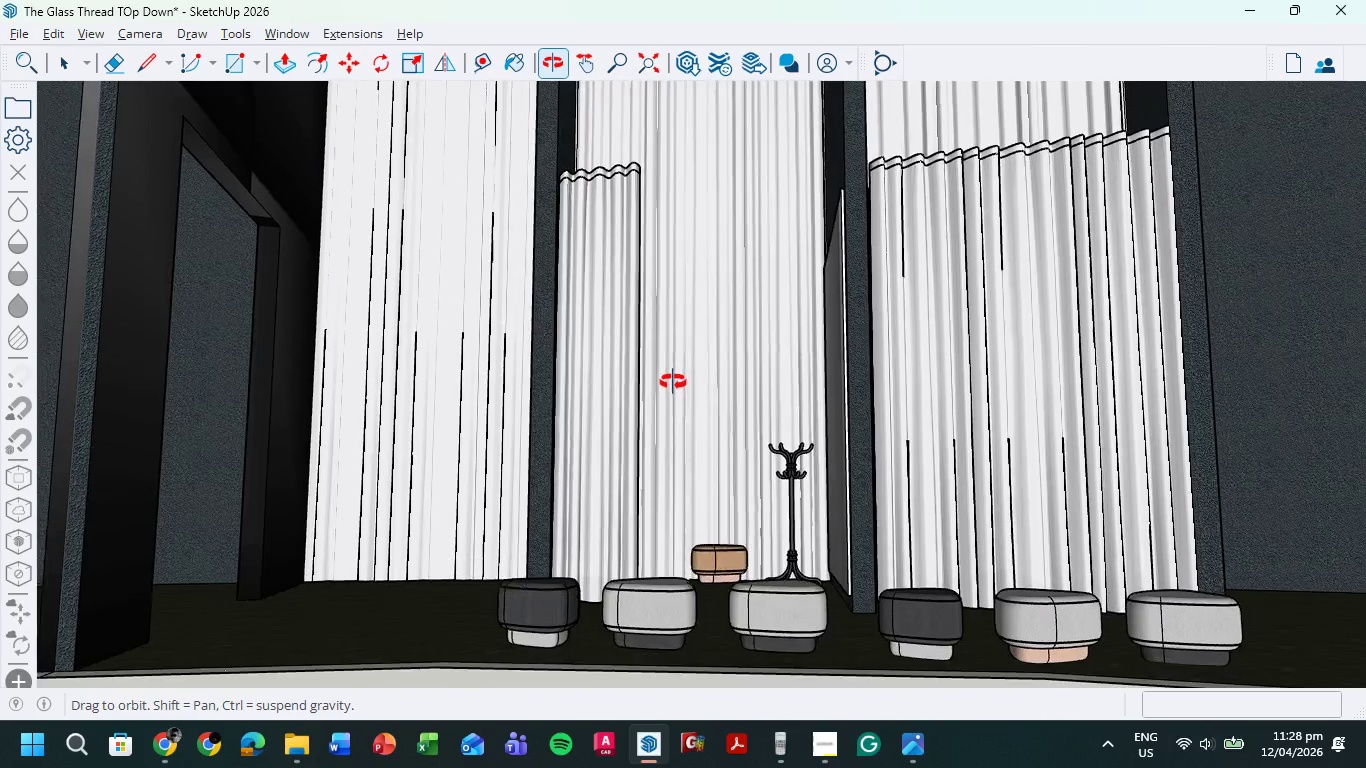 
hold_key(key=ShiftLeft, duration=1.58)
 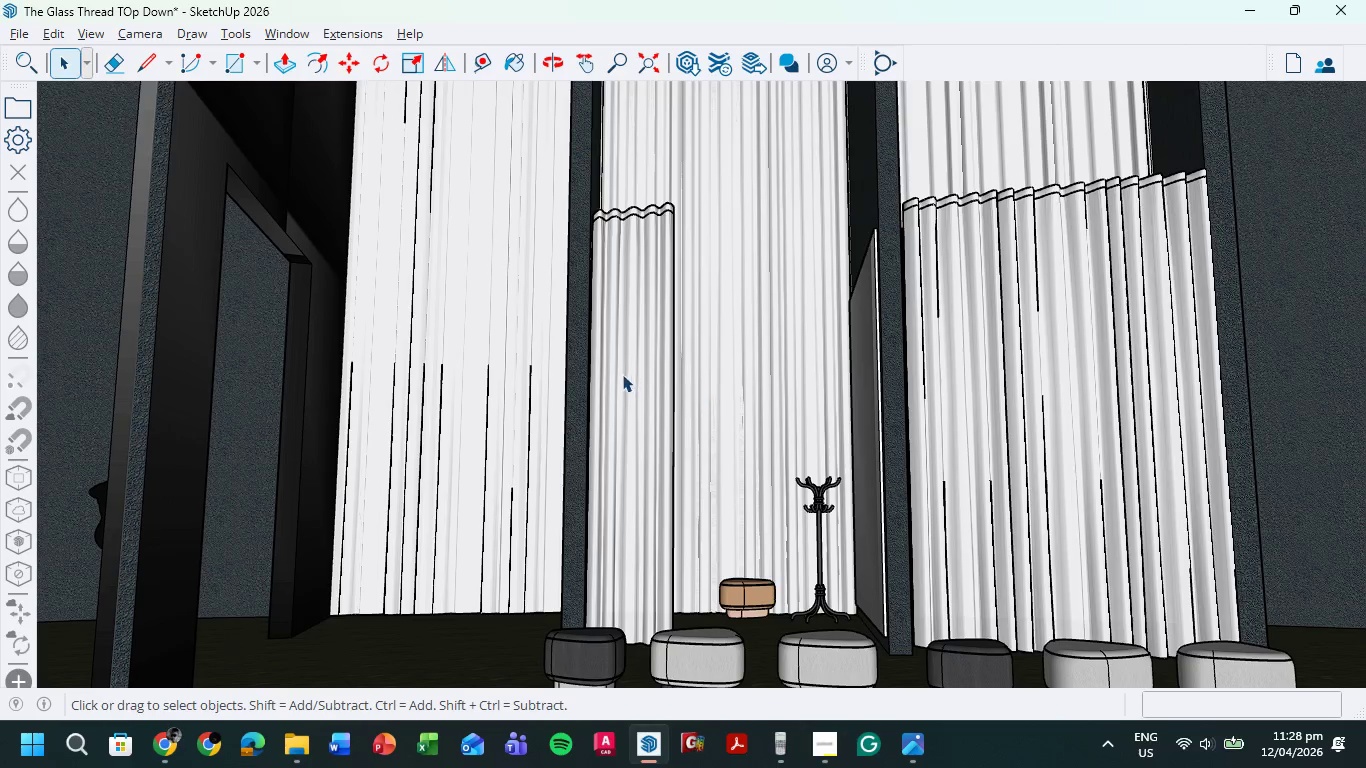 
hold_key(key=ShiftLeft, duration=0.5)
 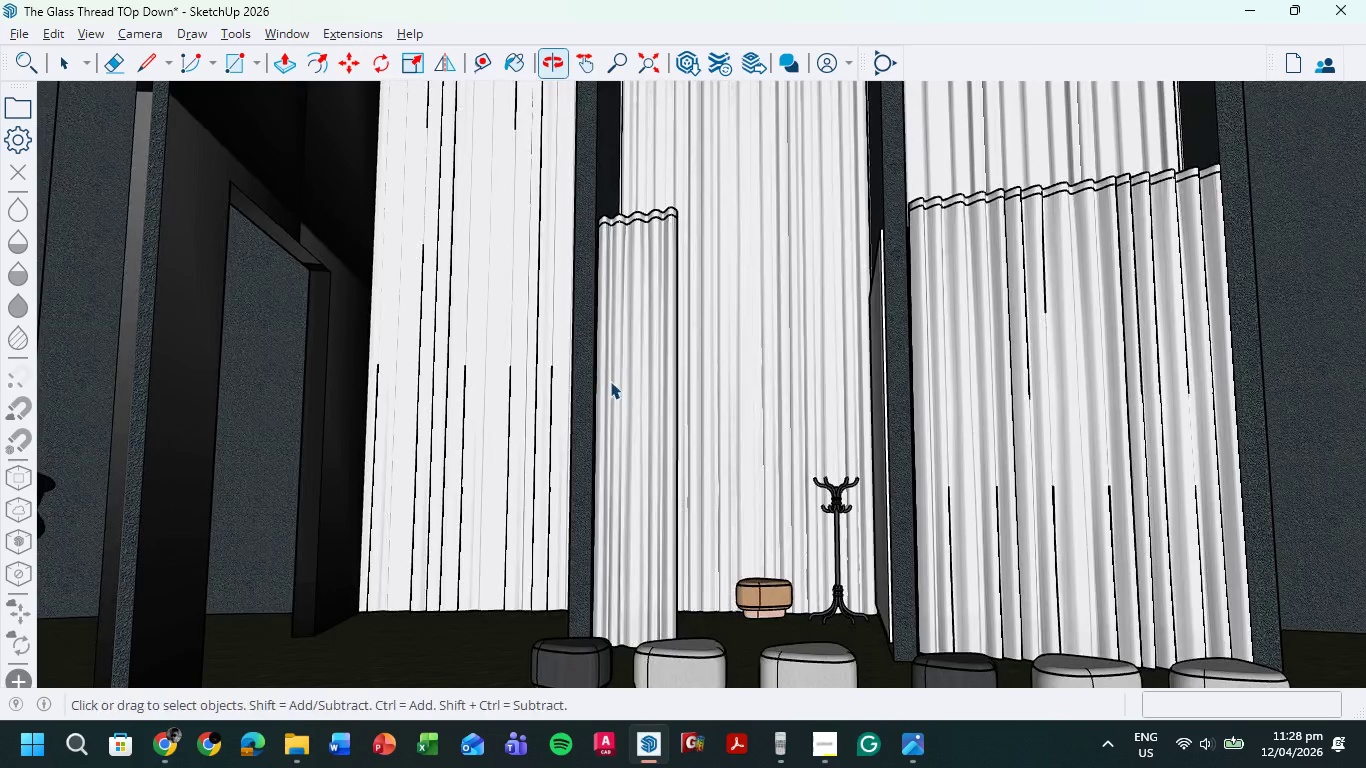 
hold_key(key=ShiftLeft, duration=0.61)
 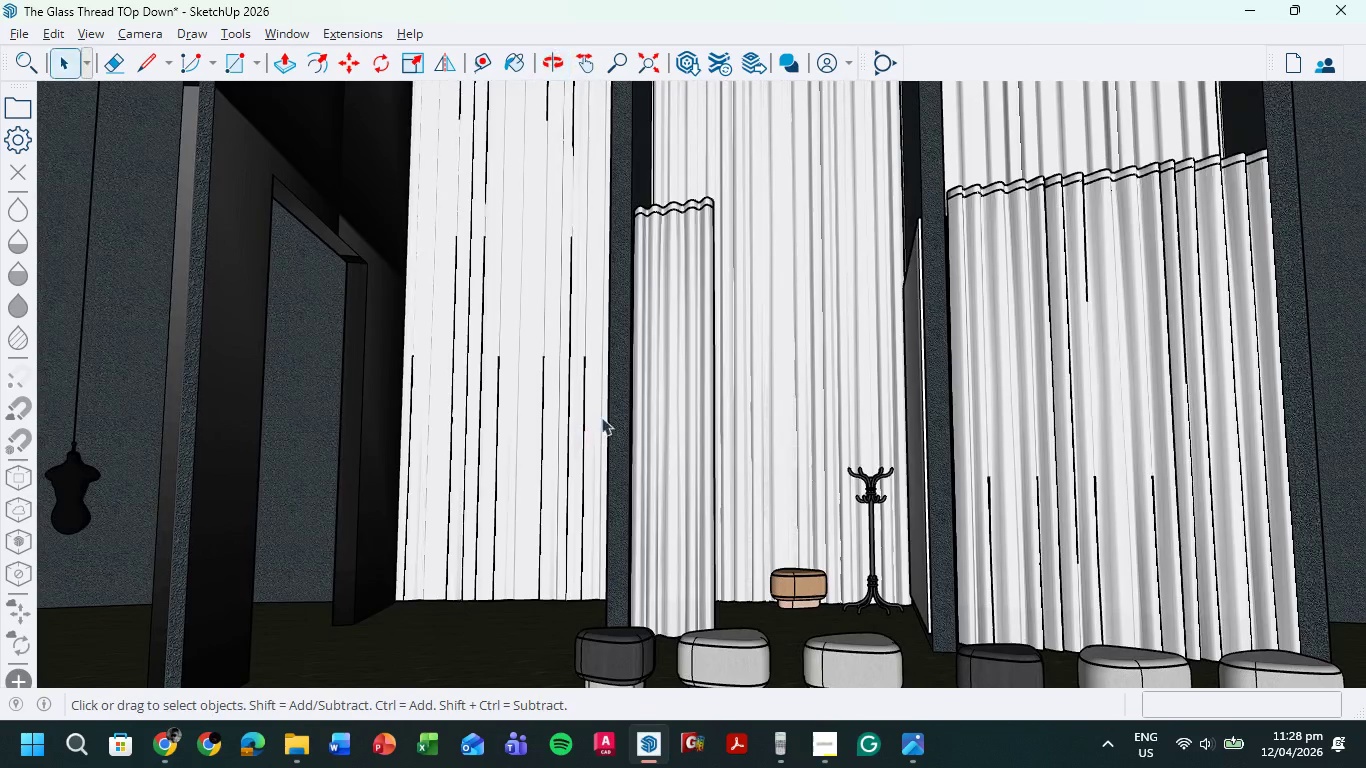 
hold_key(key=ShiftLeft, duration=1.16)
 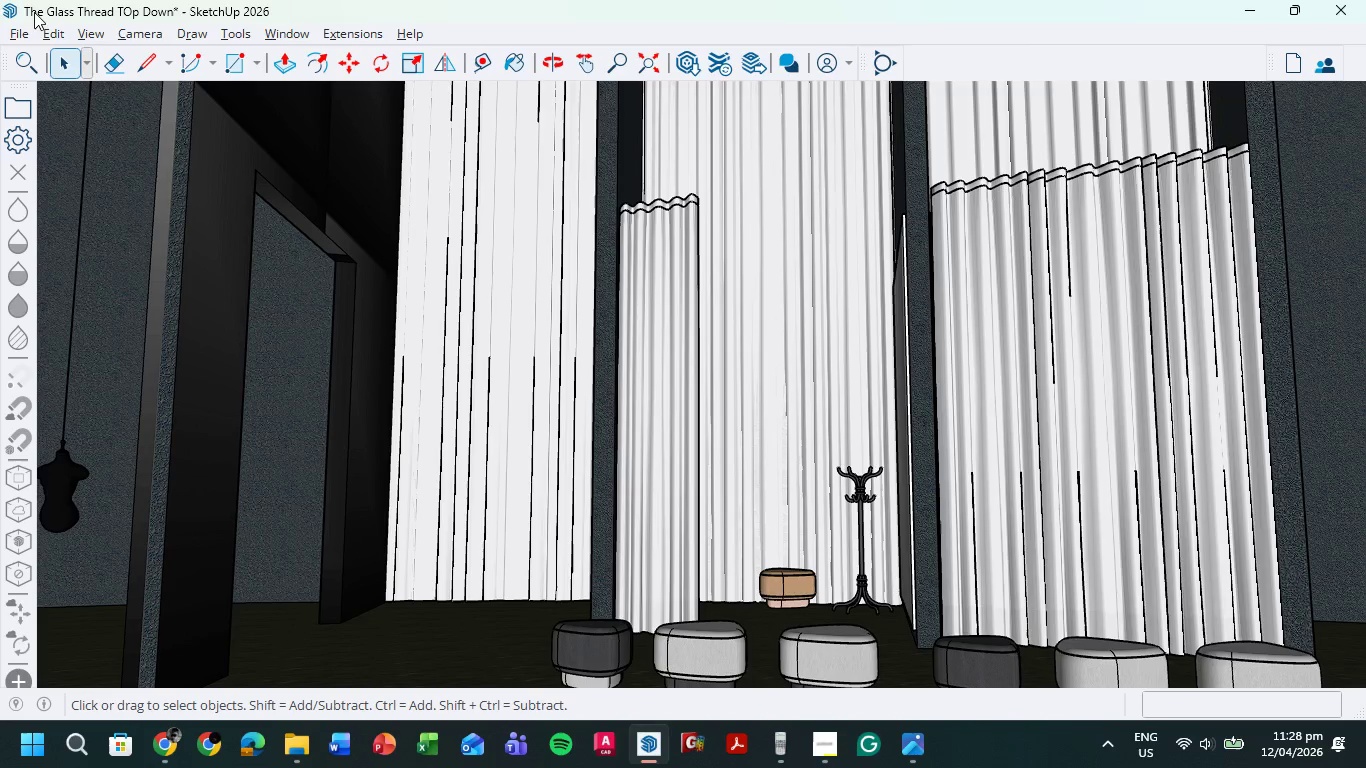 
left_click([32, 26])
 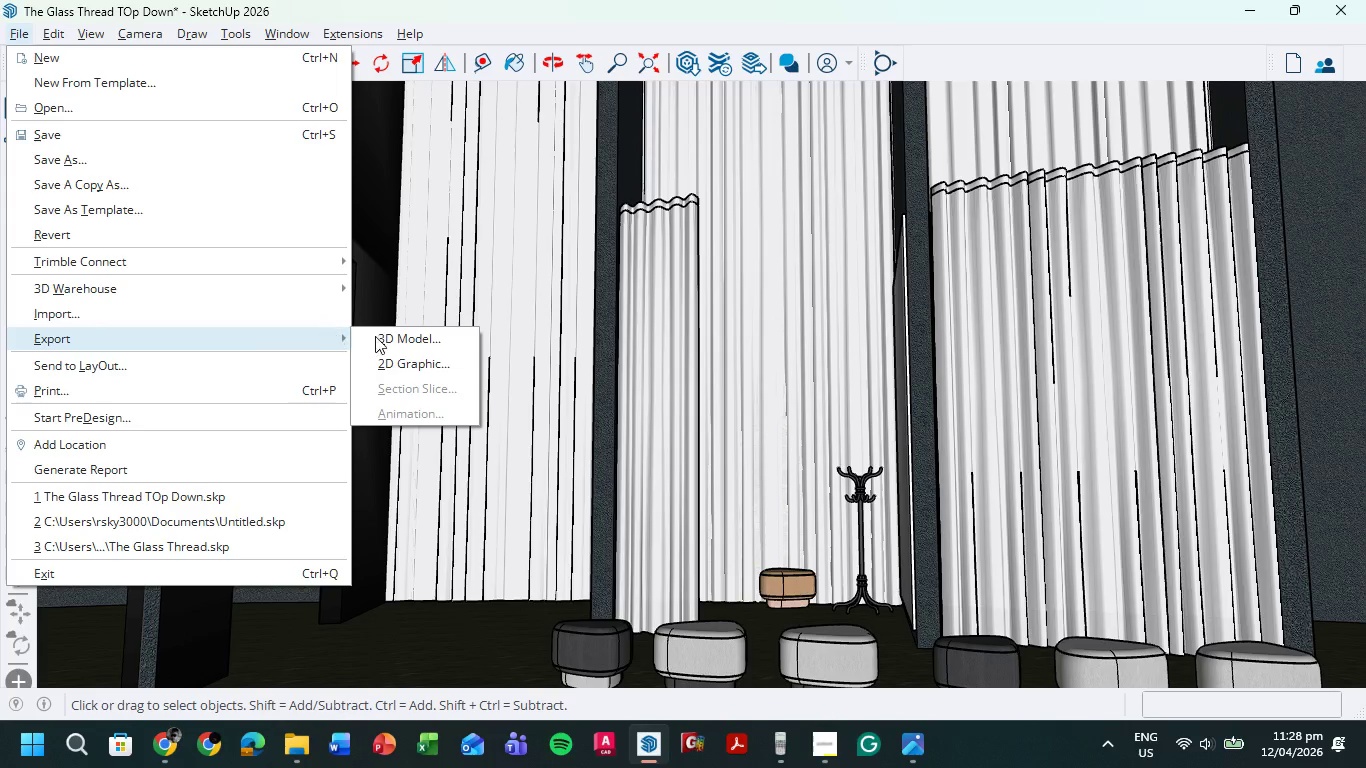 
left_click([440, 356])
 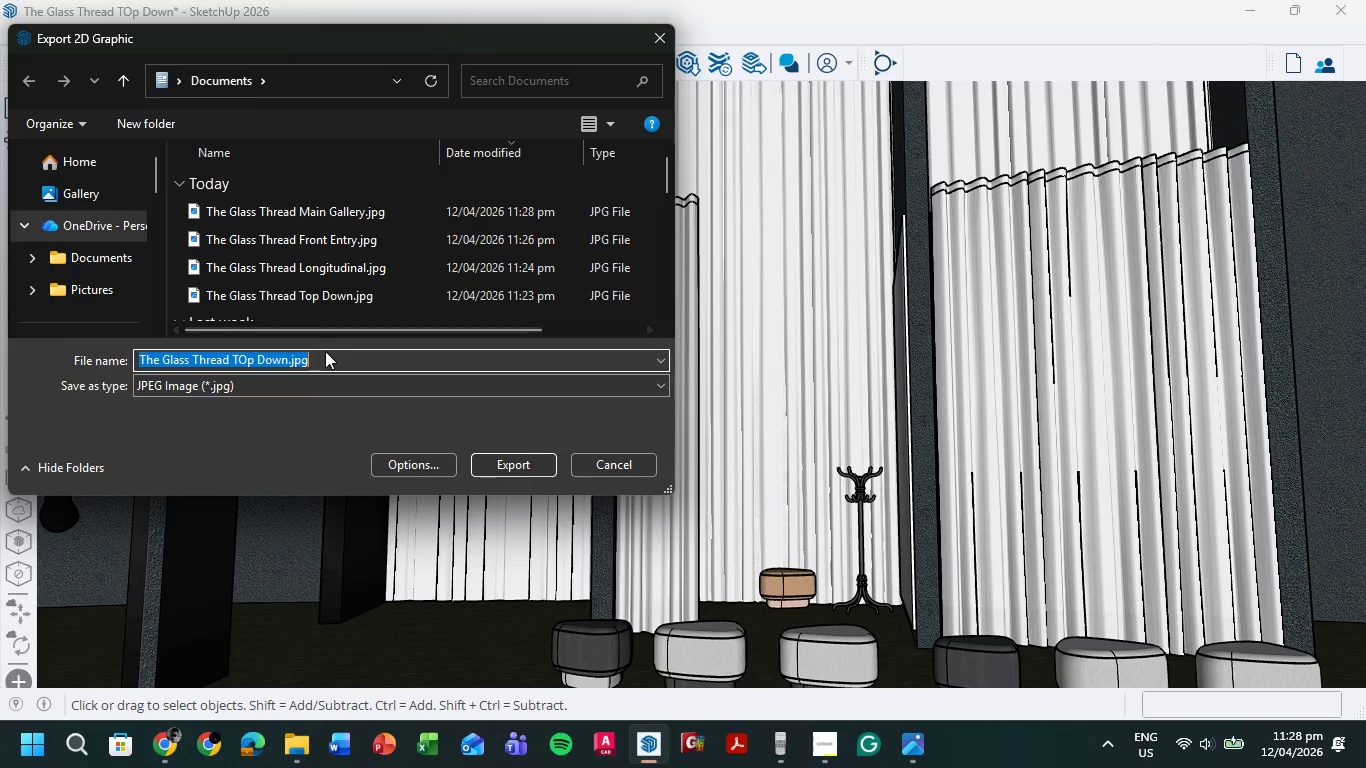 
left_click([291, 362])
 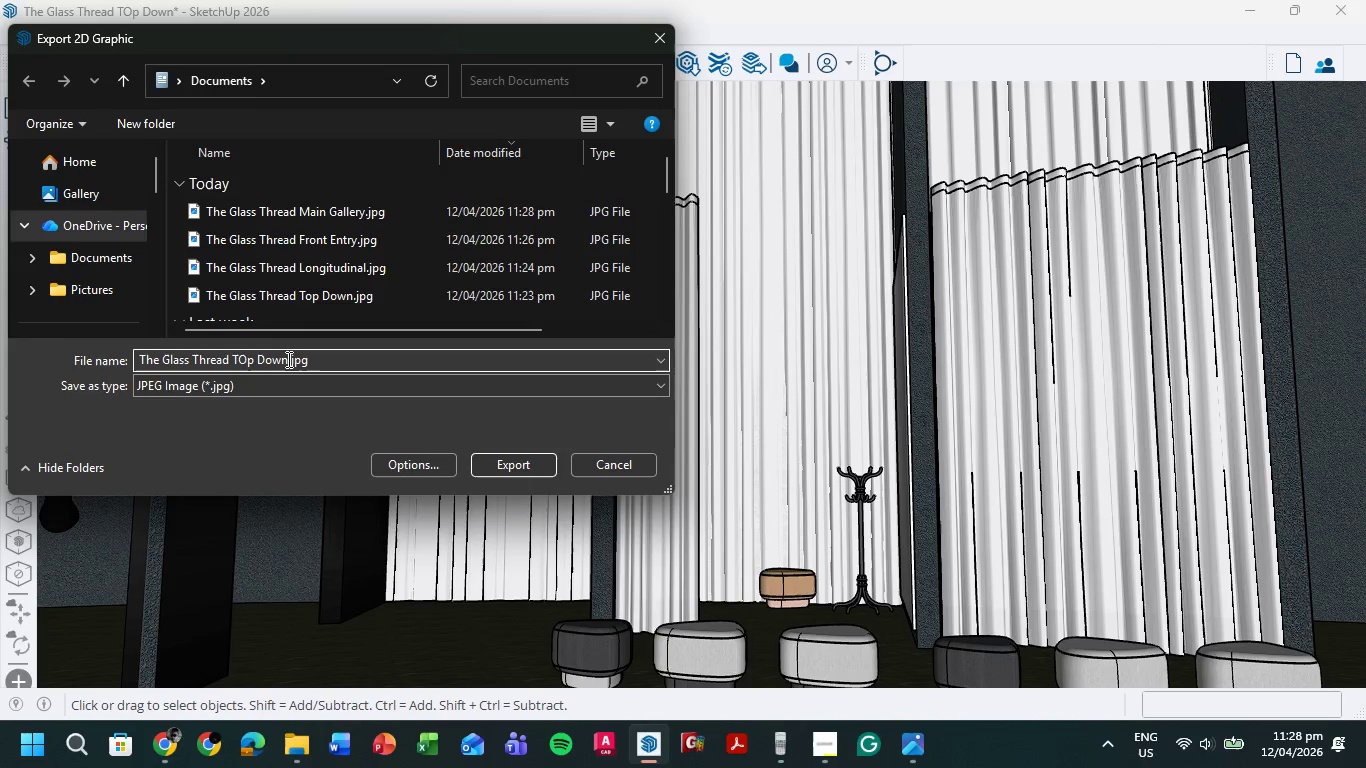 
left_click_drag(start_coordinate=[287, 359], to_coordinate=[232, 362])
 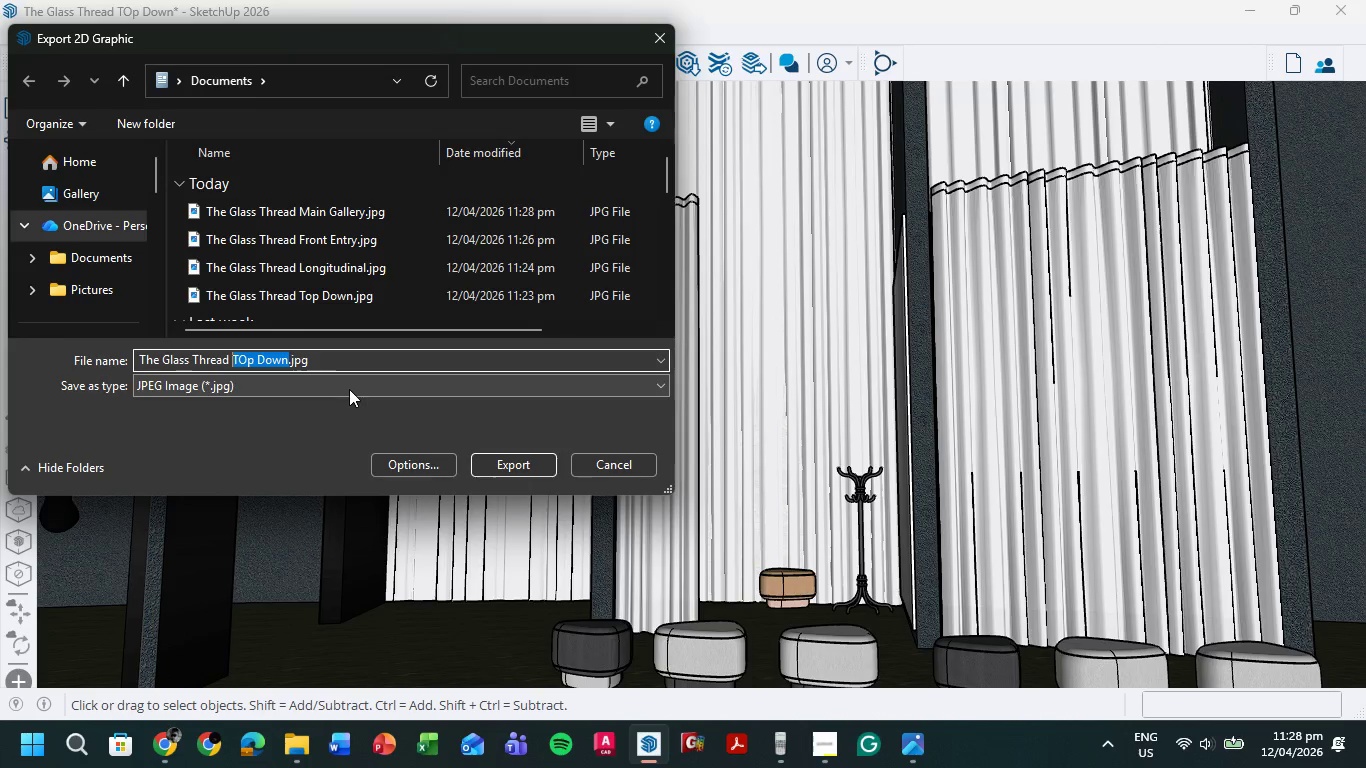 
wait(9.28)
 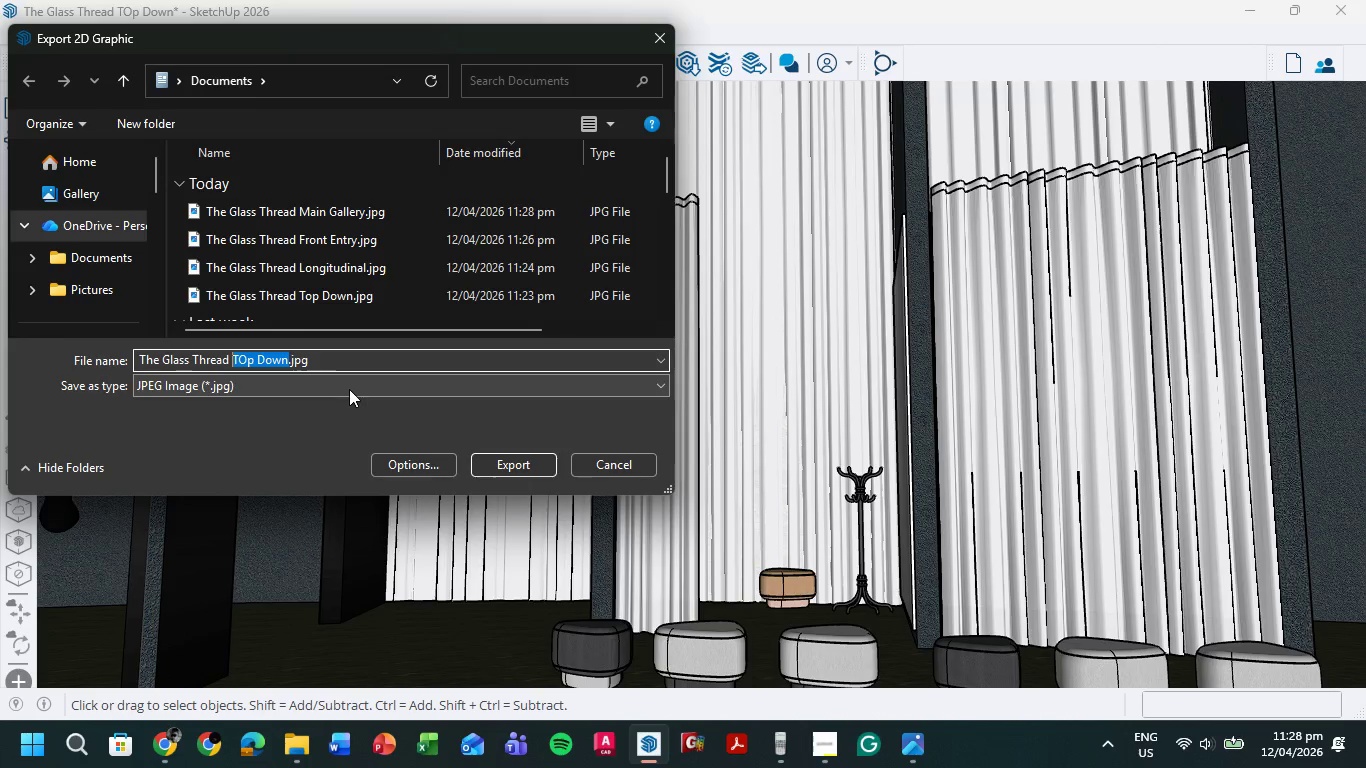 
type(Fitting Suite)
 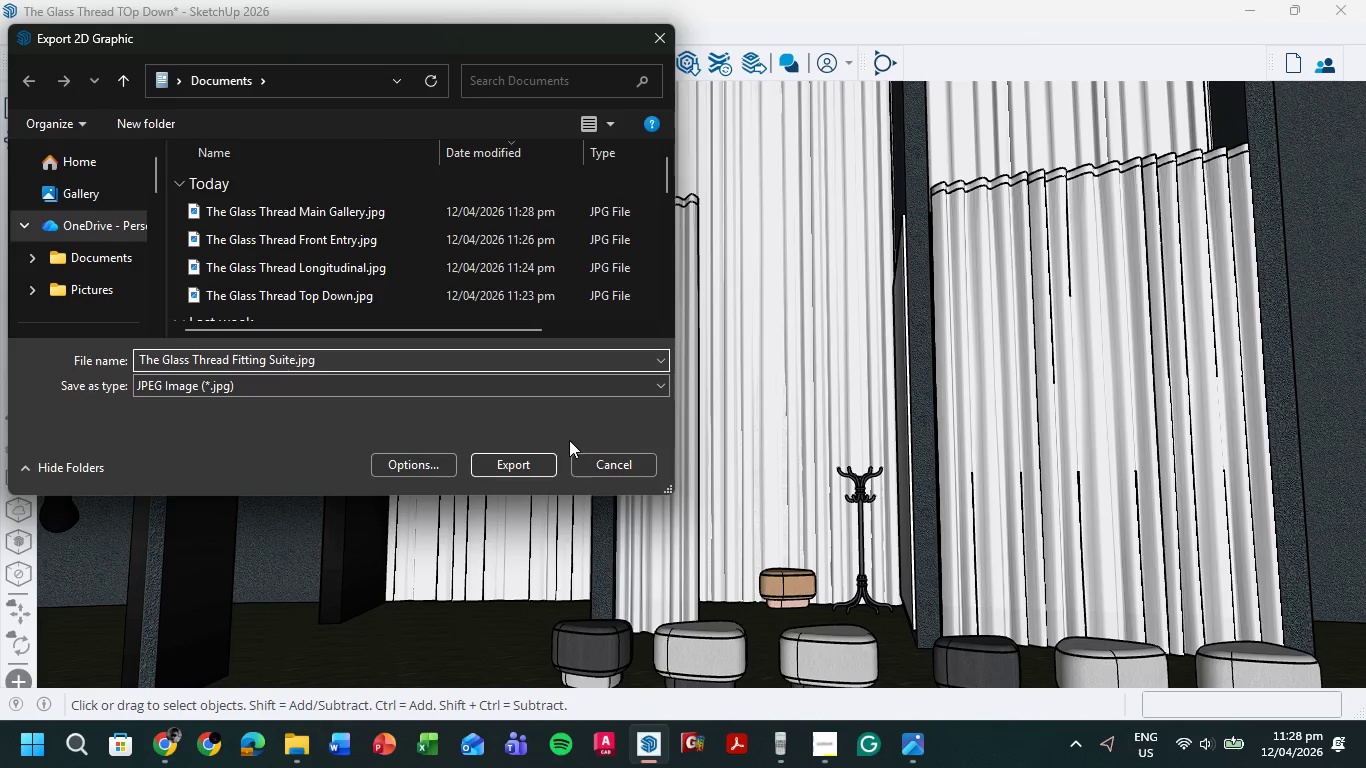 
left_click([536, 470])
 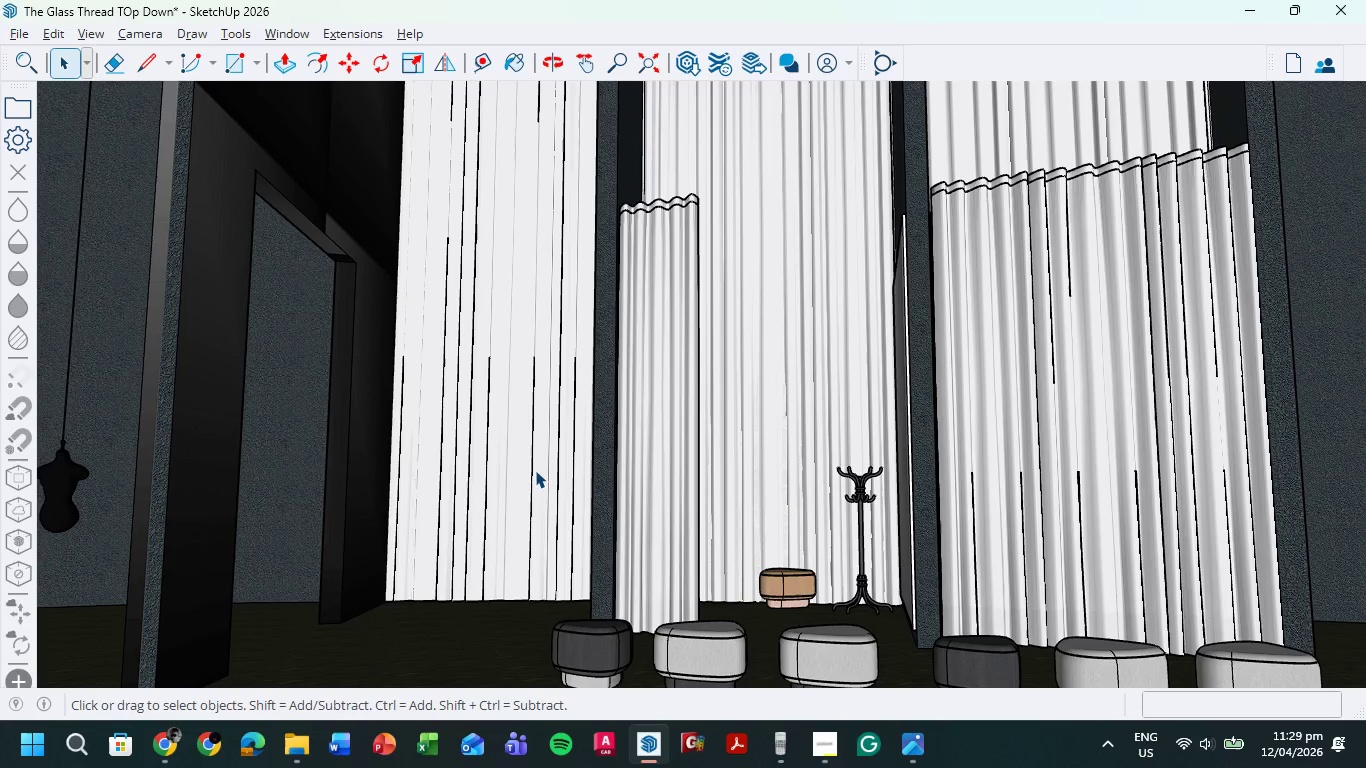 
wait(17.8)
 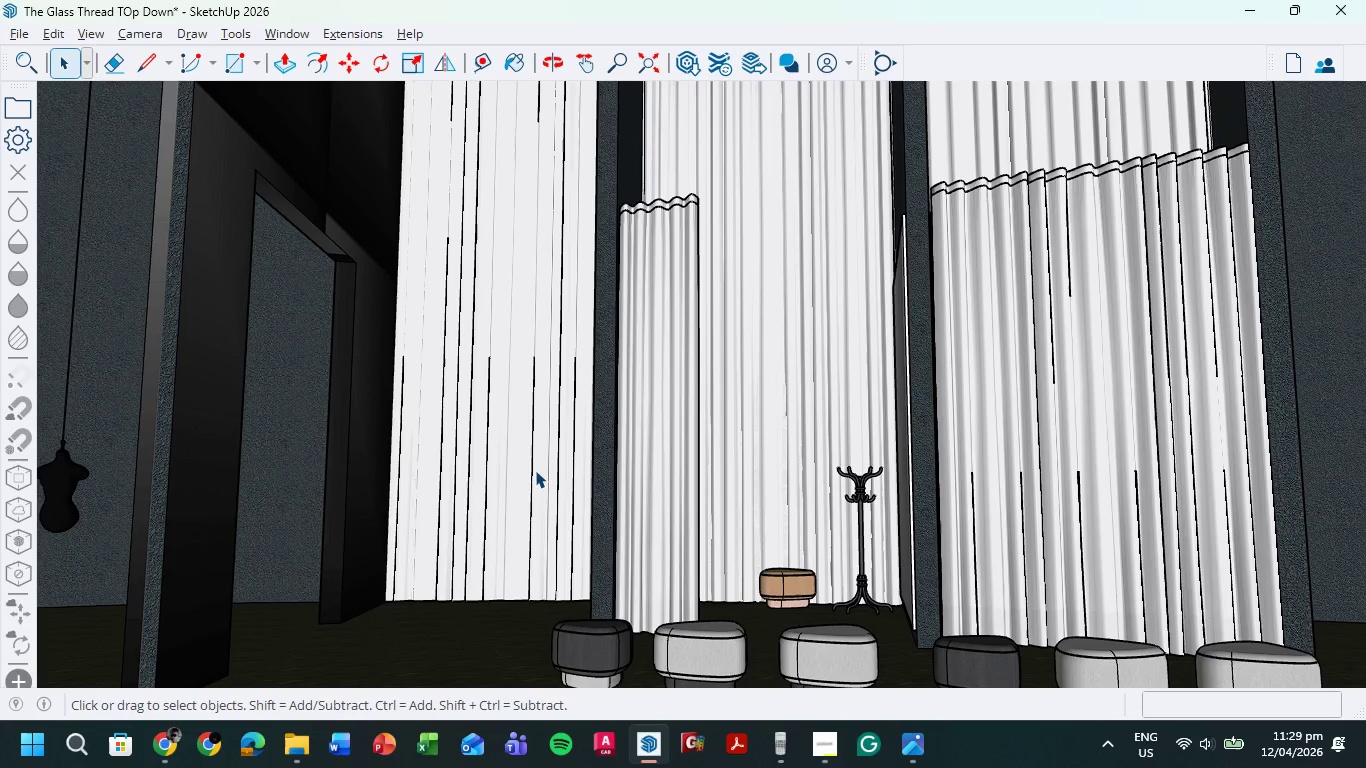 
scroll: coordinate [656, 465], scroll_direction: down, amount: 9.0
 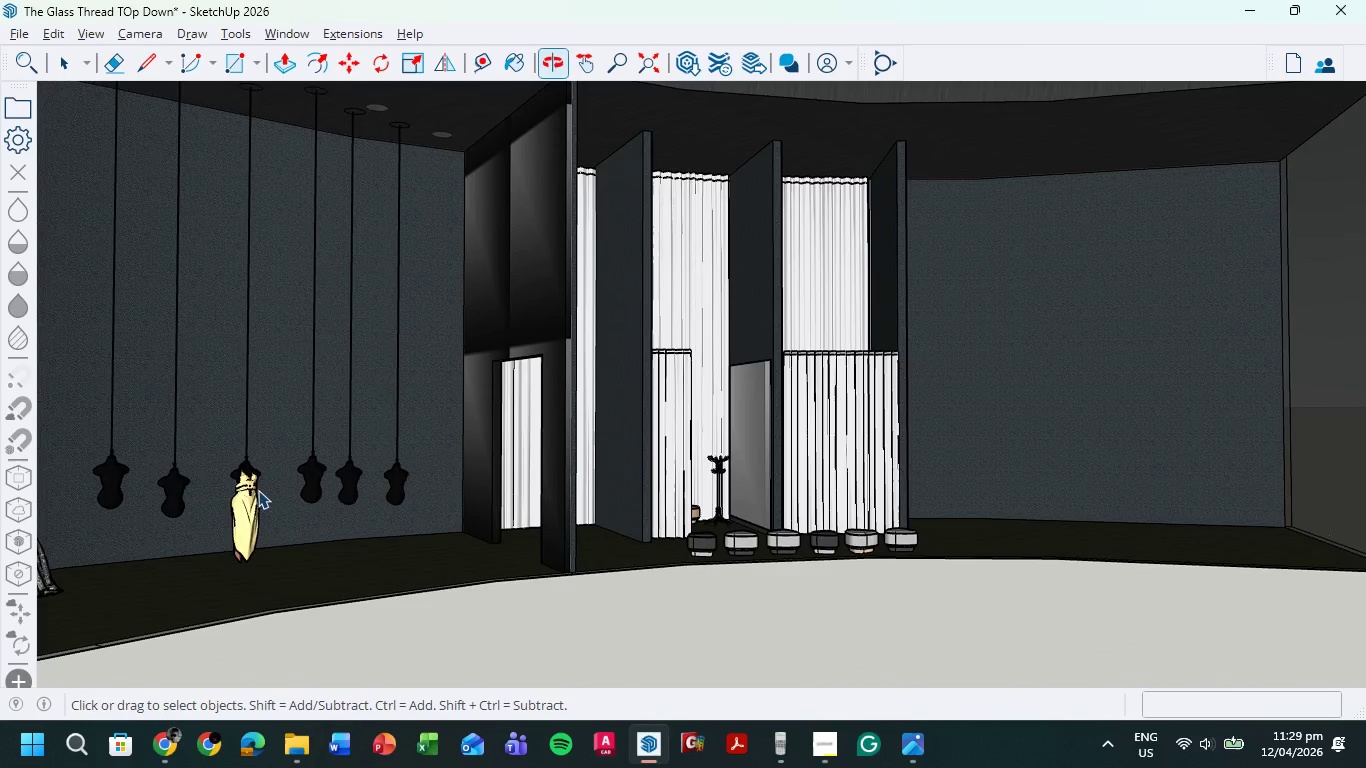 
scroll: coordinate [226, 547], scroll_direction: up, amount: 20.0
 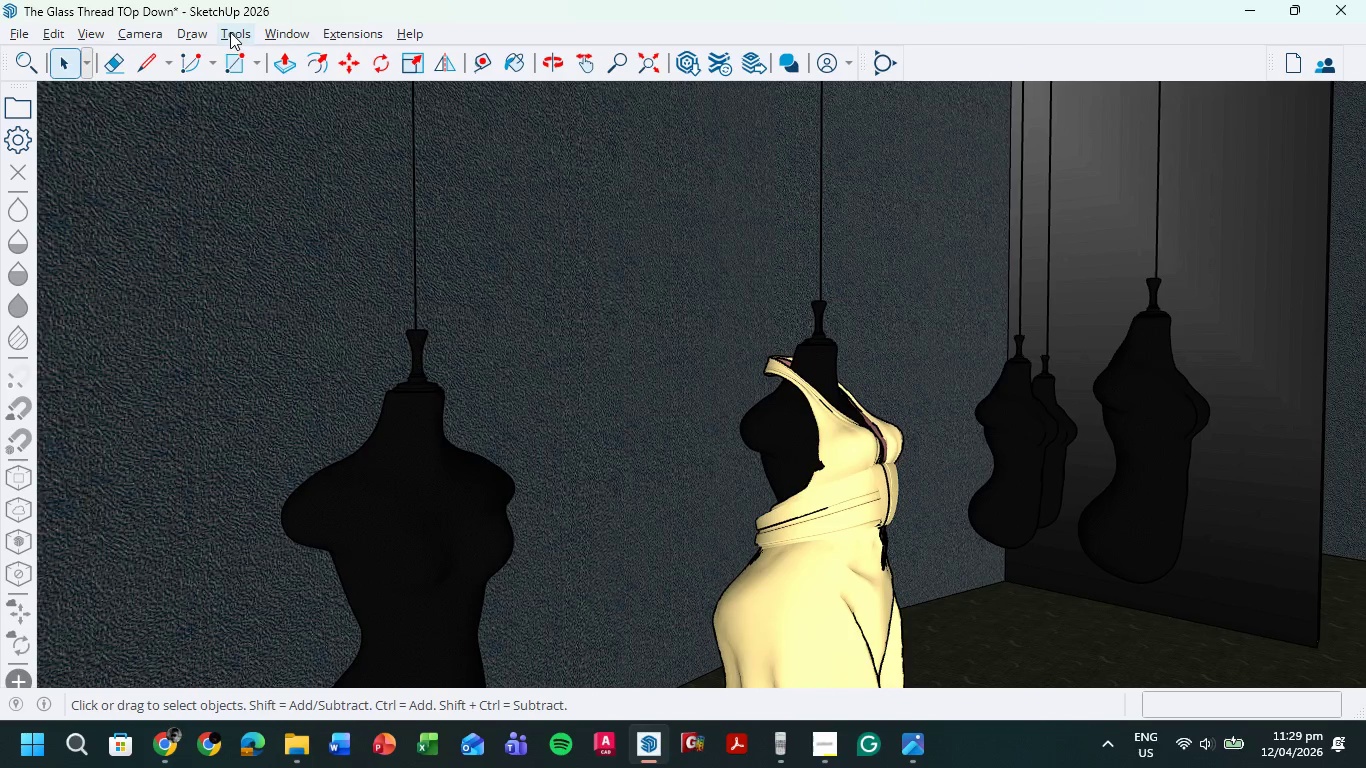 
left_click([288, 29])
 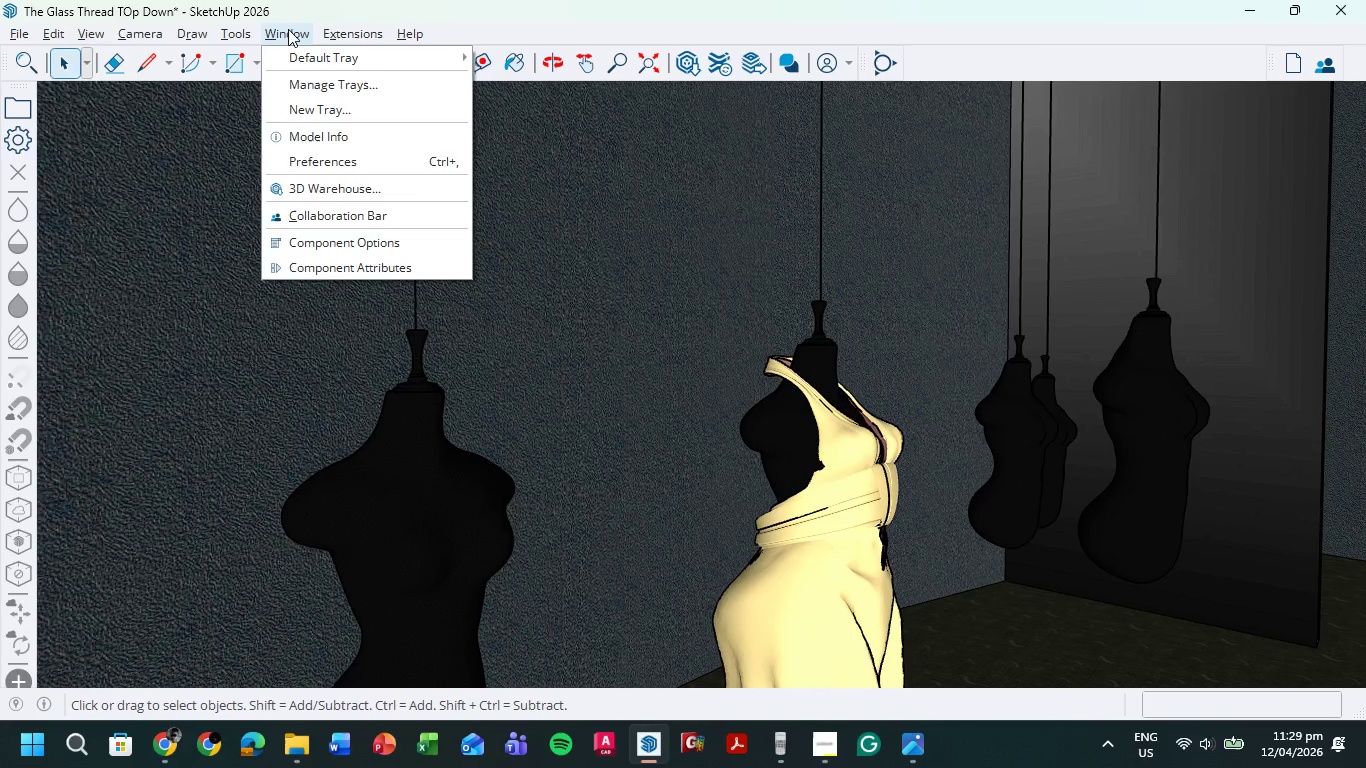 
mouse_move([320, 41])
 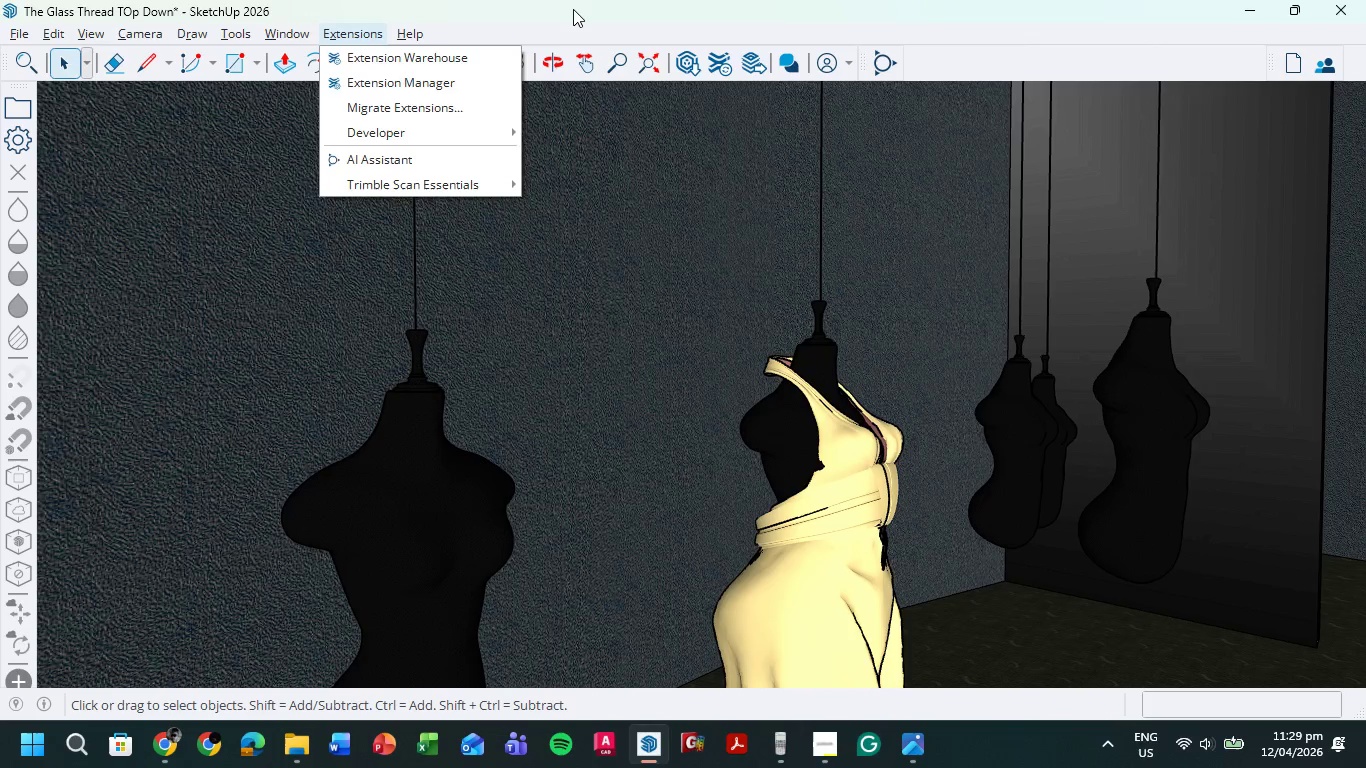 
left_click([573, 7])
 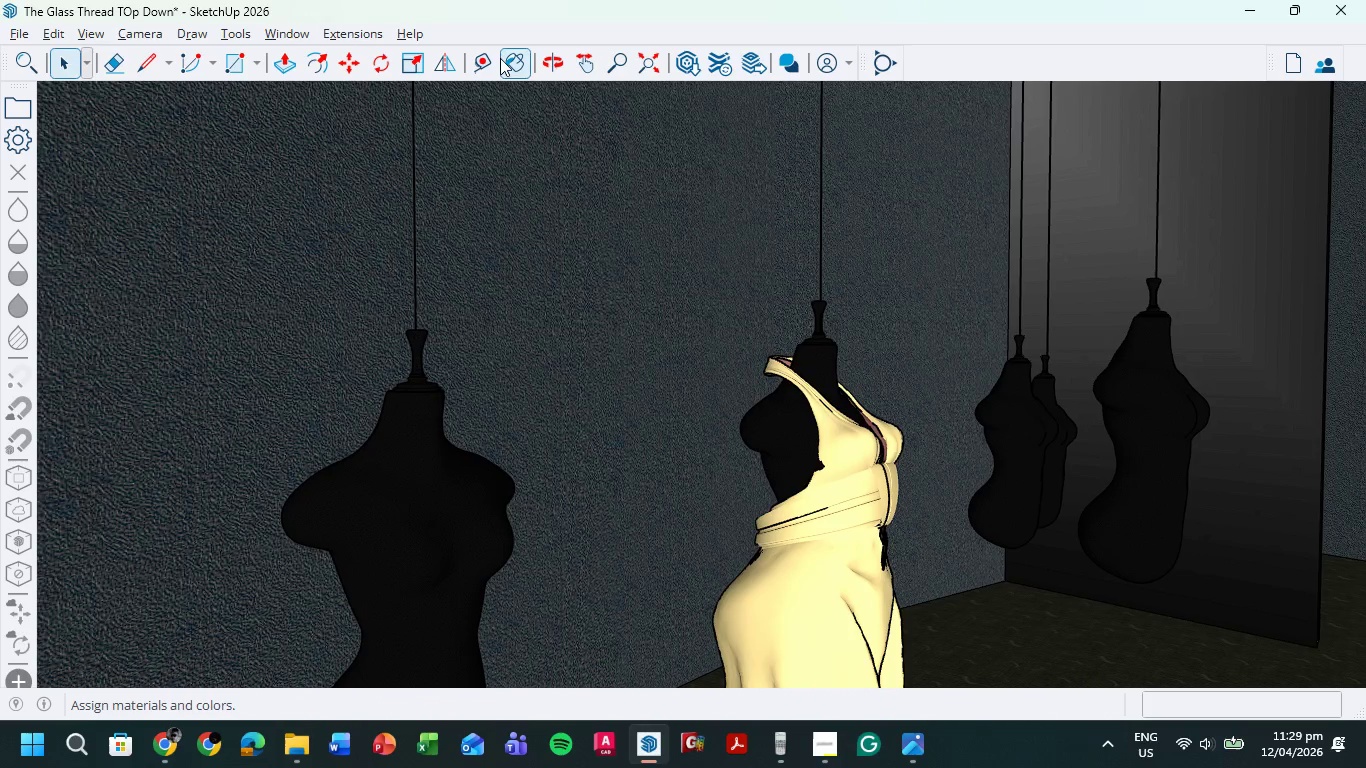 
left_click([508, 59])
 